 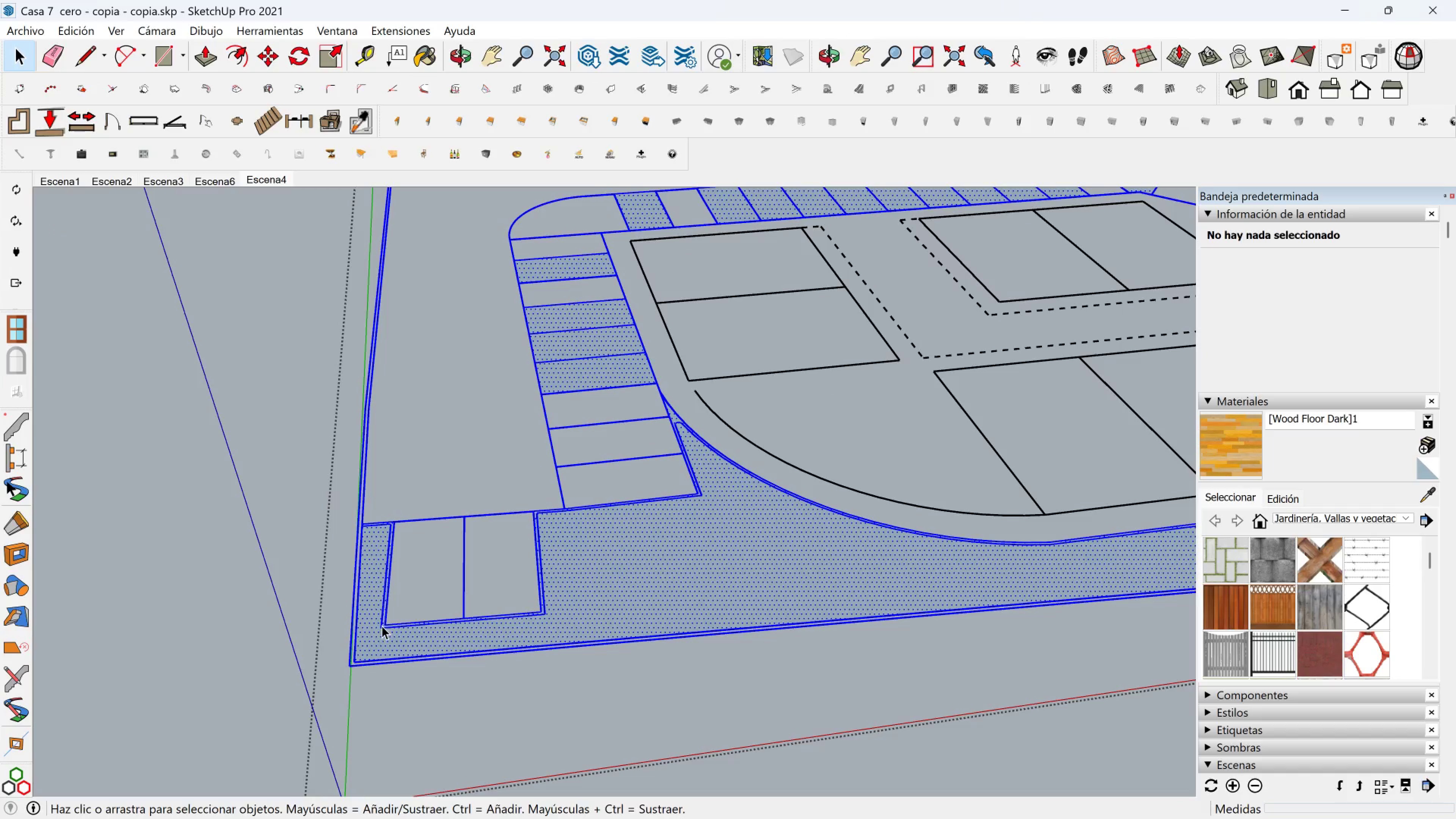 
left_click([84, 63])
 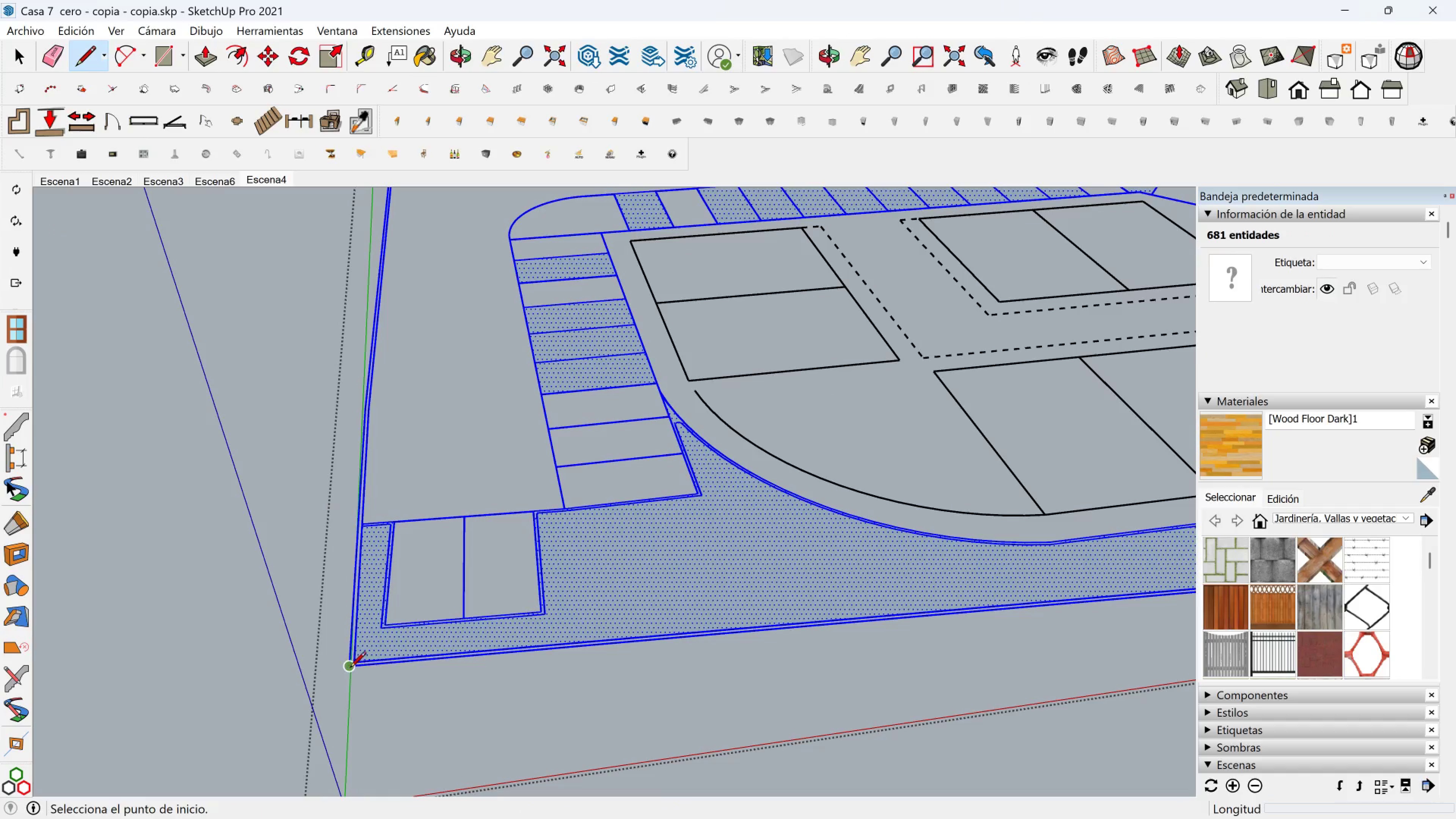 
left_click([350, 668])
 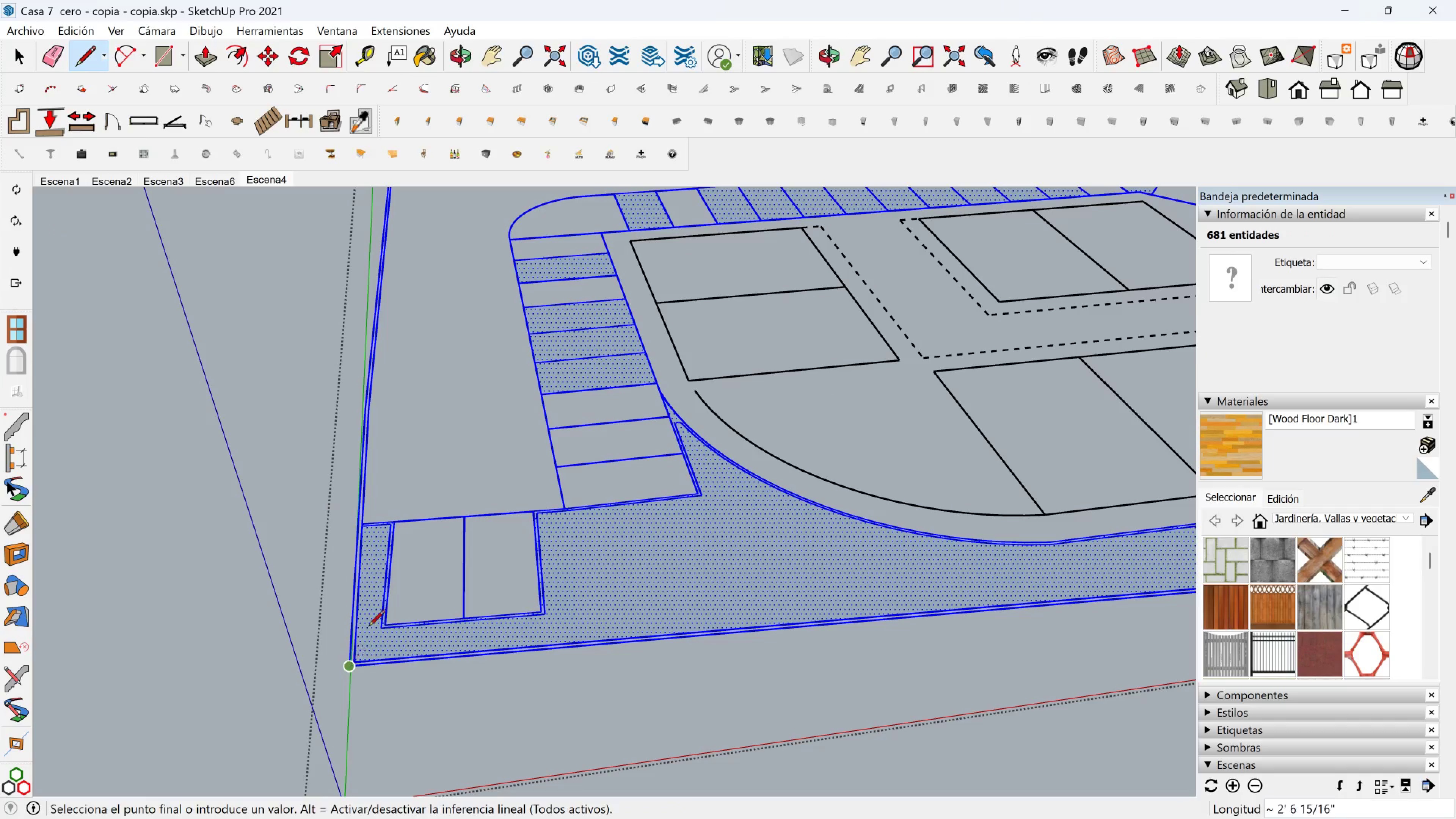 
scroll: coordinate [351, 562], scroll_direction: down, amount: 2.0
 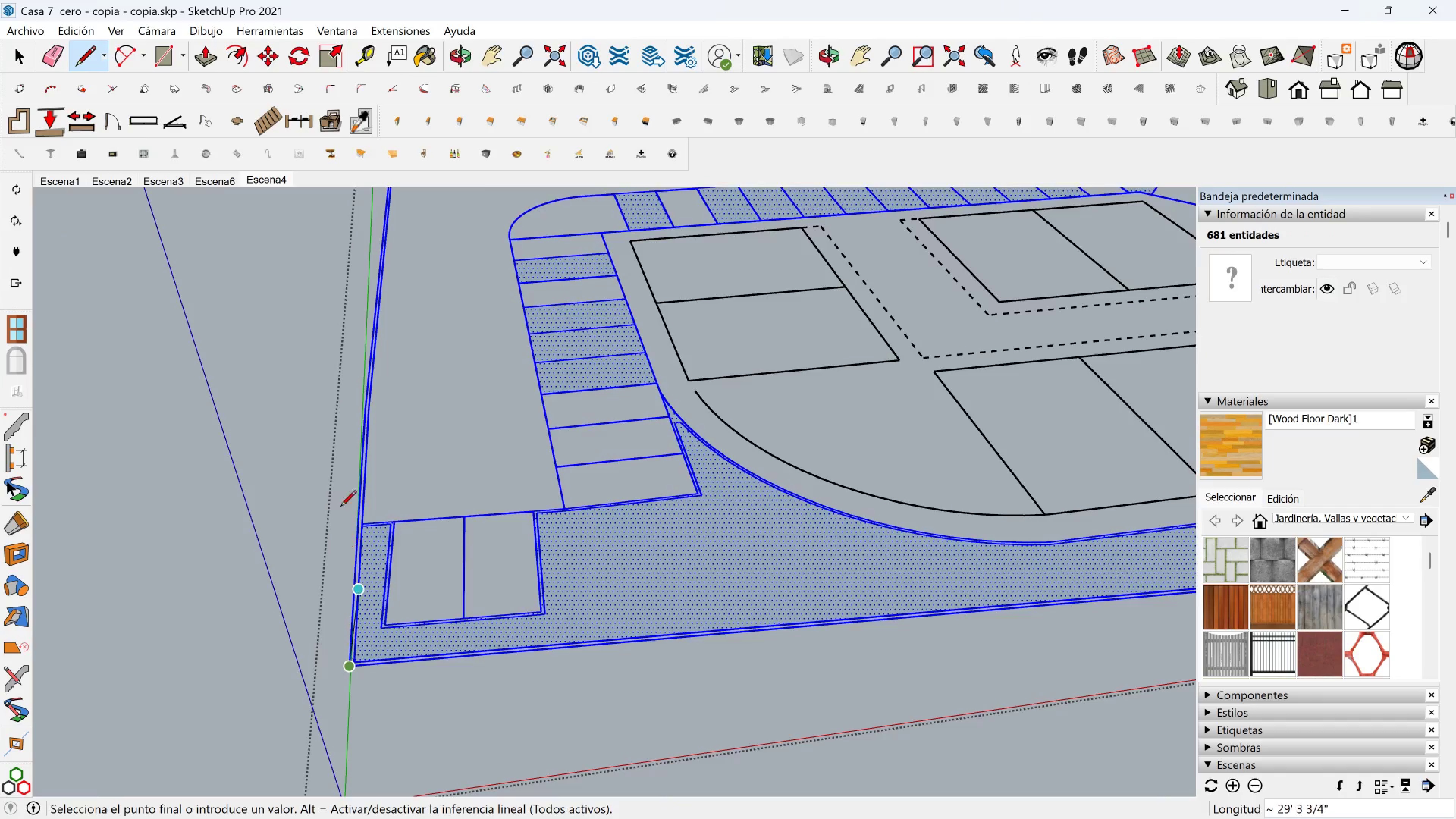 
hold_key(key=ShiftLeft, duration=1.17)
 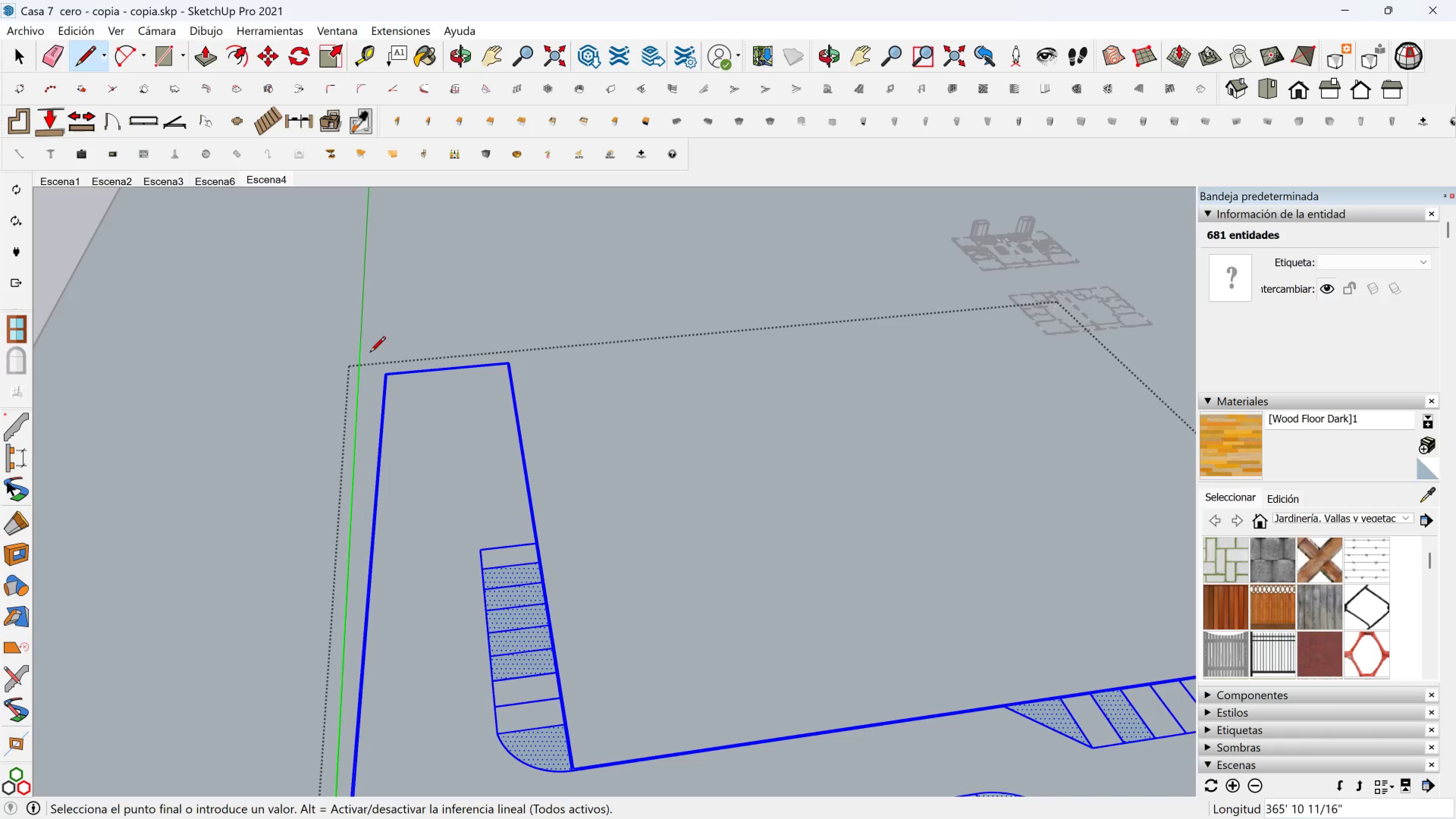 
scroll: coordinate [402, 366], scroll_direction: up, amount: 15.0
 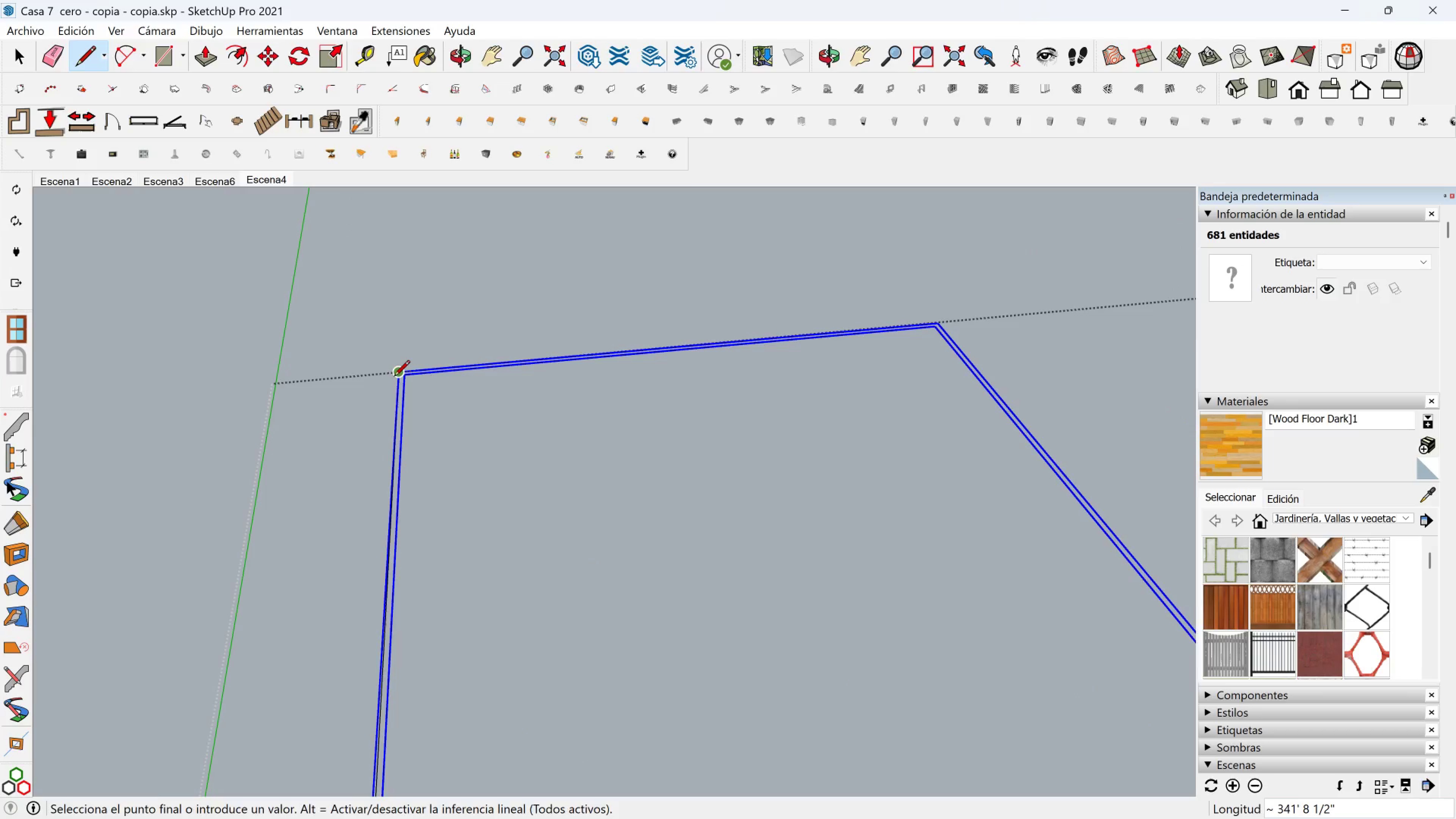 
left_click([394, 377])
 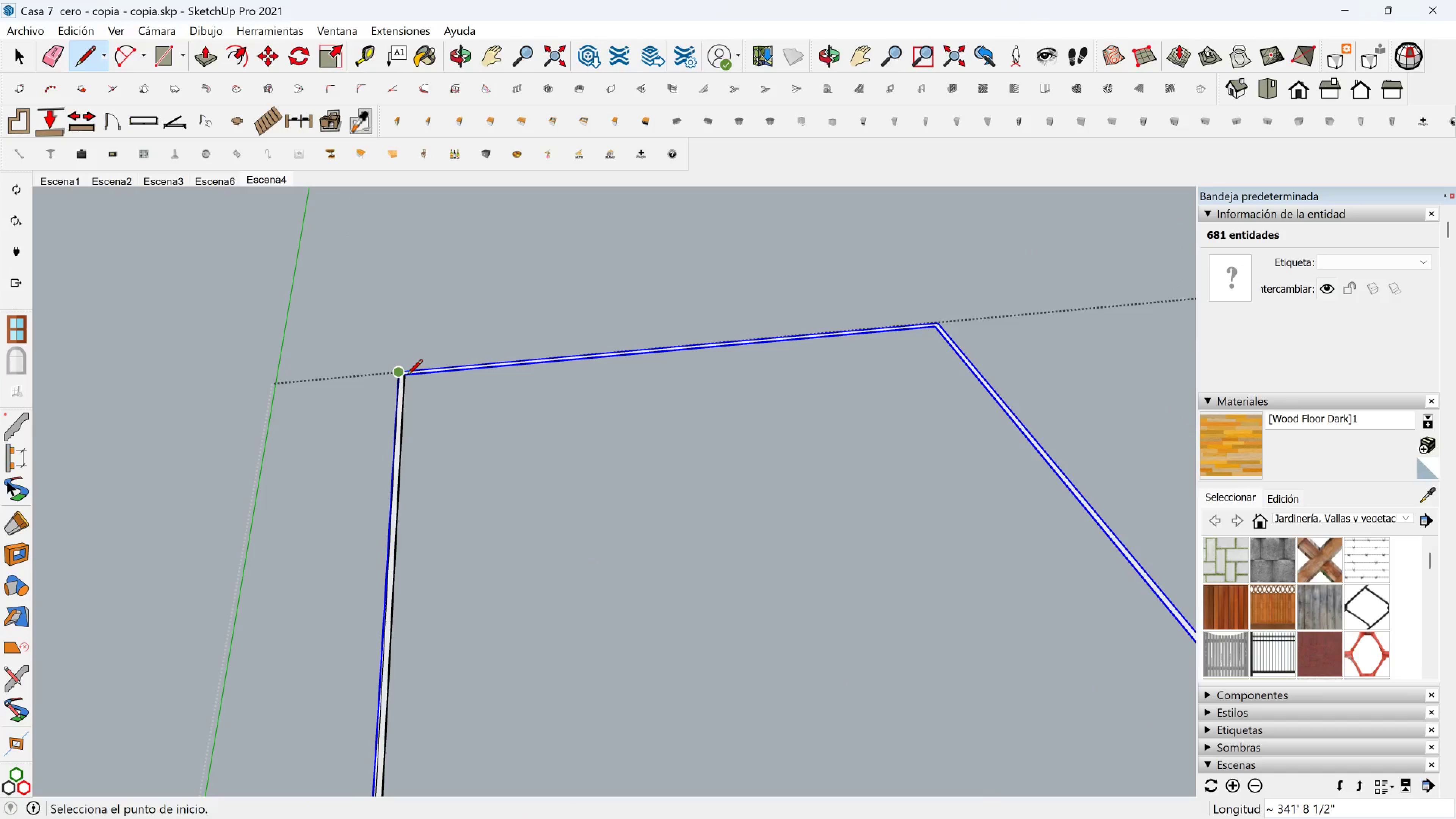 
scroll: coordinate [406, 375], scroll_direction: up, amount: 3.0
 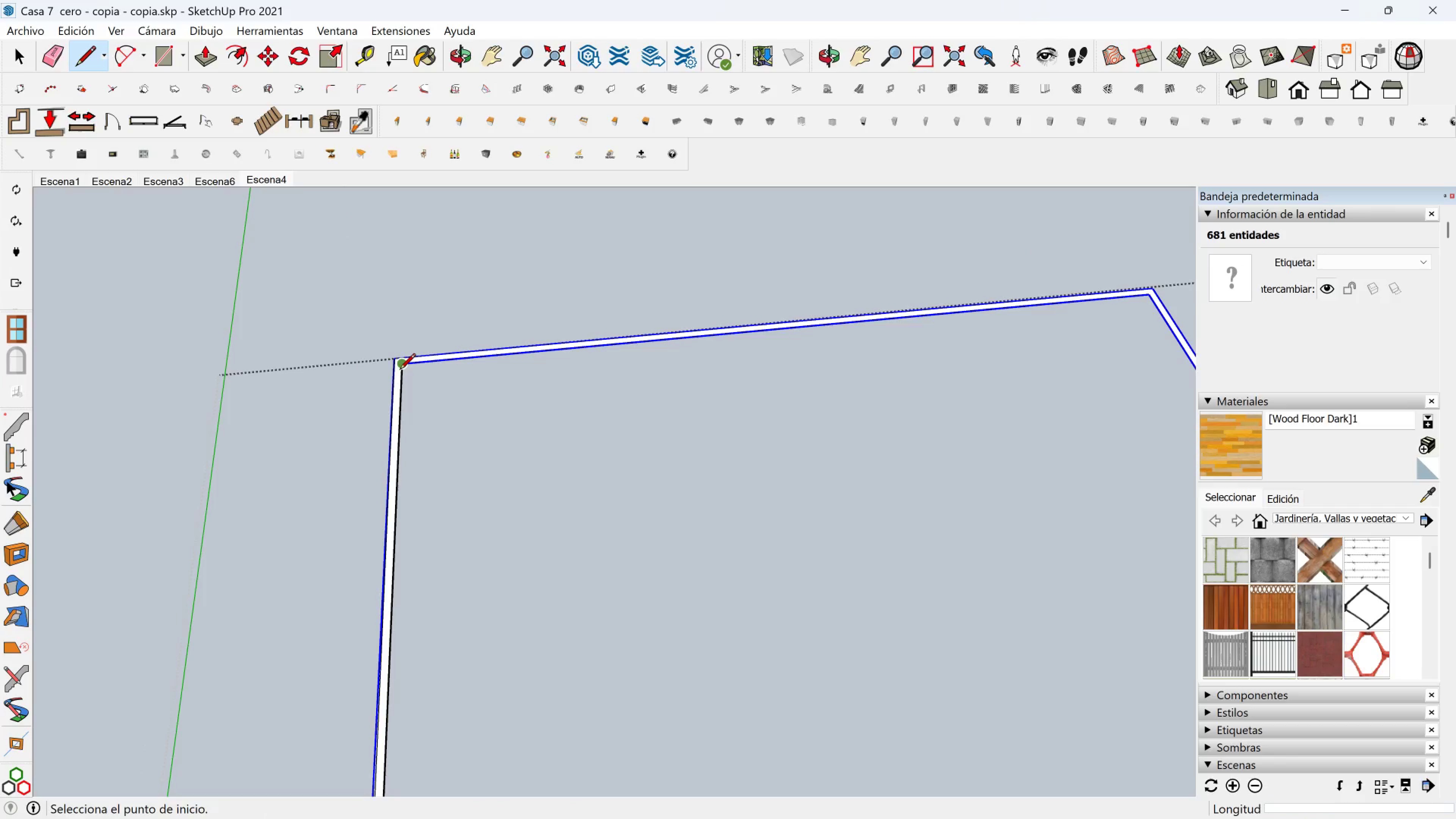 
left_click([400, 370])
 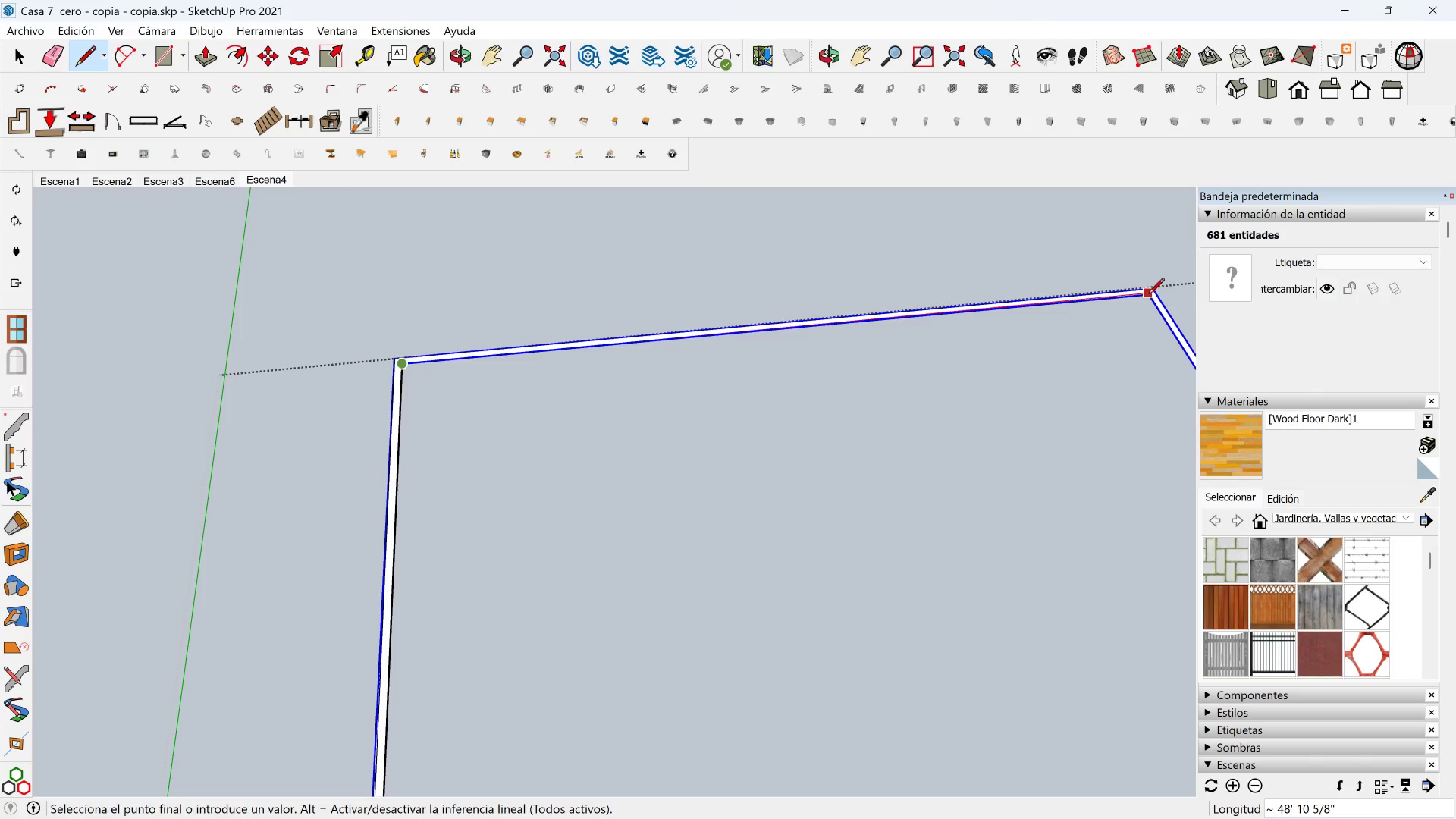 
hold_key(key=ShiftLeft, duration=0.36)
scroll: coordinate [981, 459], scroll_direction: up, amount: 11.0
 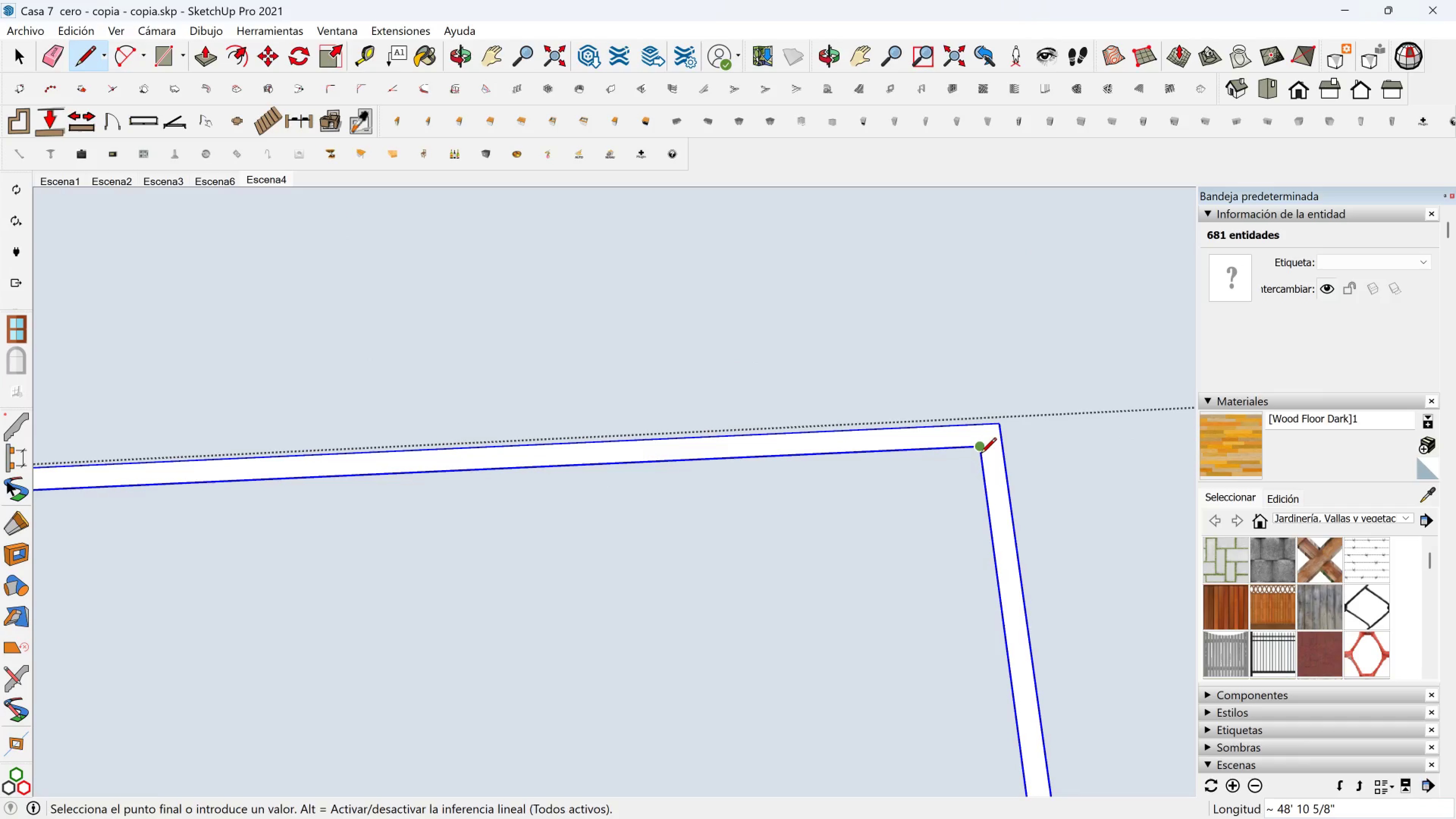 
left_click([981, 455])
 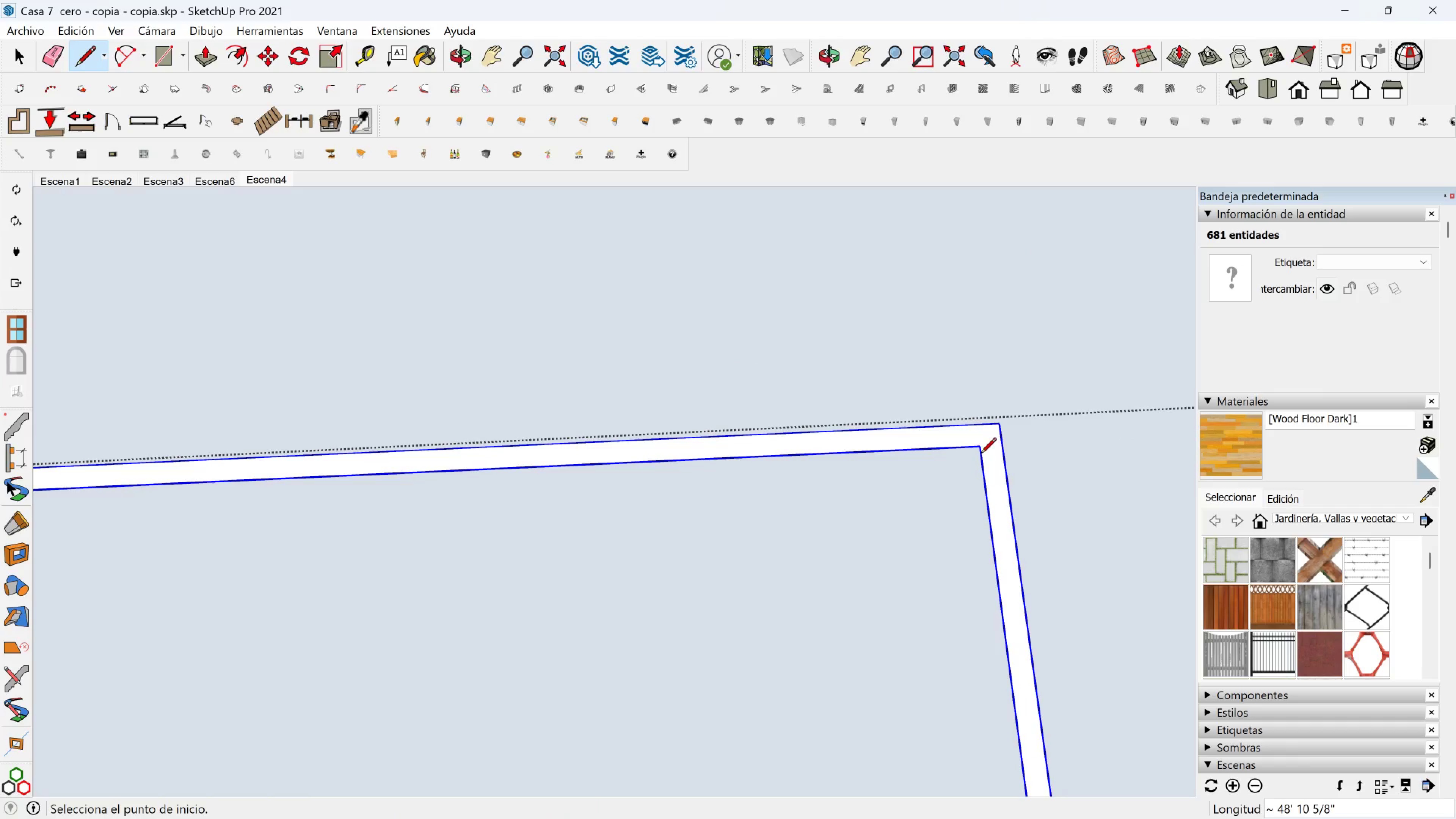 
scroll: coordinate [942, 551], scroll_direction: down, amount: 8.0
 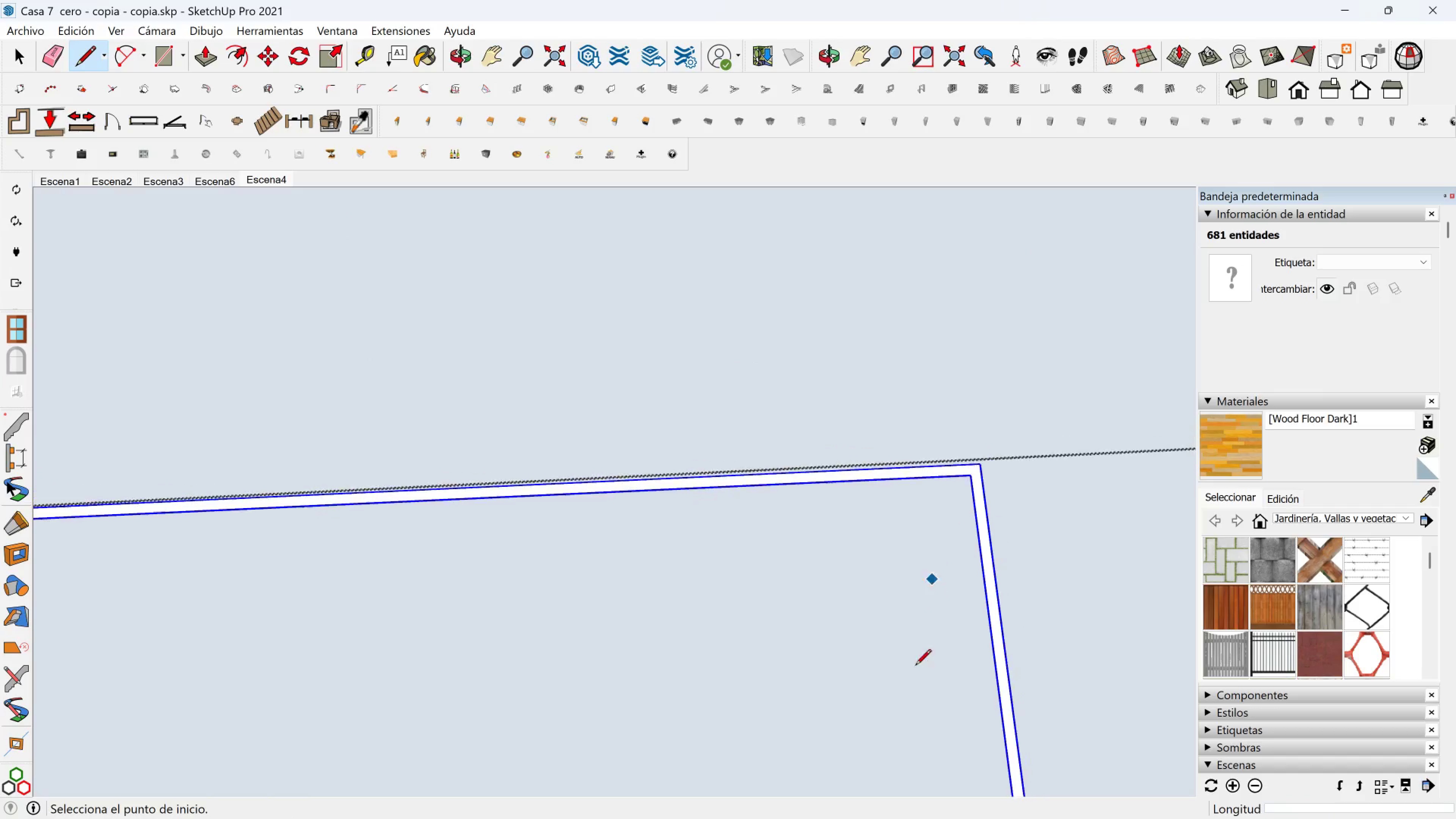 
hold_key(key=ShiftLeft, duration=0.41)
 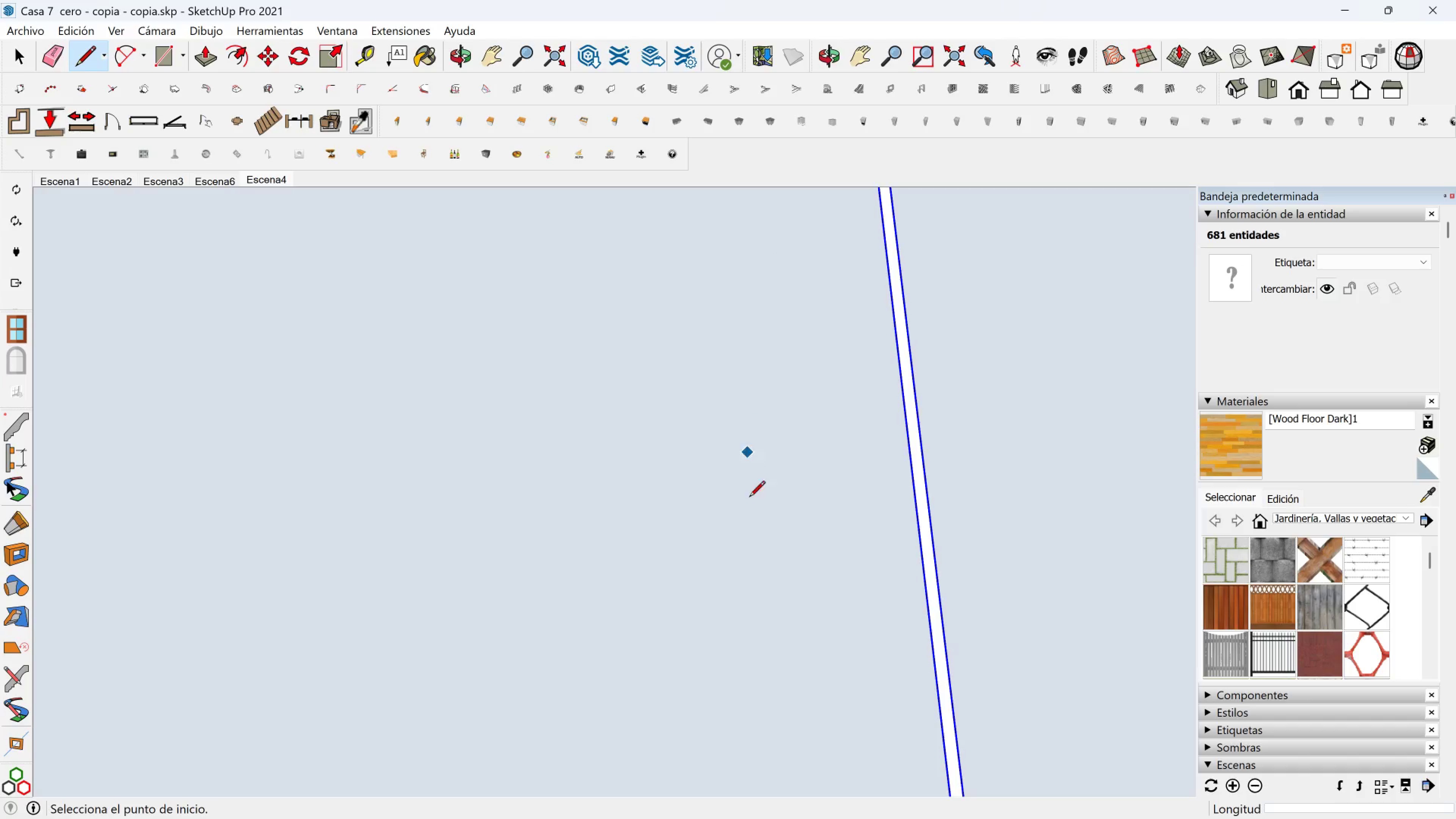 
scroll: coordinate [718, 664], scroll_direction: down, amount: 11.0
 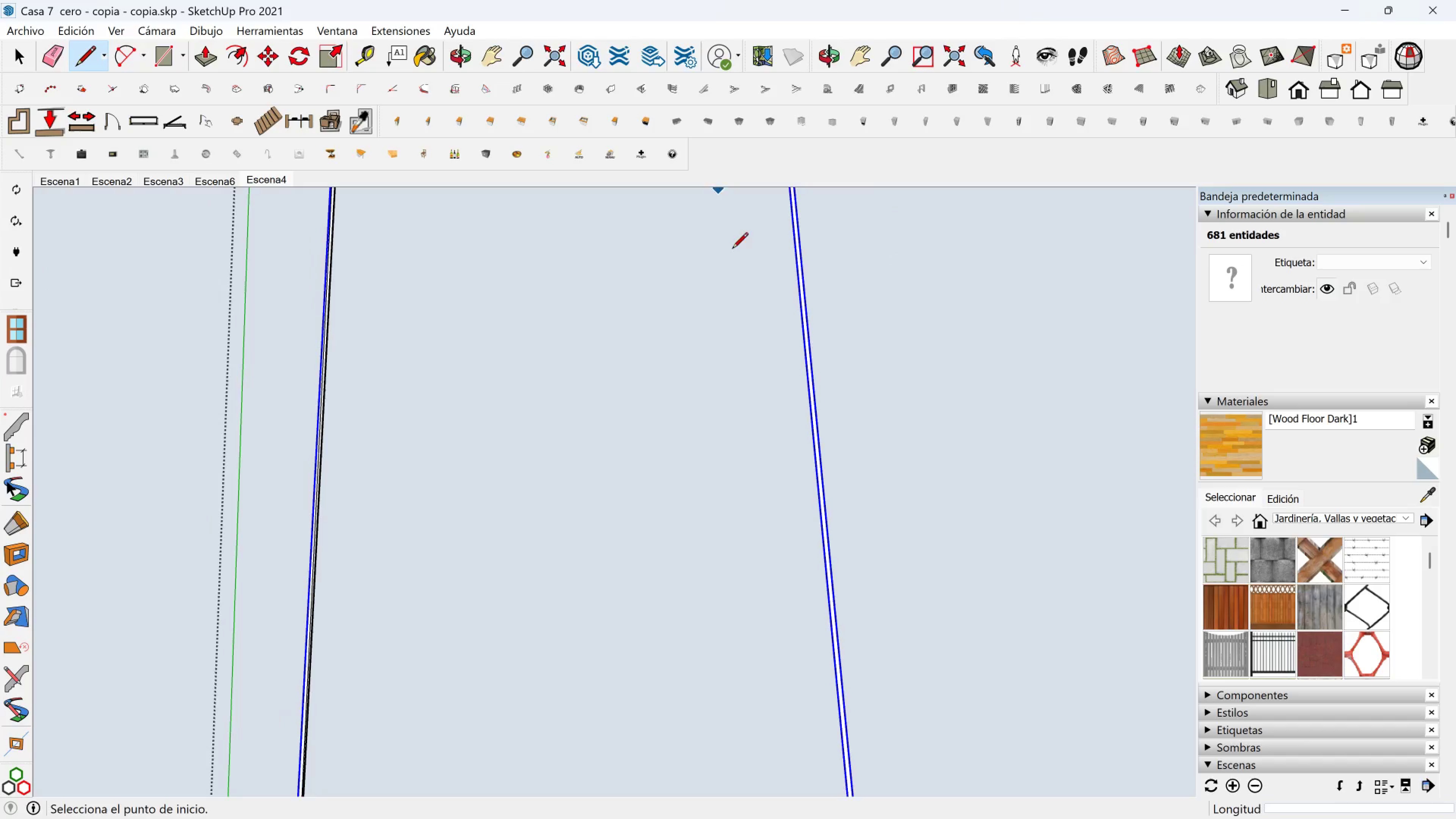 
hold_key(key=ShiftLeft, duration=0.59)
 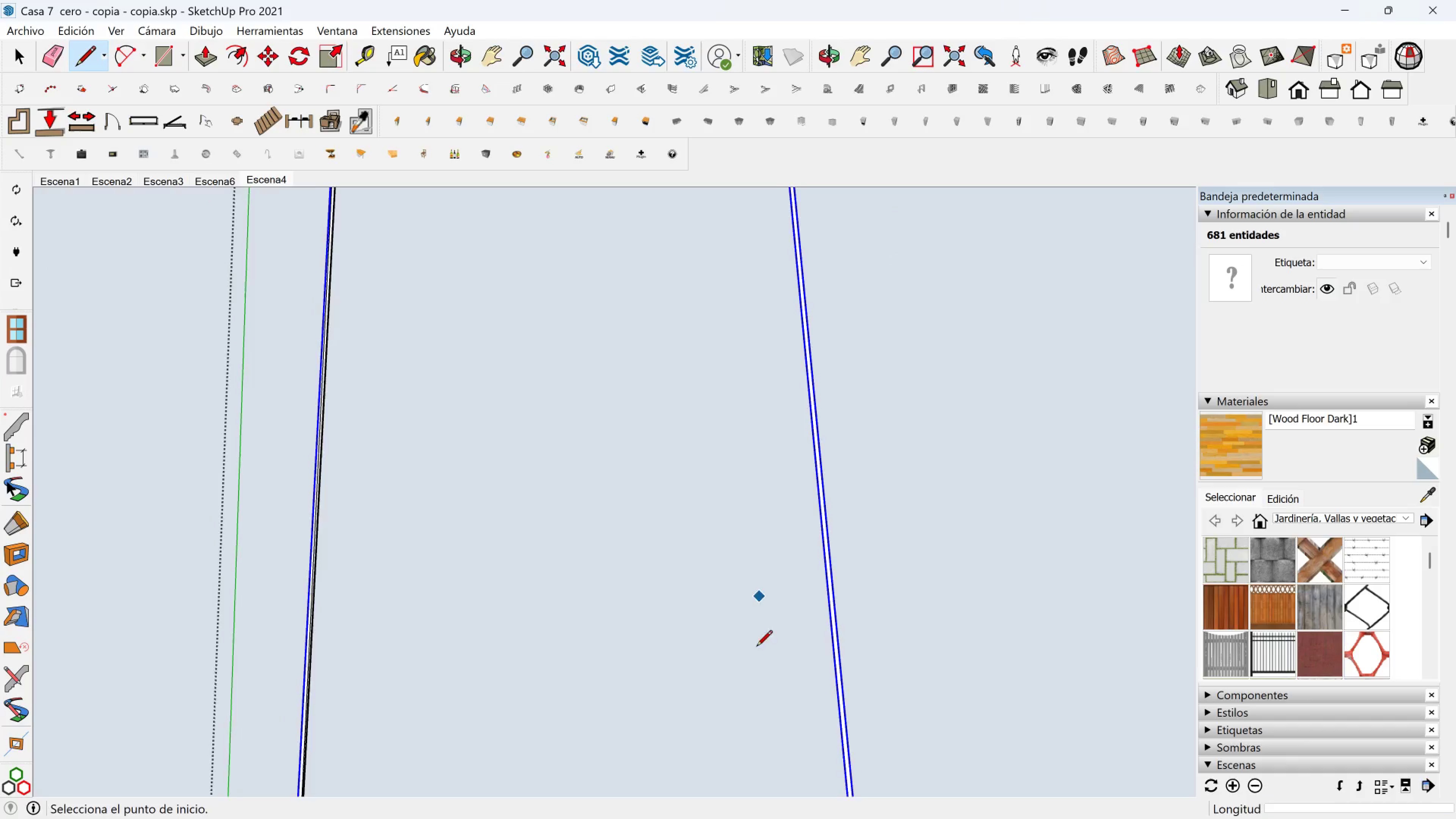 
hold_key(key=ShiftLeft, duration=0.4)
 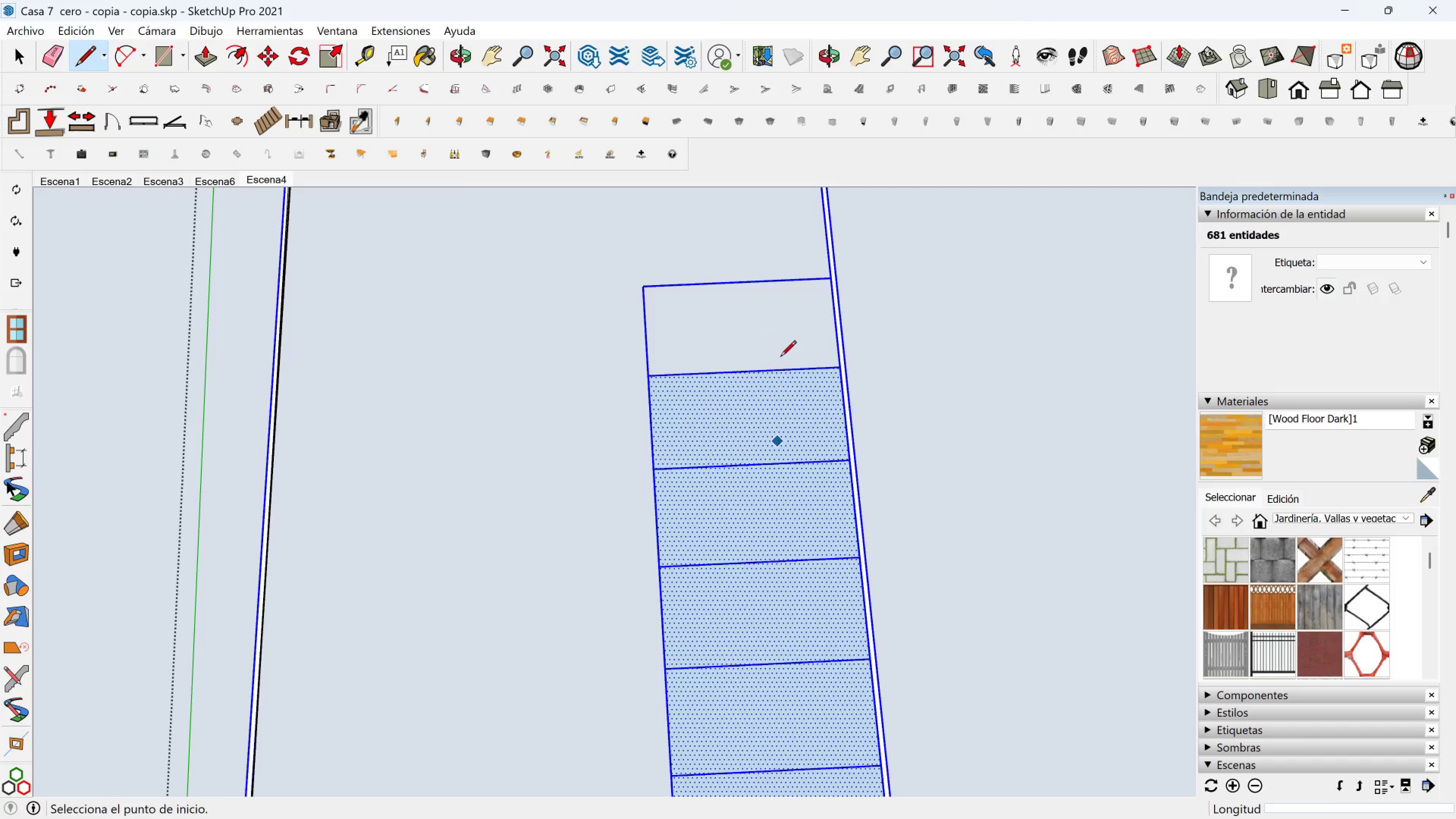 
key(Shift+ShiftLeft)
 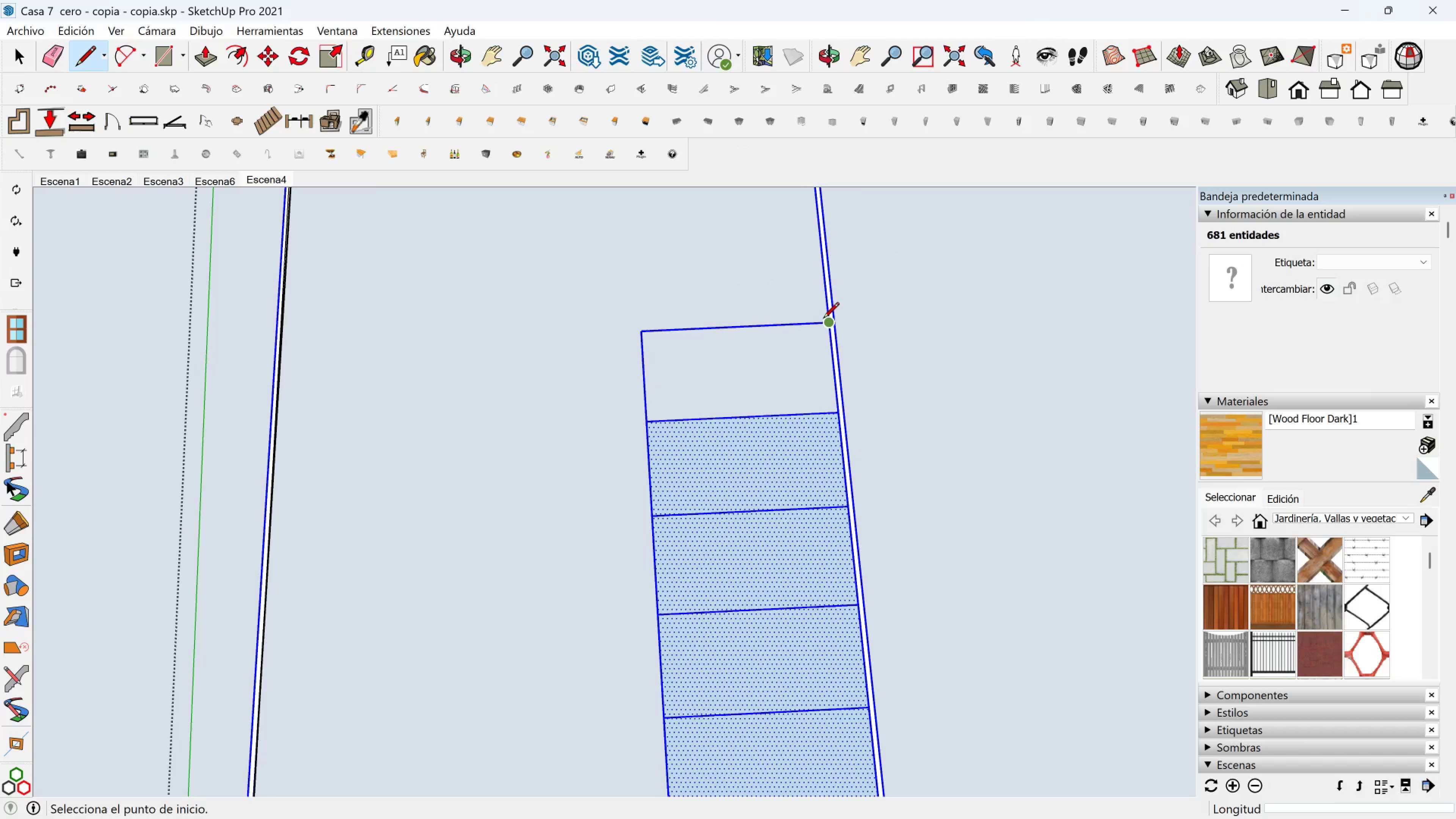 
left_click([823, 319])
 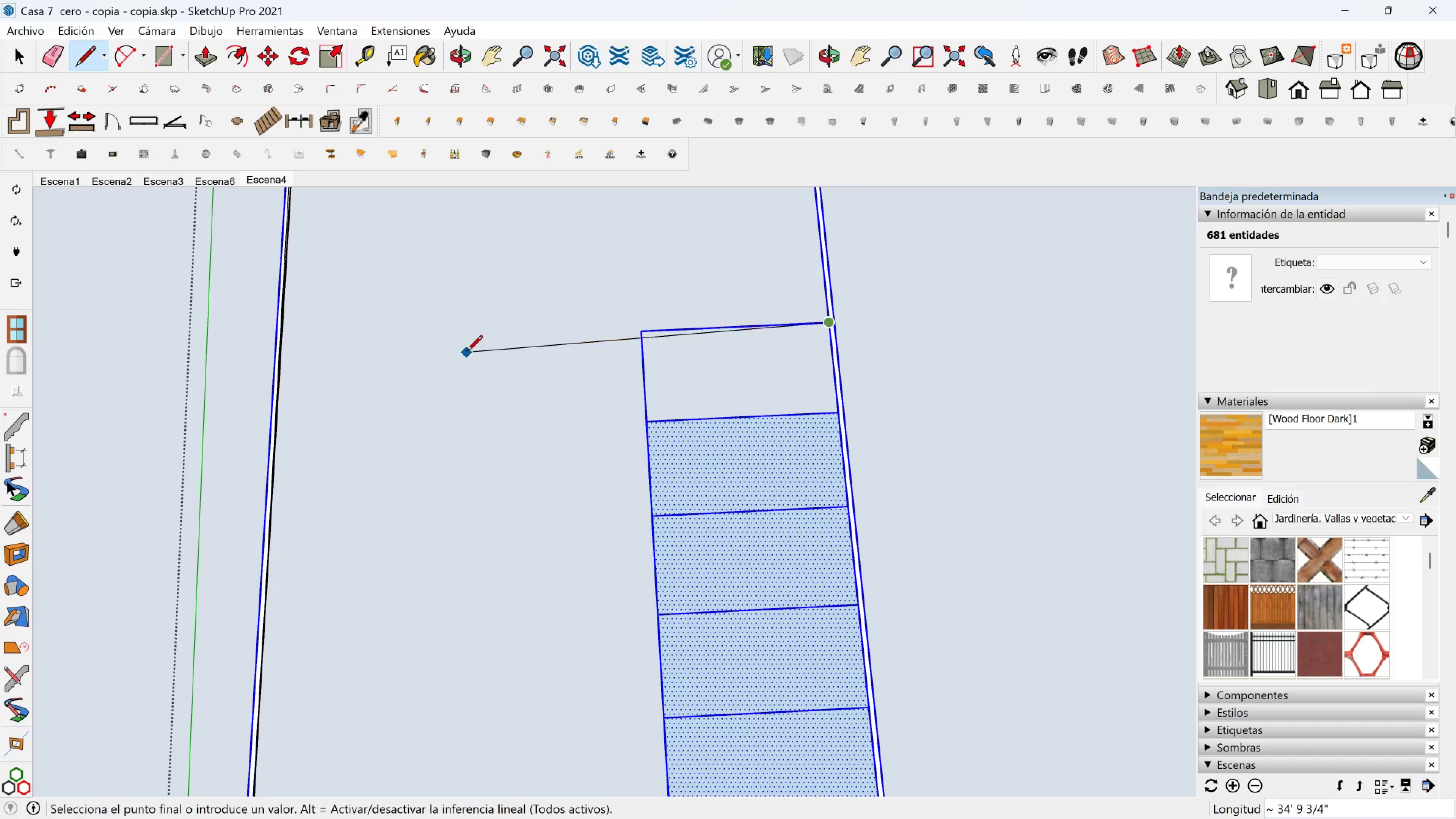 
key(Shift+ShiftLeft)
 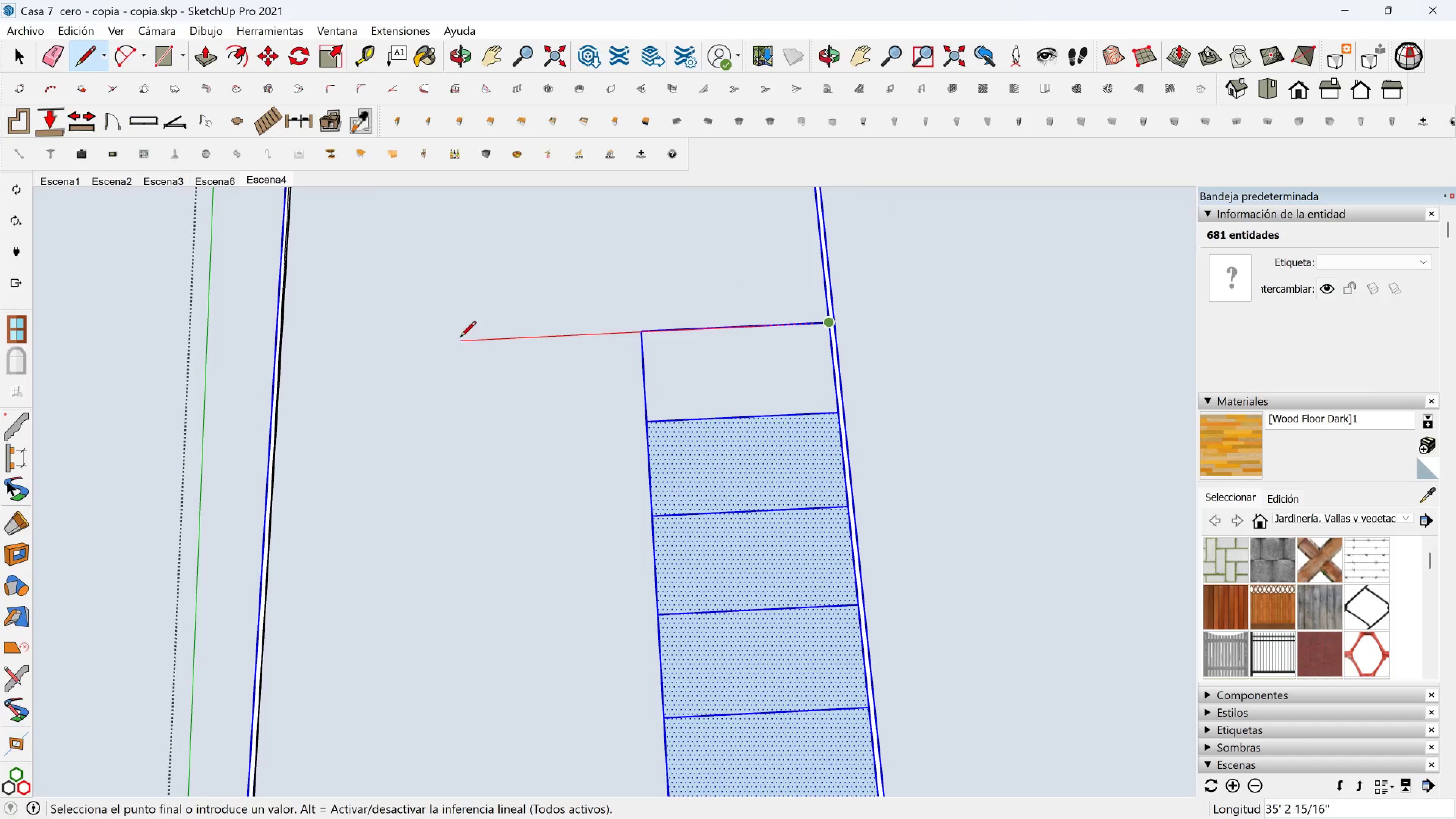 
hold_key(key=ShiftLeft, duration=1.42)
left_click([275, 358])
 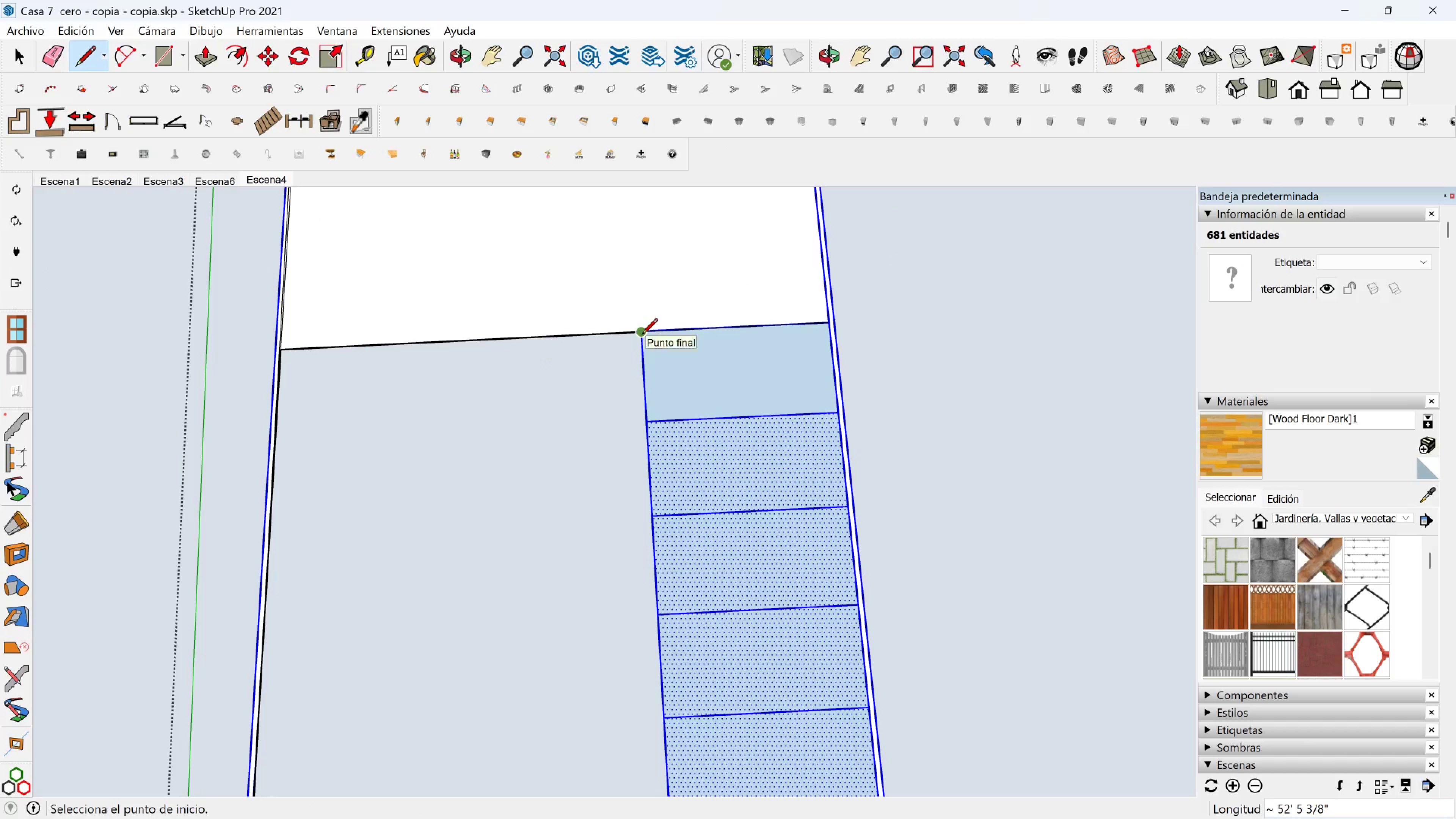 
left_click([642, 335])
 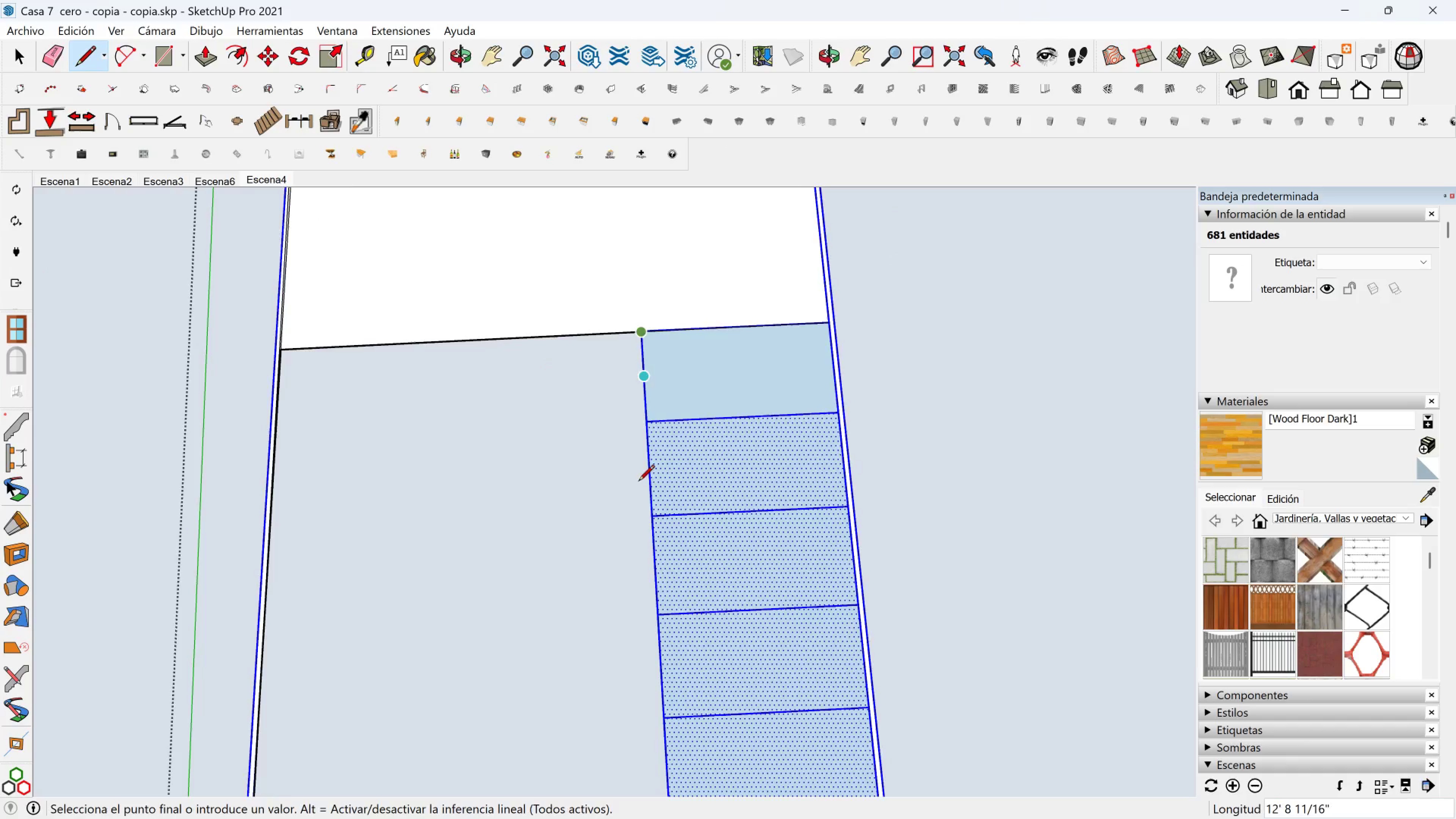 
scroll: coordinate [637, 536], scroll_direction: down, amount: 3.0
 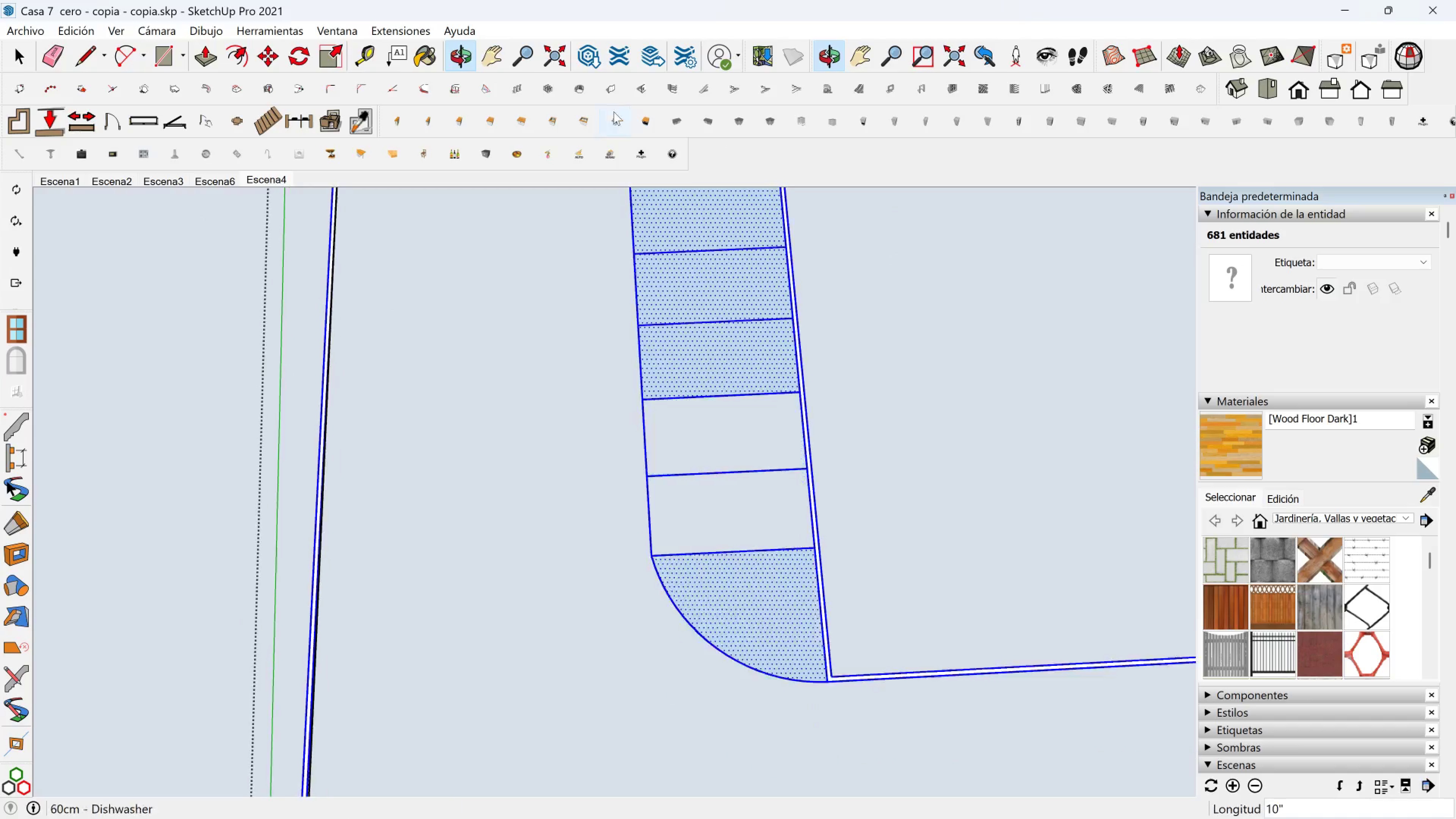 
hold_key(key=ShiftLeft, duration=0.89)
 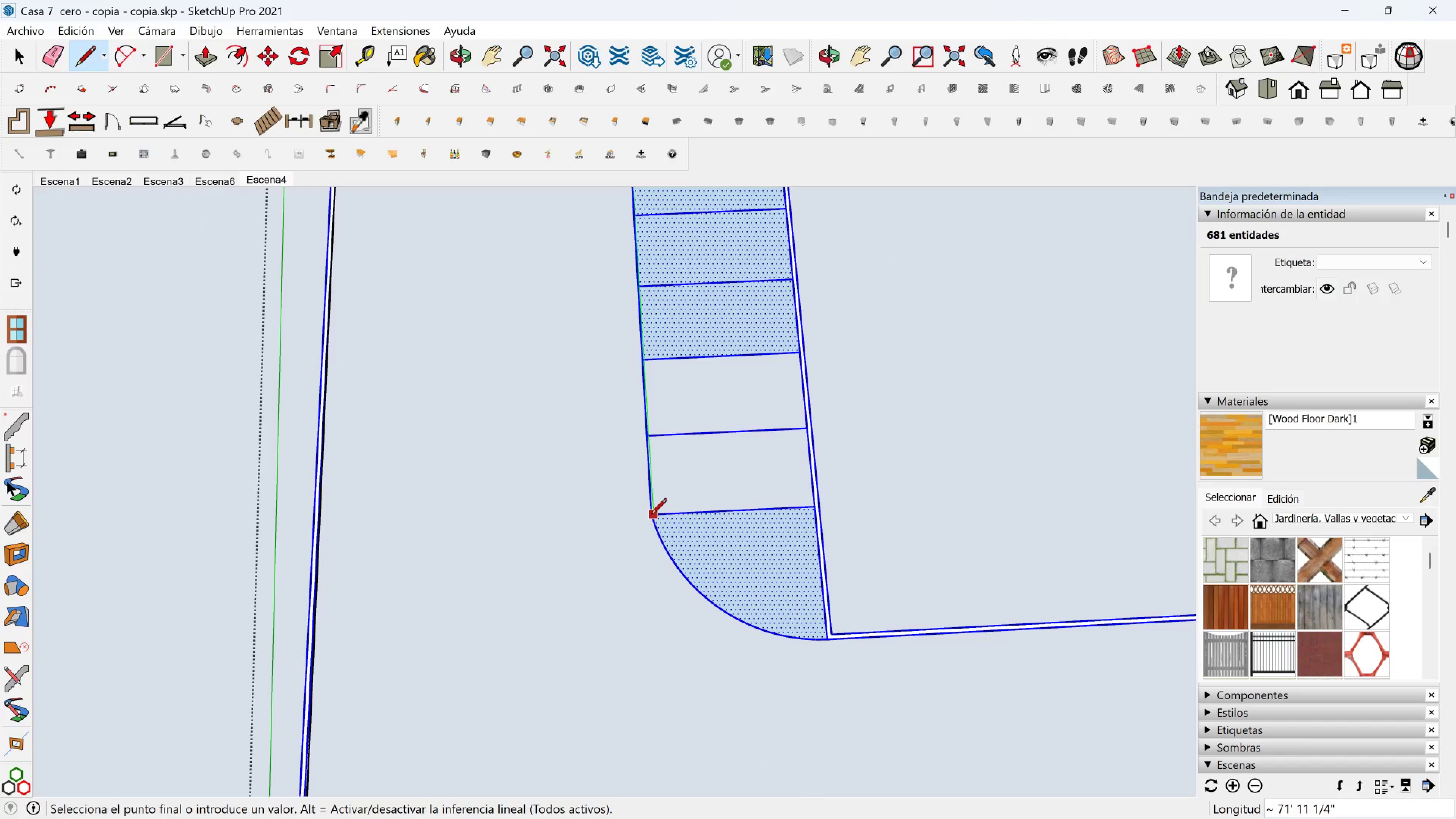 
left_click([651, 516])
 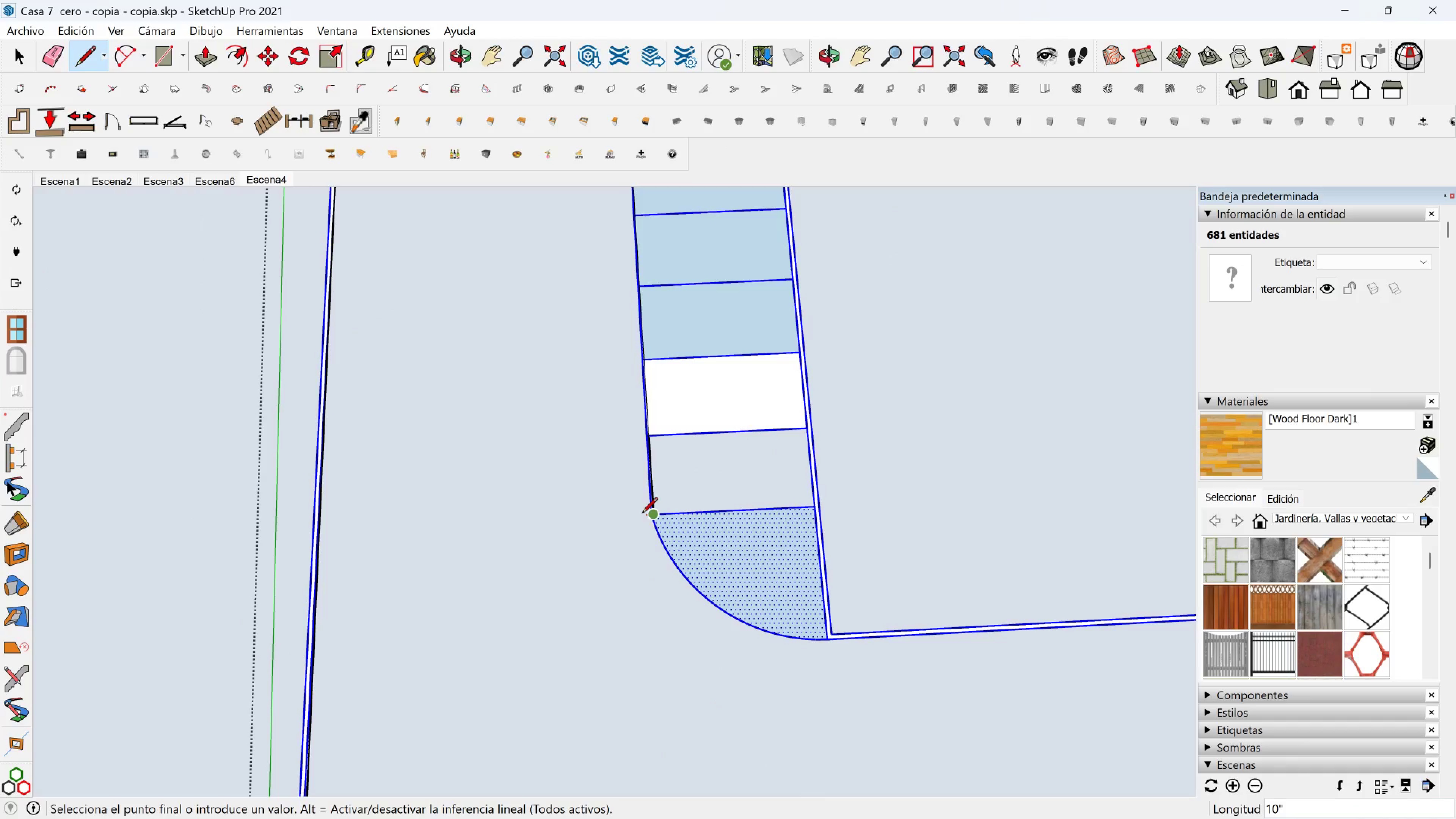 
key(Control+Z)
 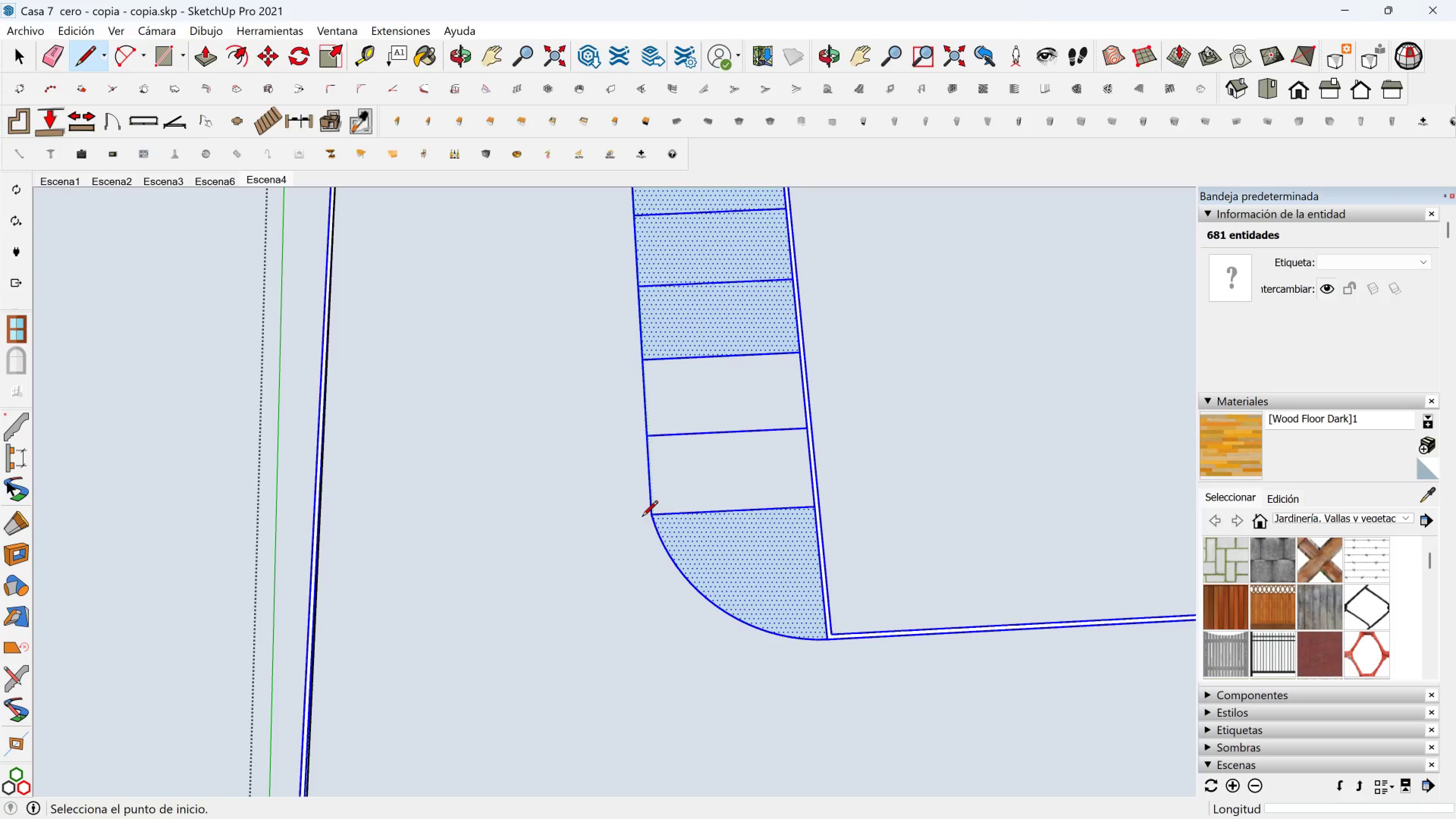 
scroll: coordinate [621, 551], scroll_direction: down, amount: 1.0
 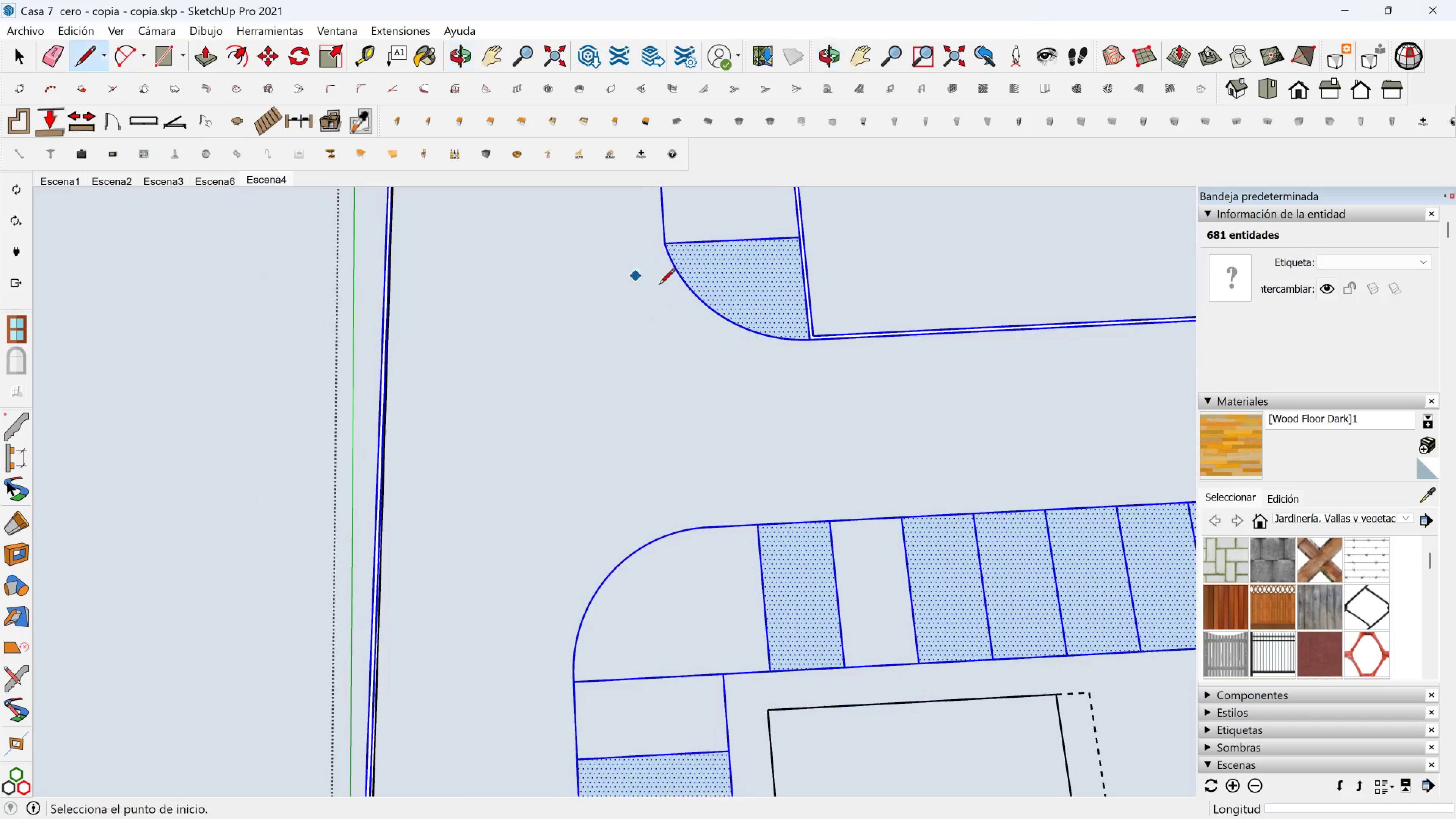 
hold_key(key=ShiftLeft, duration=0.49)
 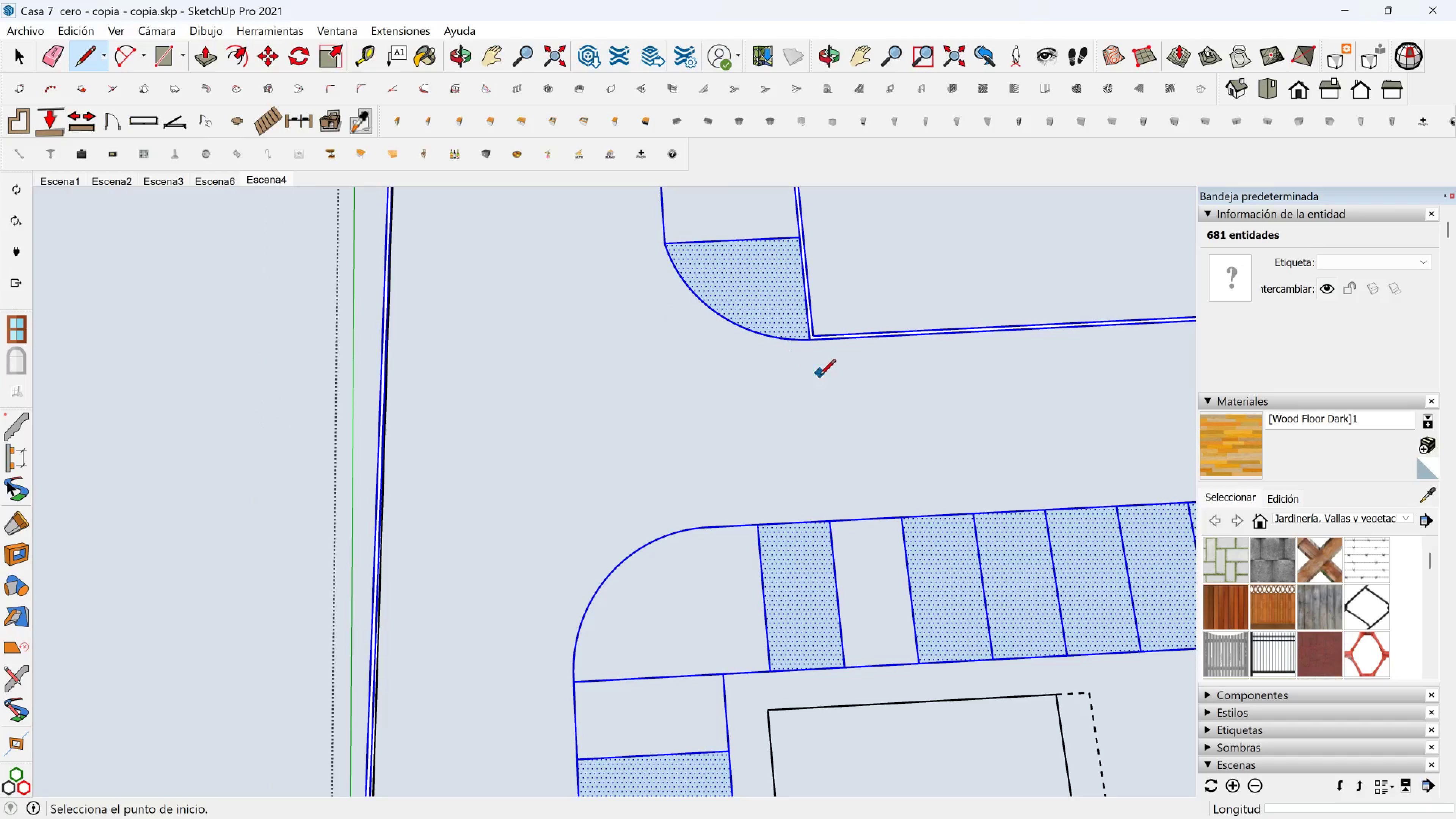 
hold_key(key=ShiftLeft, duration=0.41)
 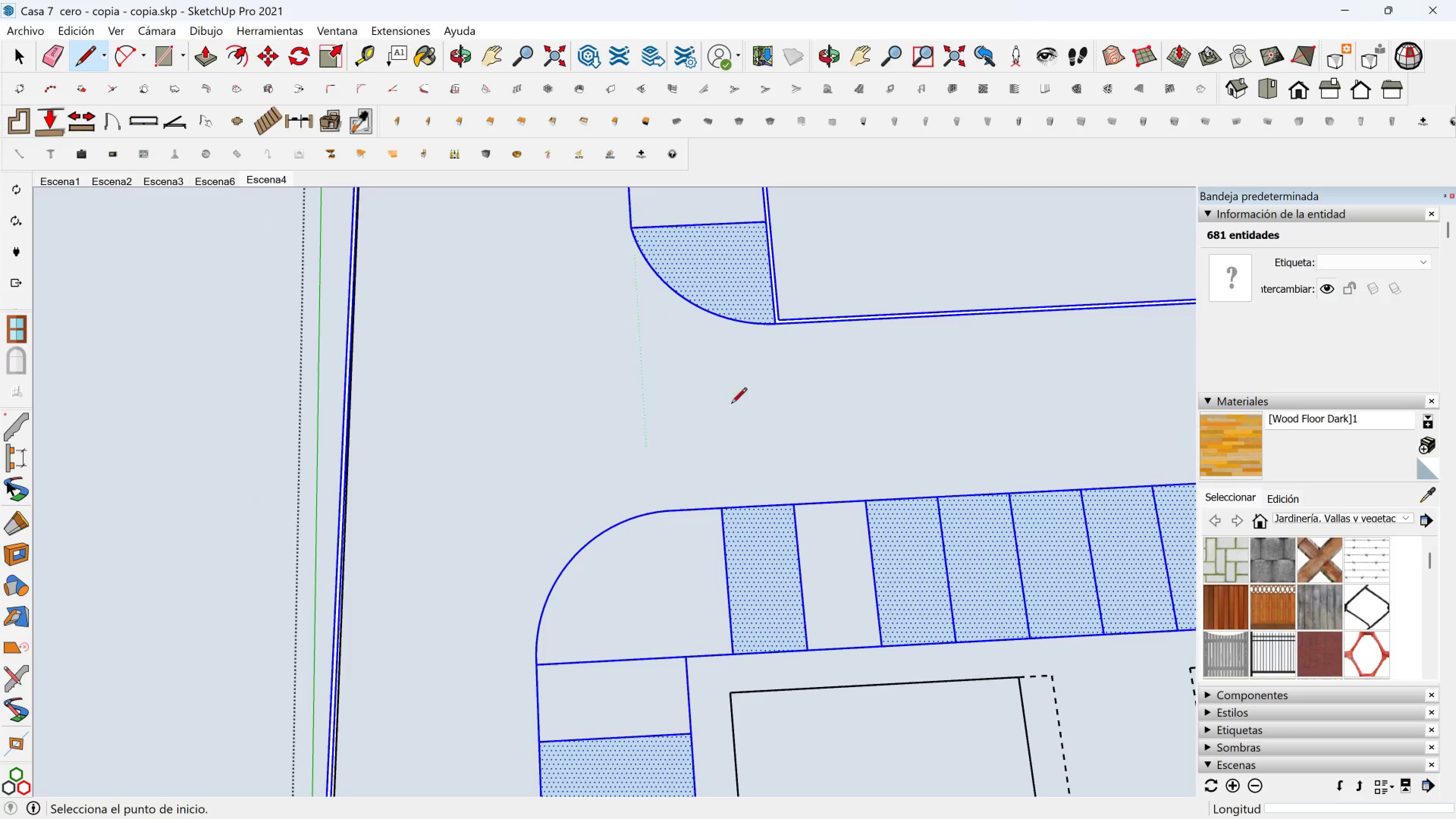 
scroll: coordinate [780, 344], scroll_direction: up, amount: 3.0
 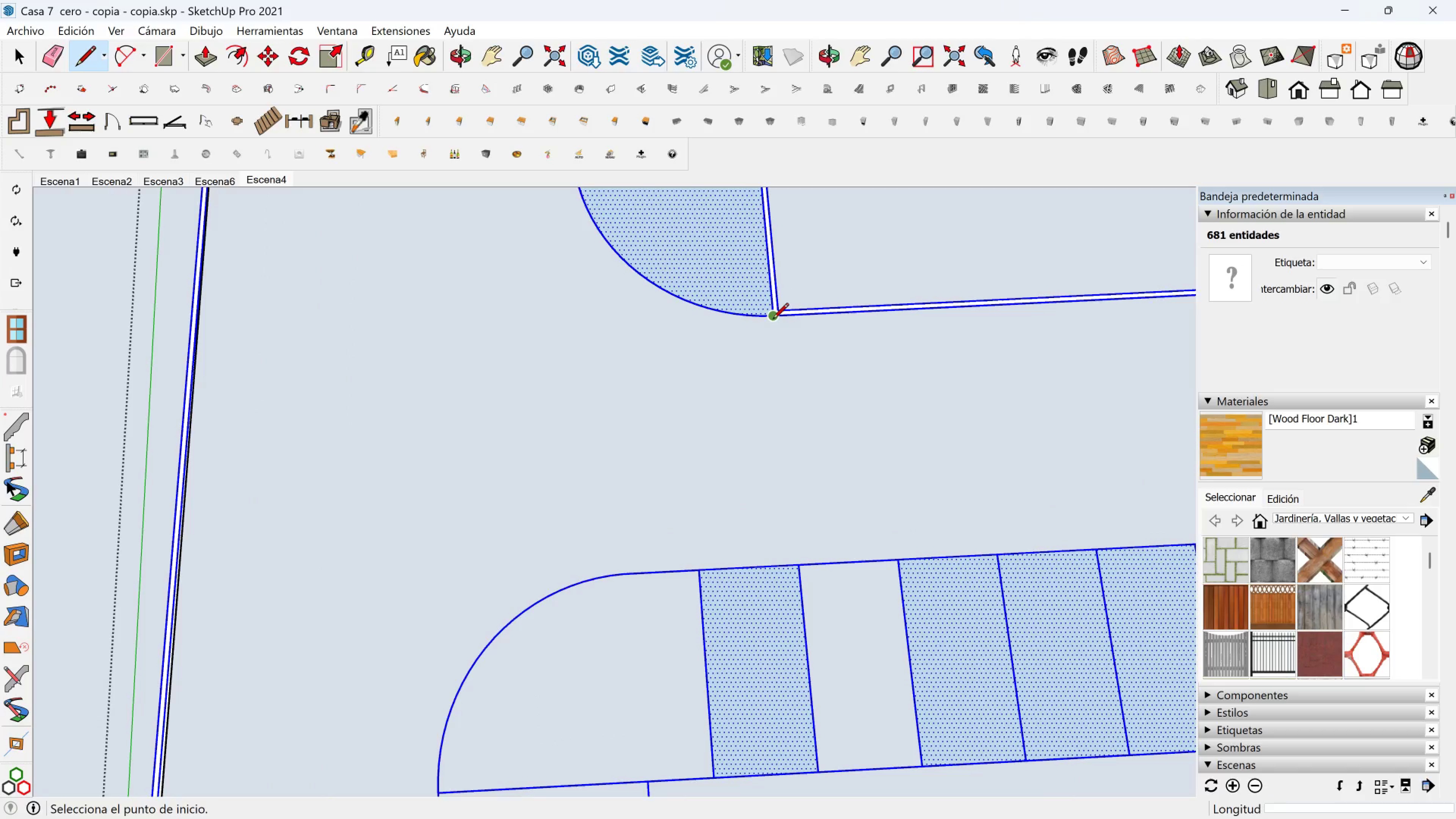 
left_click([773, 320])
 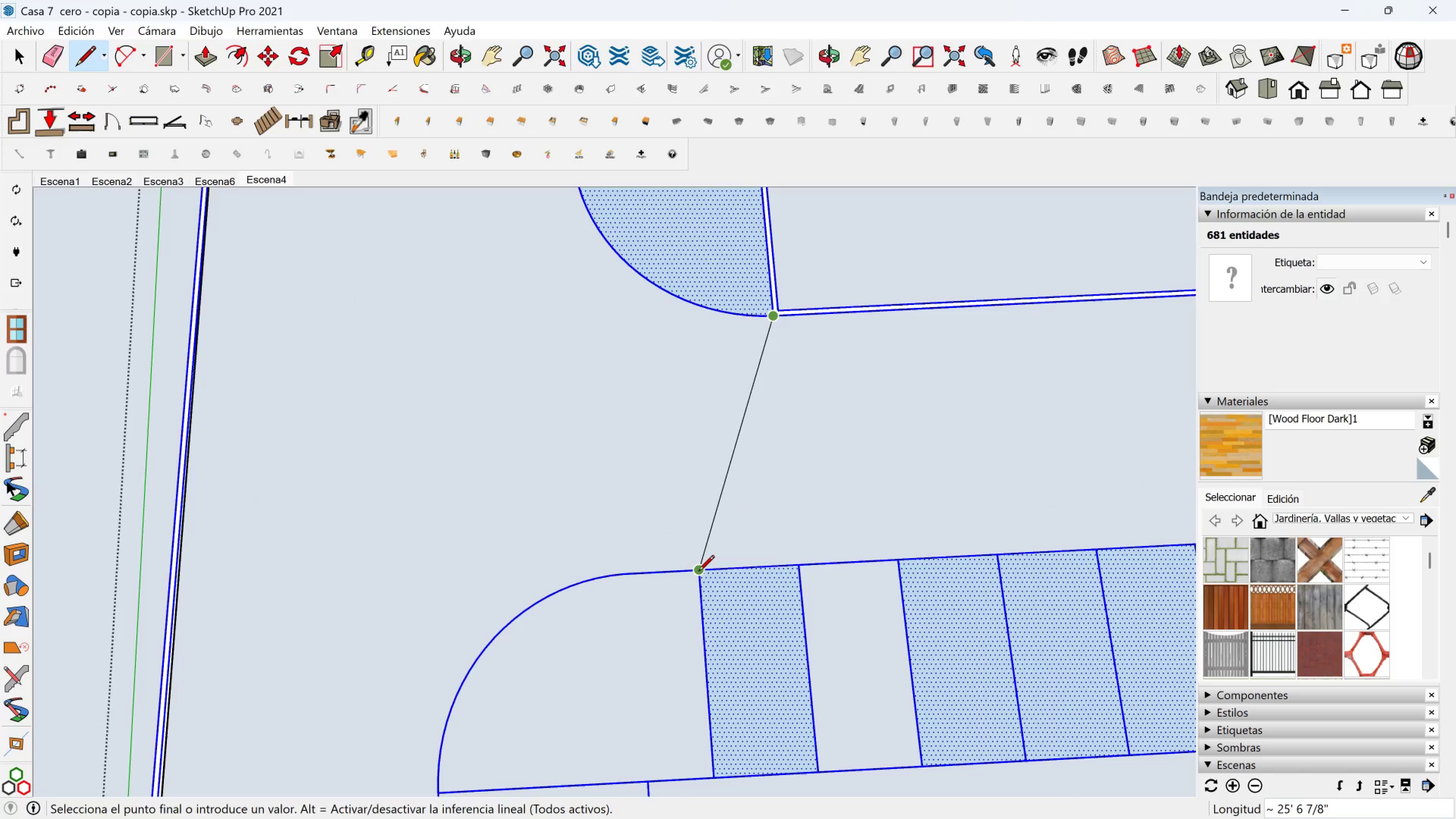 
left_click([698, 572])
 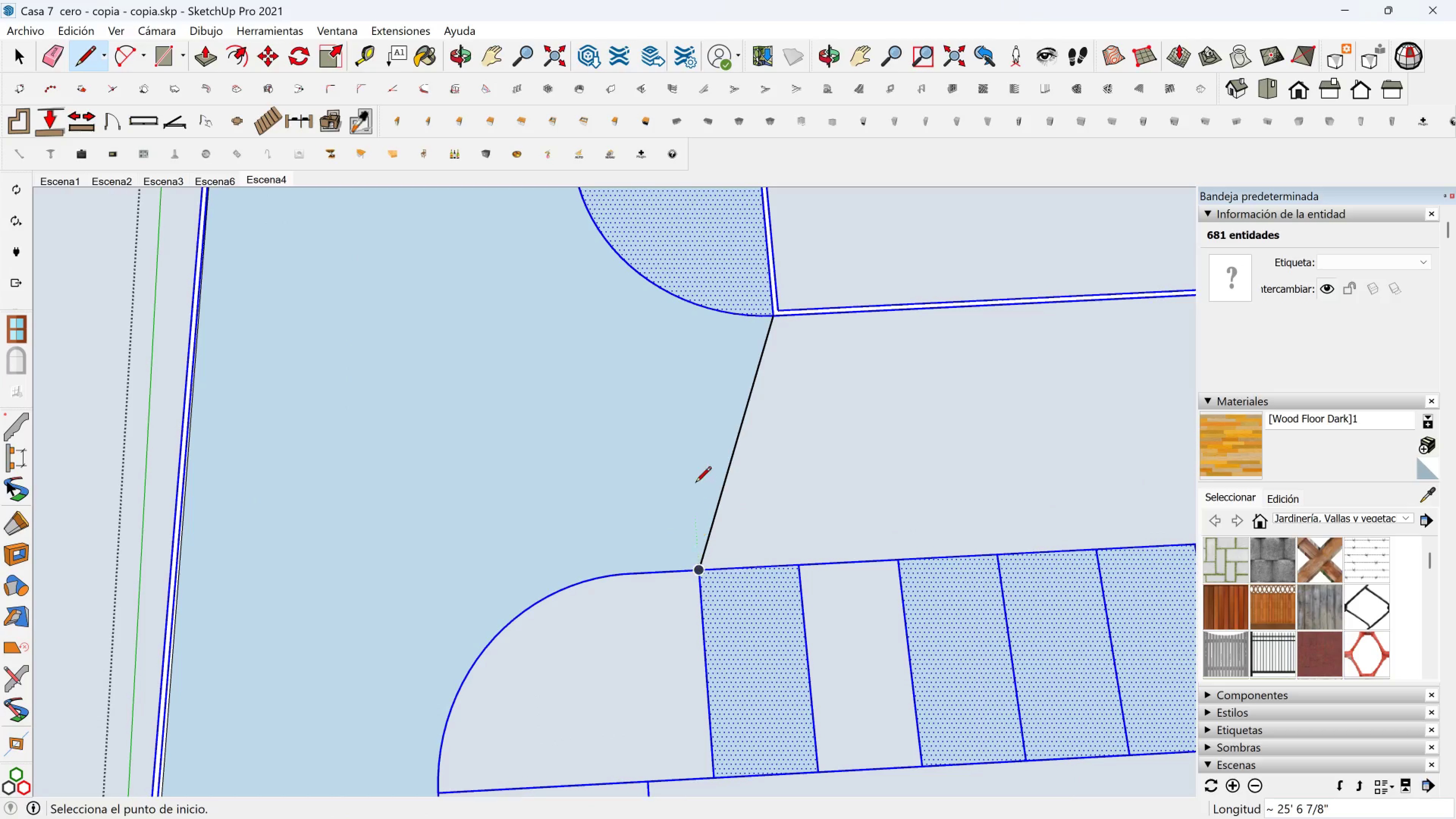 
scroll: coordinate [697, 477], scroll_direction: down, amount: 4.0
 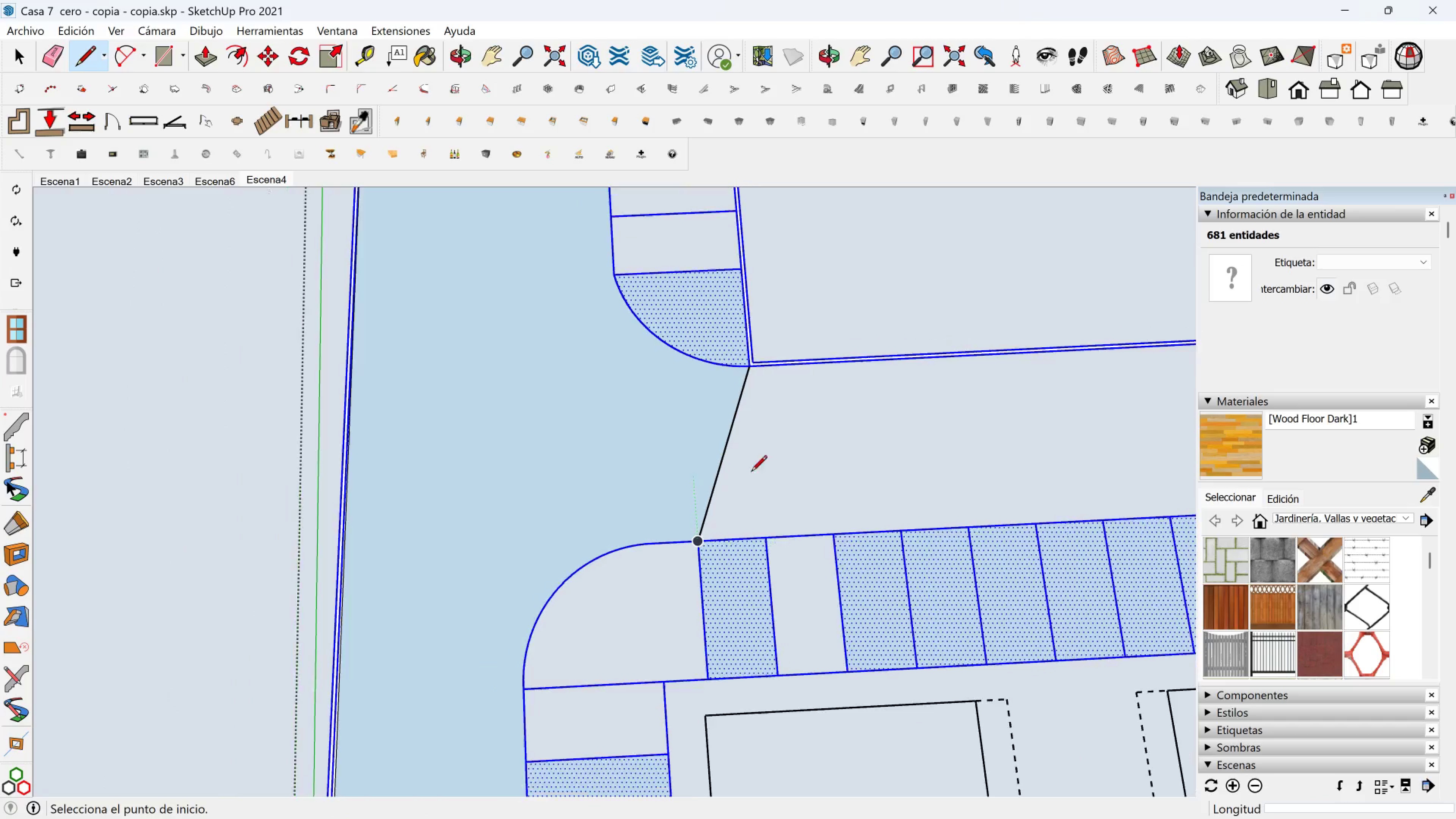 
hold_key(key=ShiftLeft, duration=1.15)
 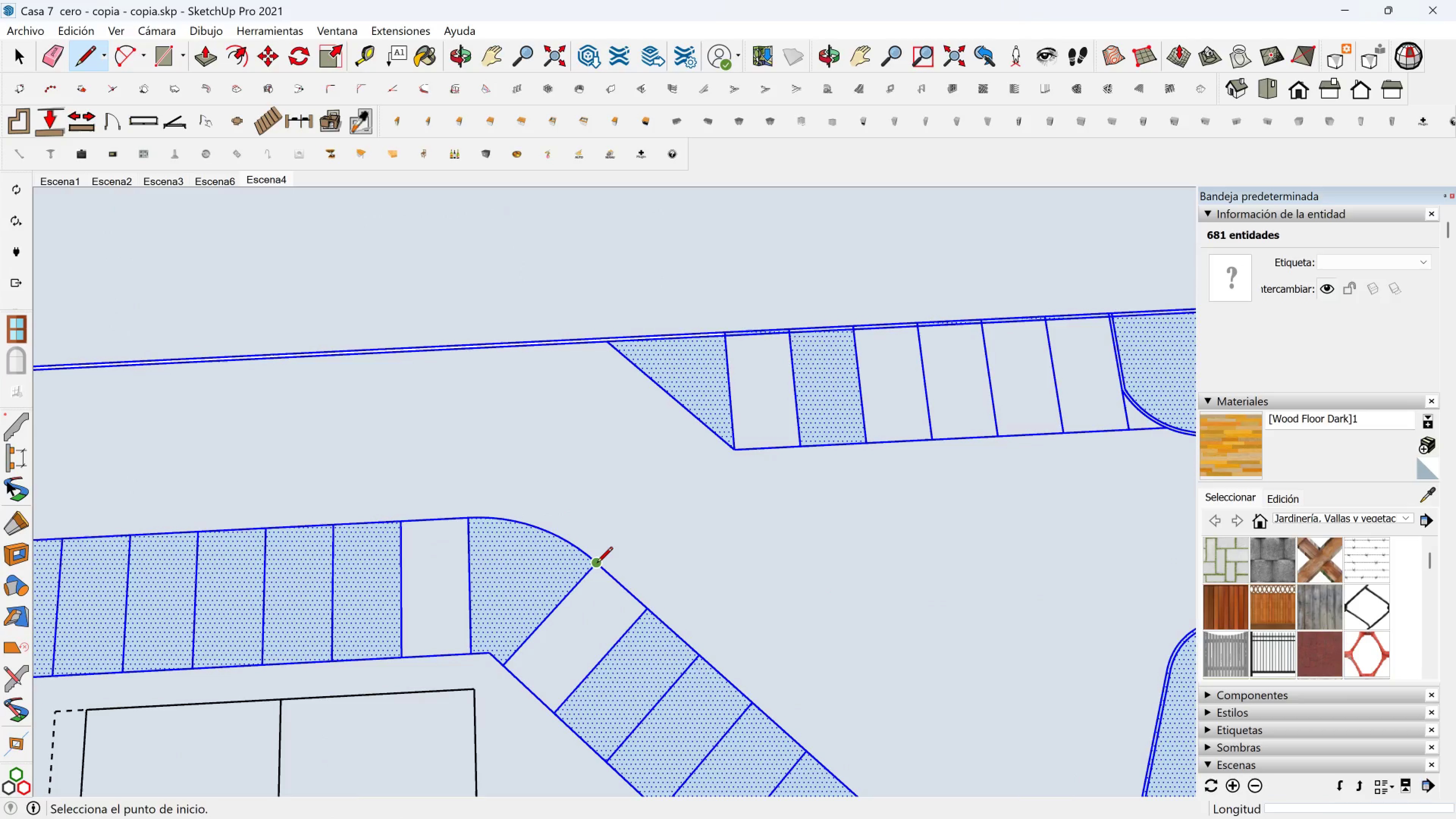 
left_click([597, 564])
 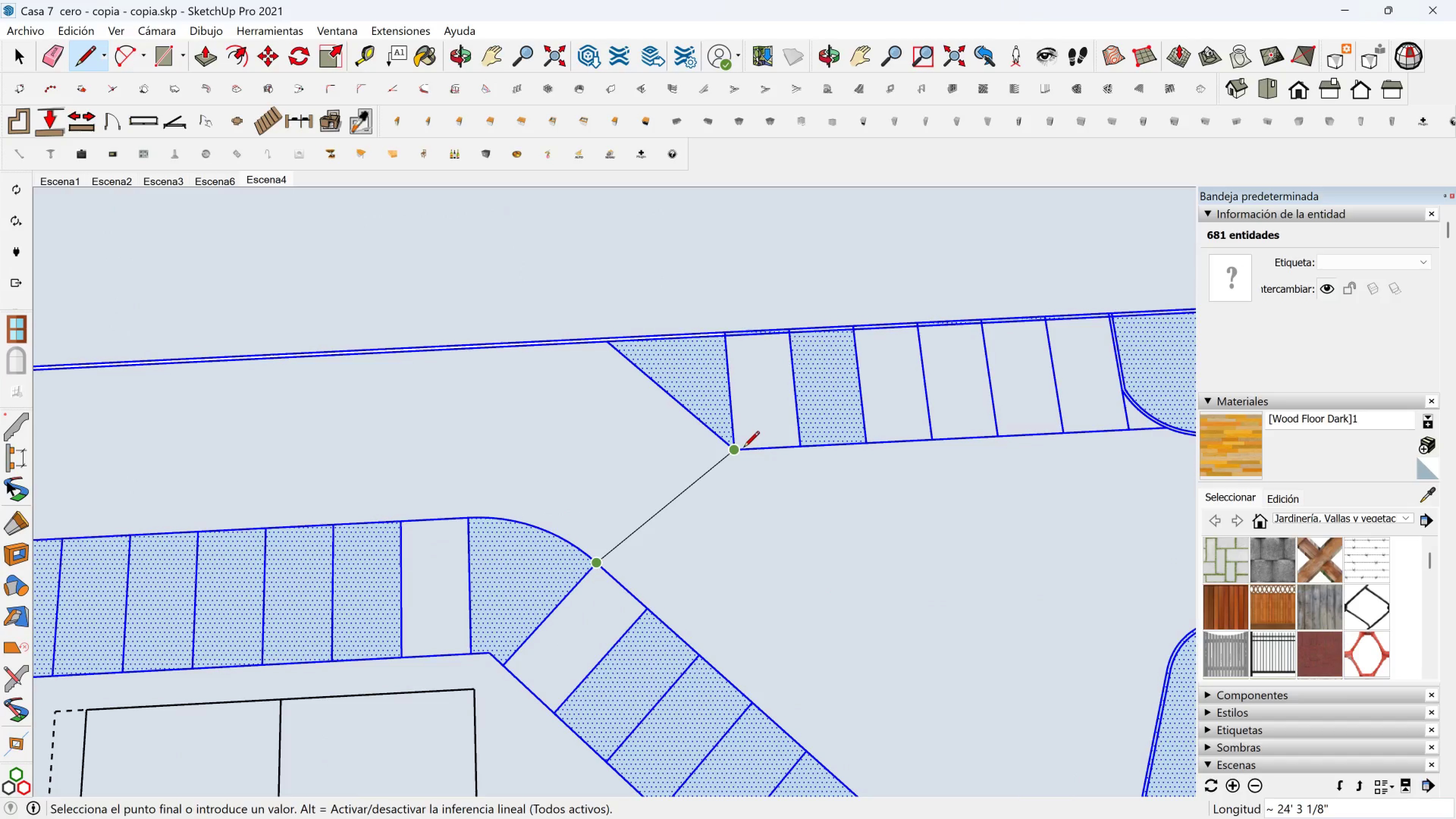 
left_click([744, 447])
 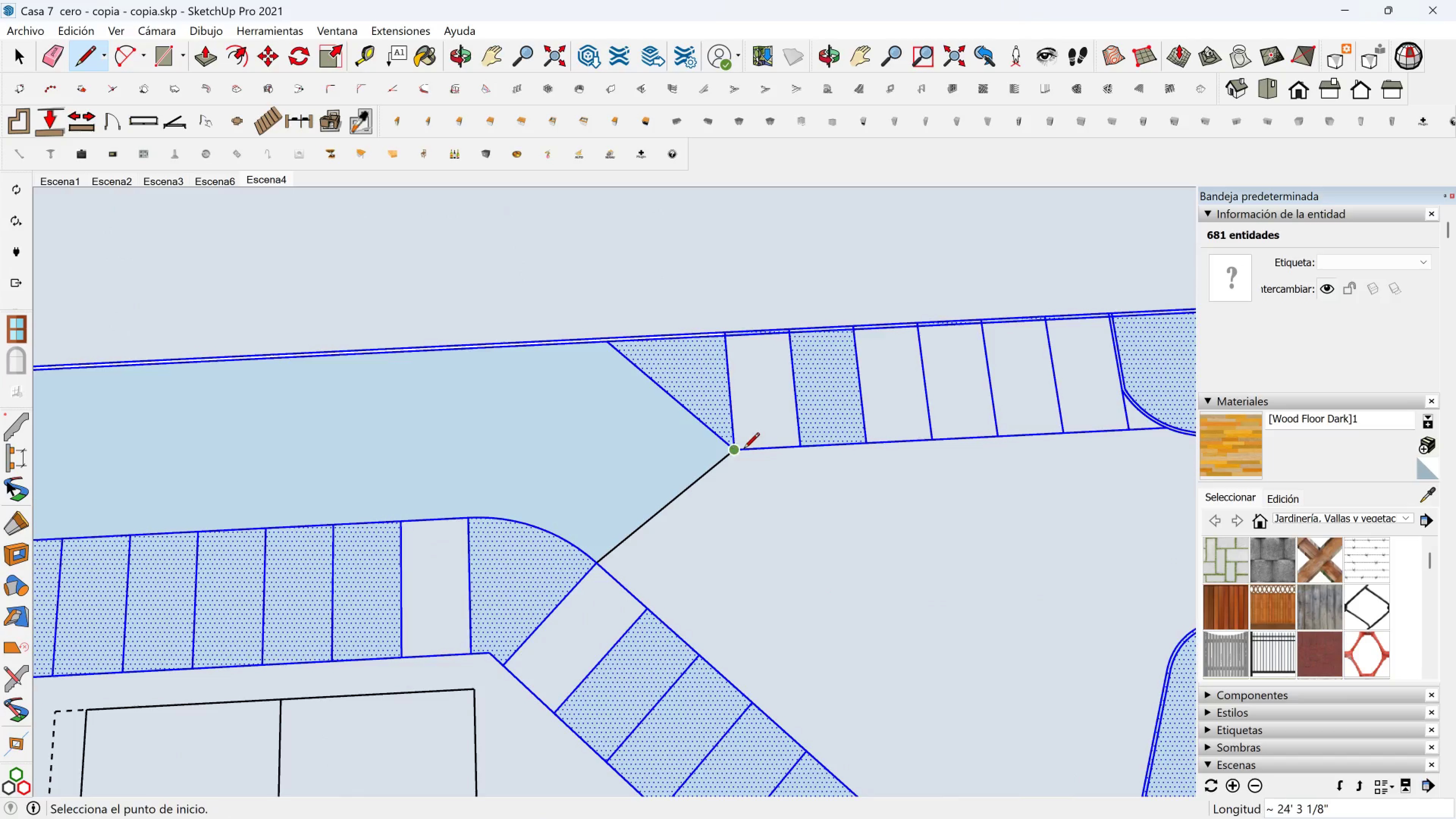 
hold_key(key=ShiftLeft, duration=0.66)
scroll: coordinate [772, 502], scroll_direction: down, amount: 2.0
 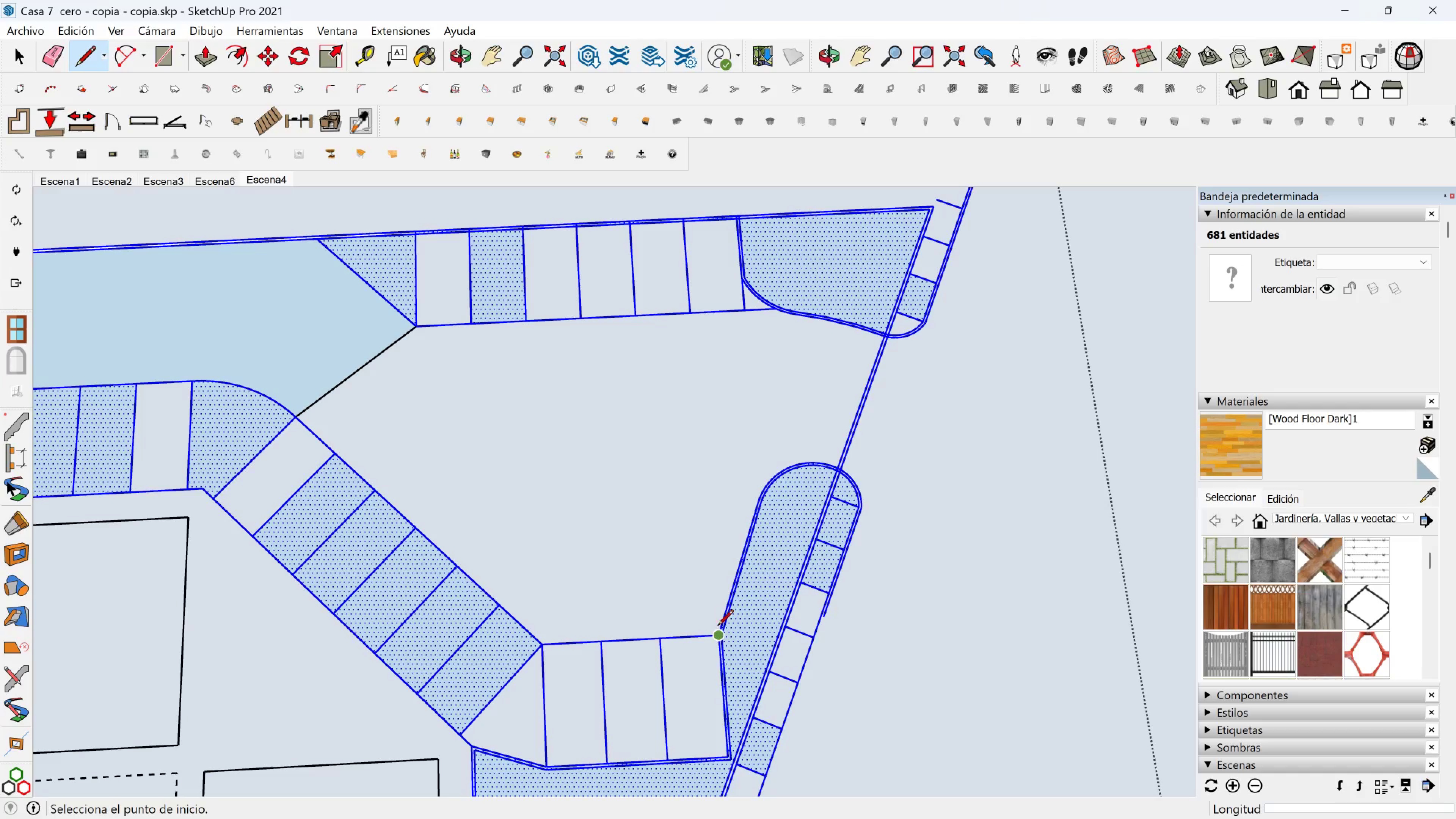 
scroll: coordinate [843, 431], scroll_direction: up, amount: 3.0
 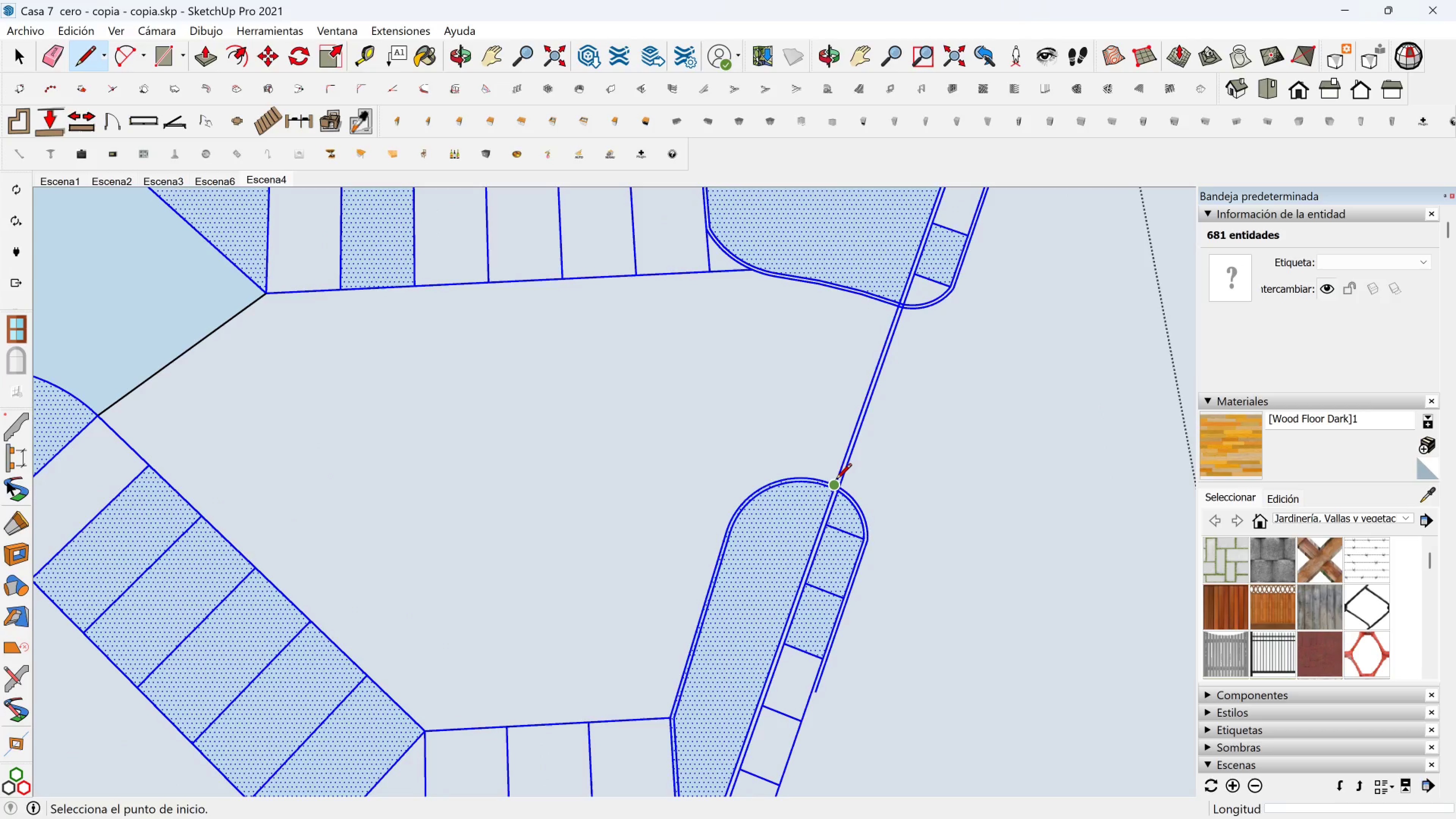 
left_click([836, 480])
 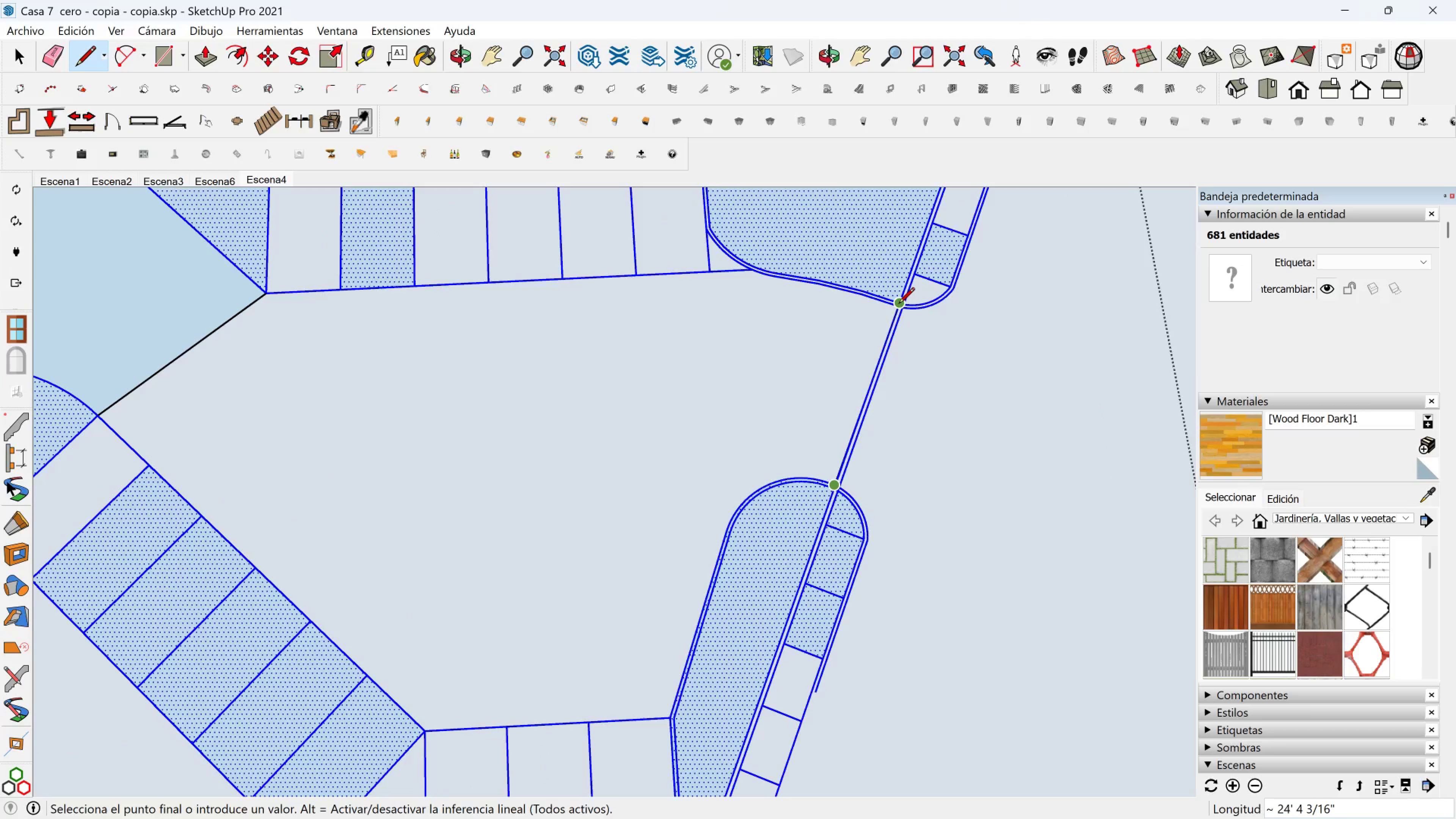 
scroll: coordinate [898, 304], scroll_direction: up, amount: 9.0
 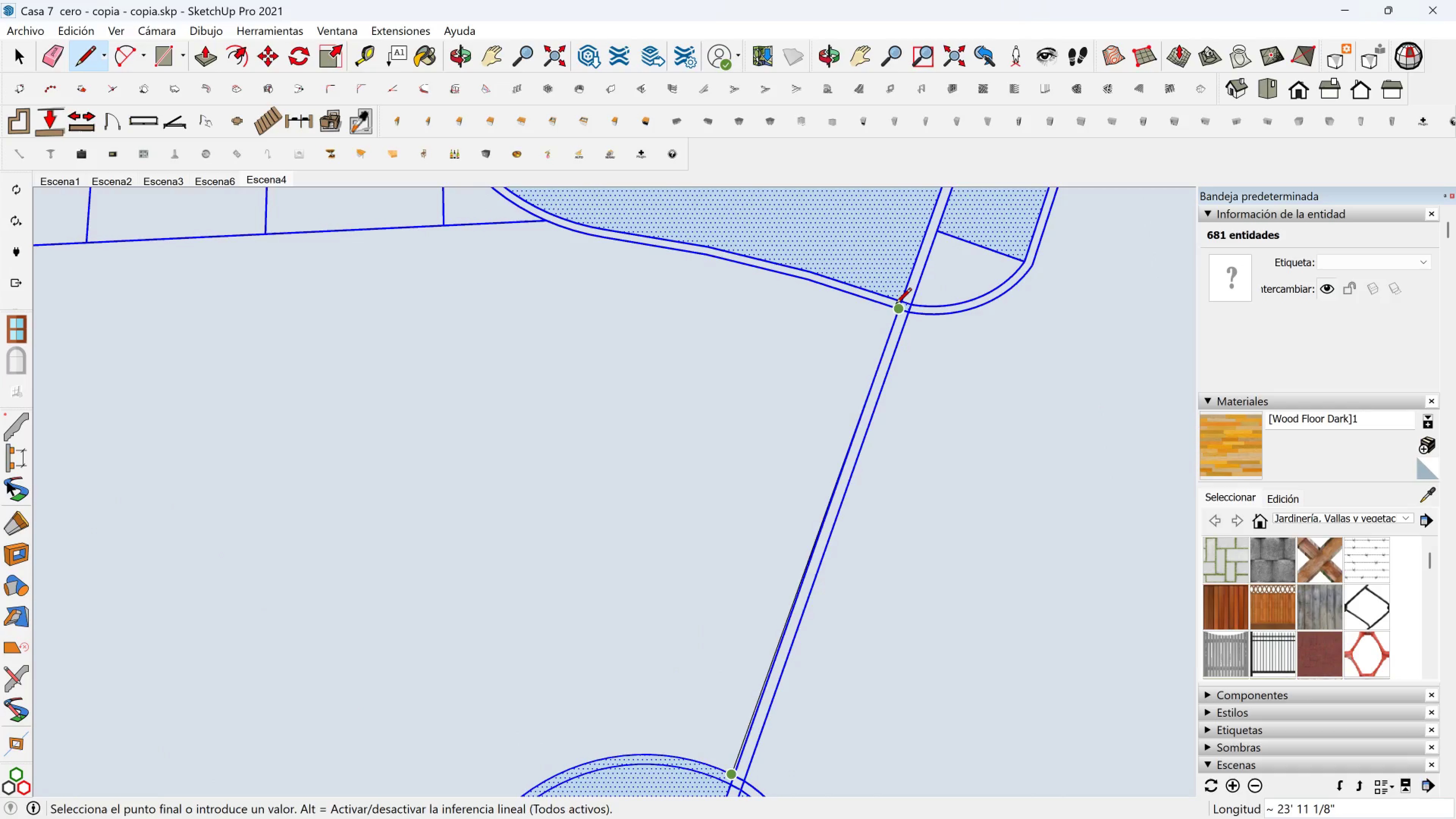 
left_click([896, 305])
 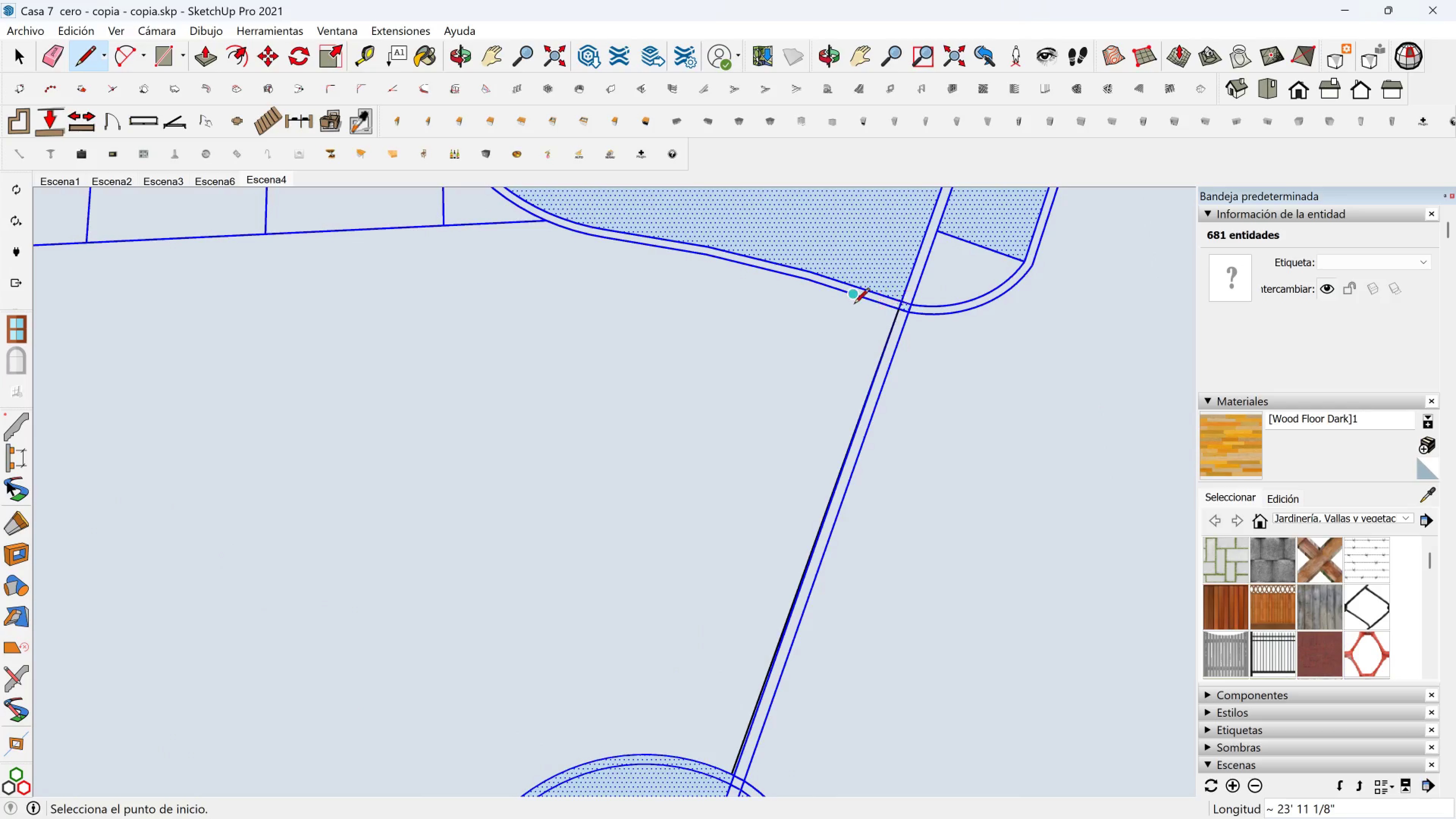 
scroll: coordinate [844, 306], scroll_direction: down, amount: 3.0
 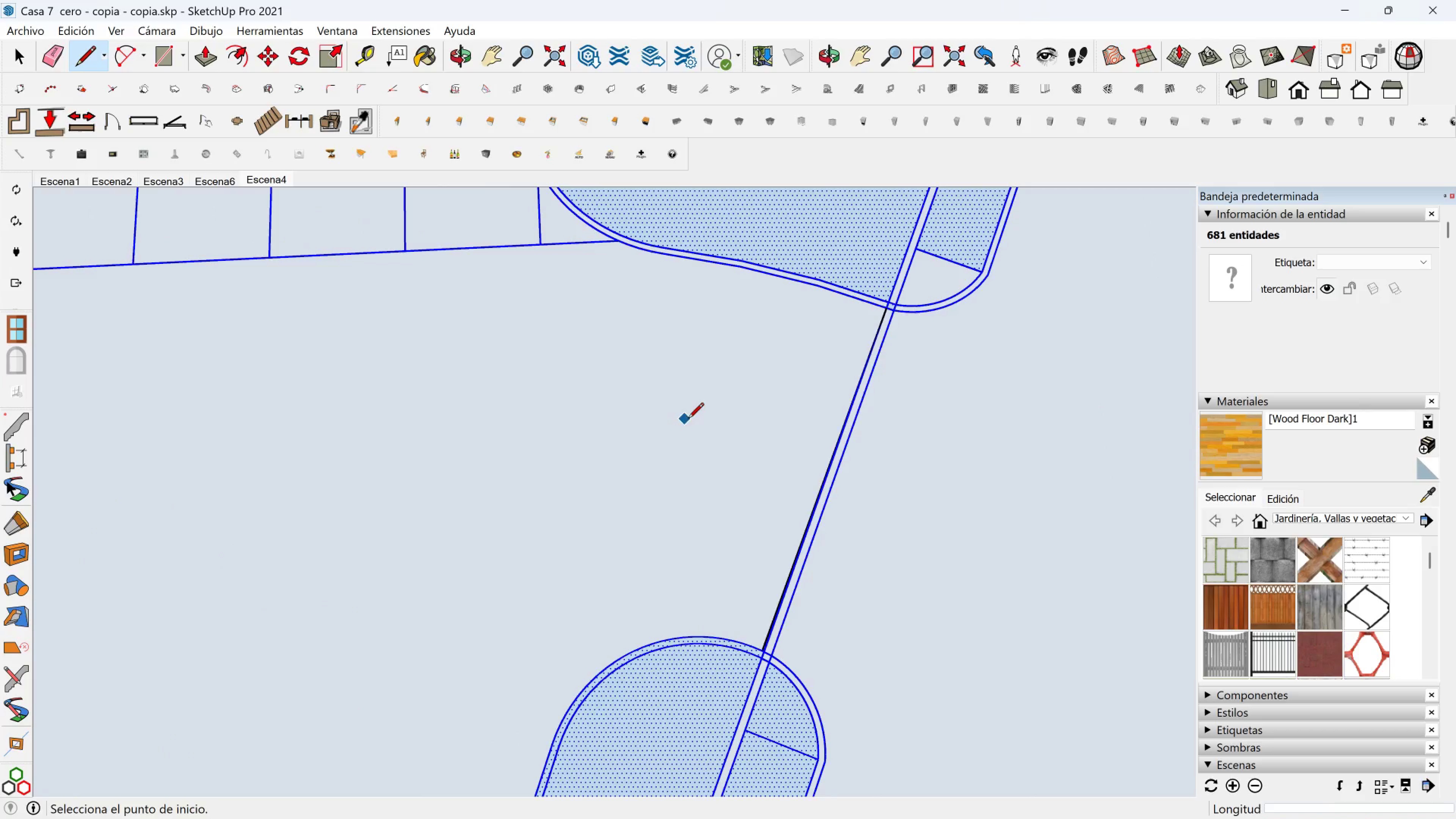 
key(Control+Z)
 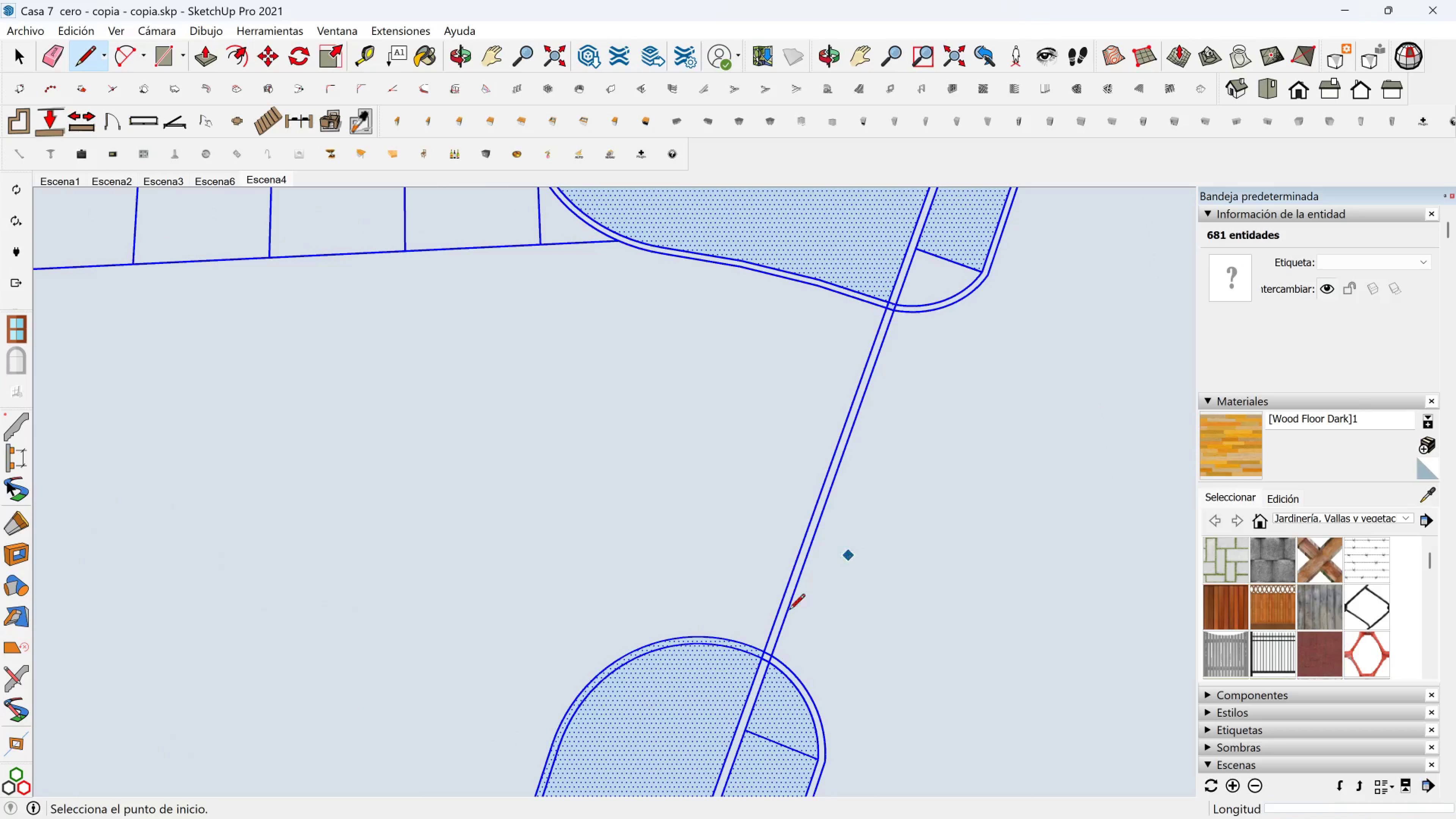 
scroll: coordinate [761, 648], scroll_direction: up, amount: 7.0
 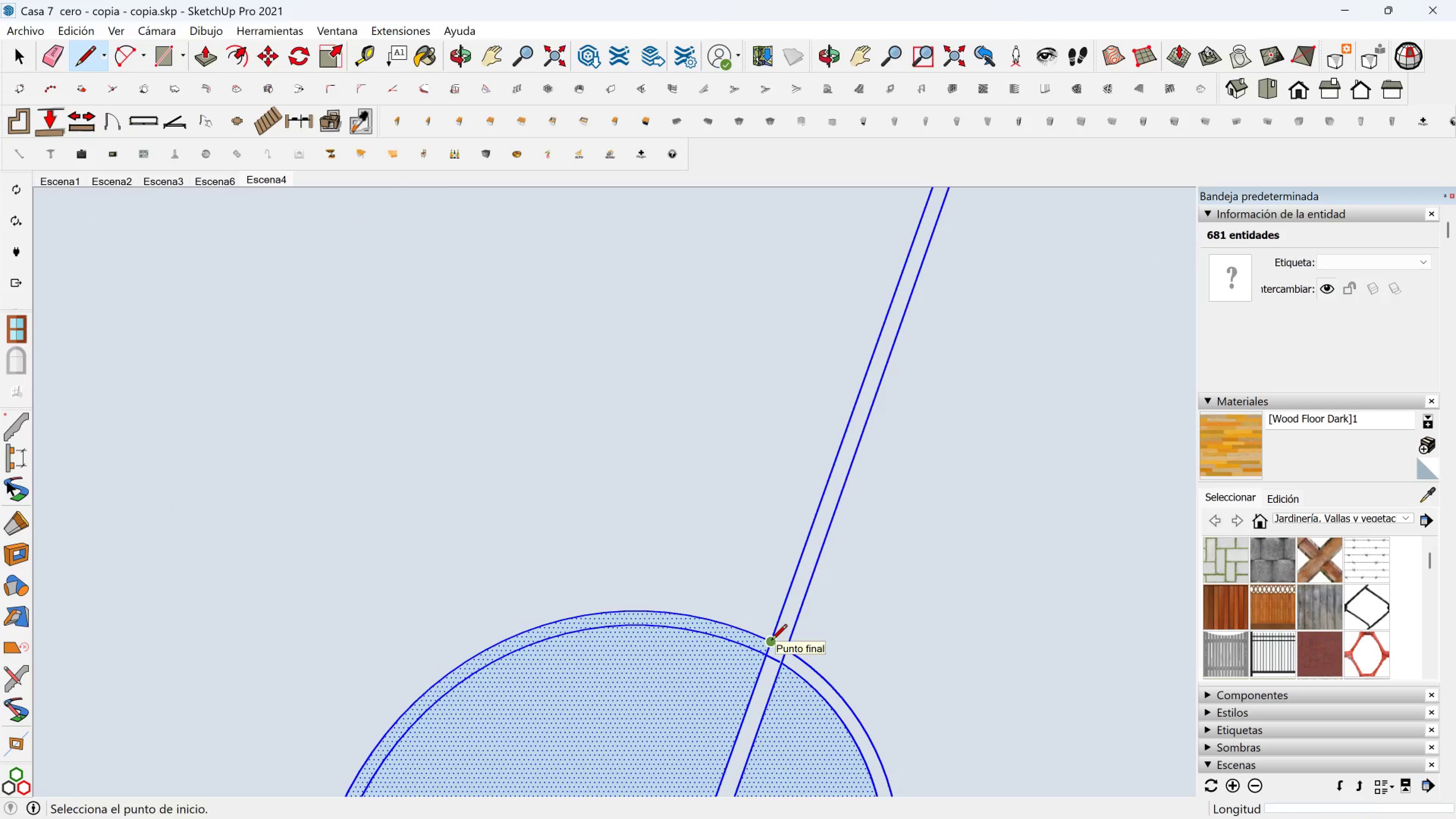 
left_click([771, 641])
 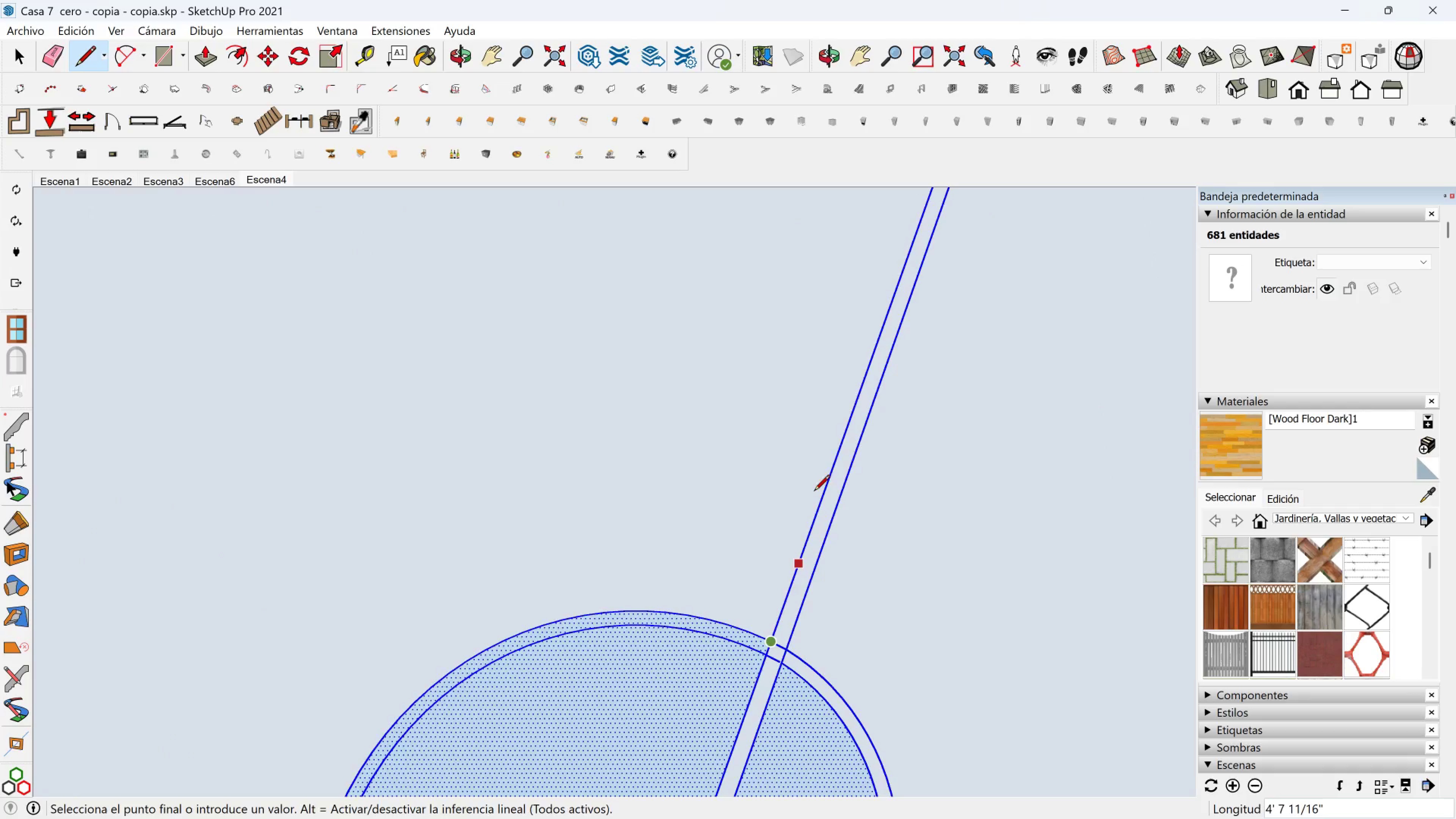 
scroll: coordinate [825, 453], scroll_direction: down, amount: 3.0
 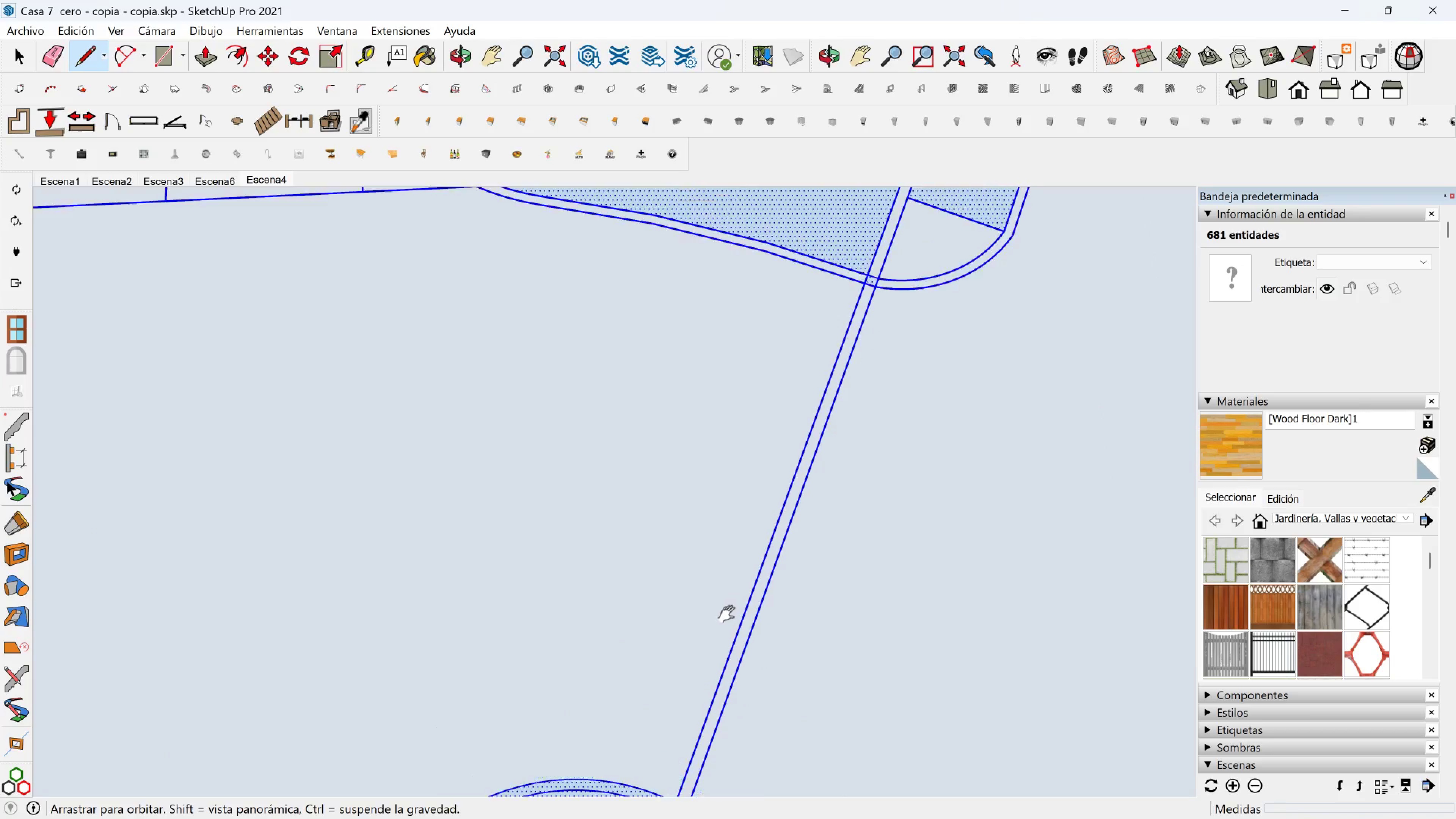 
hold_key(key=ShiftLeft, duration=1.19)
 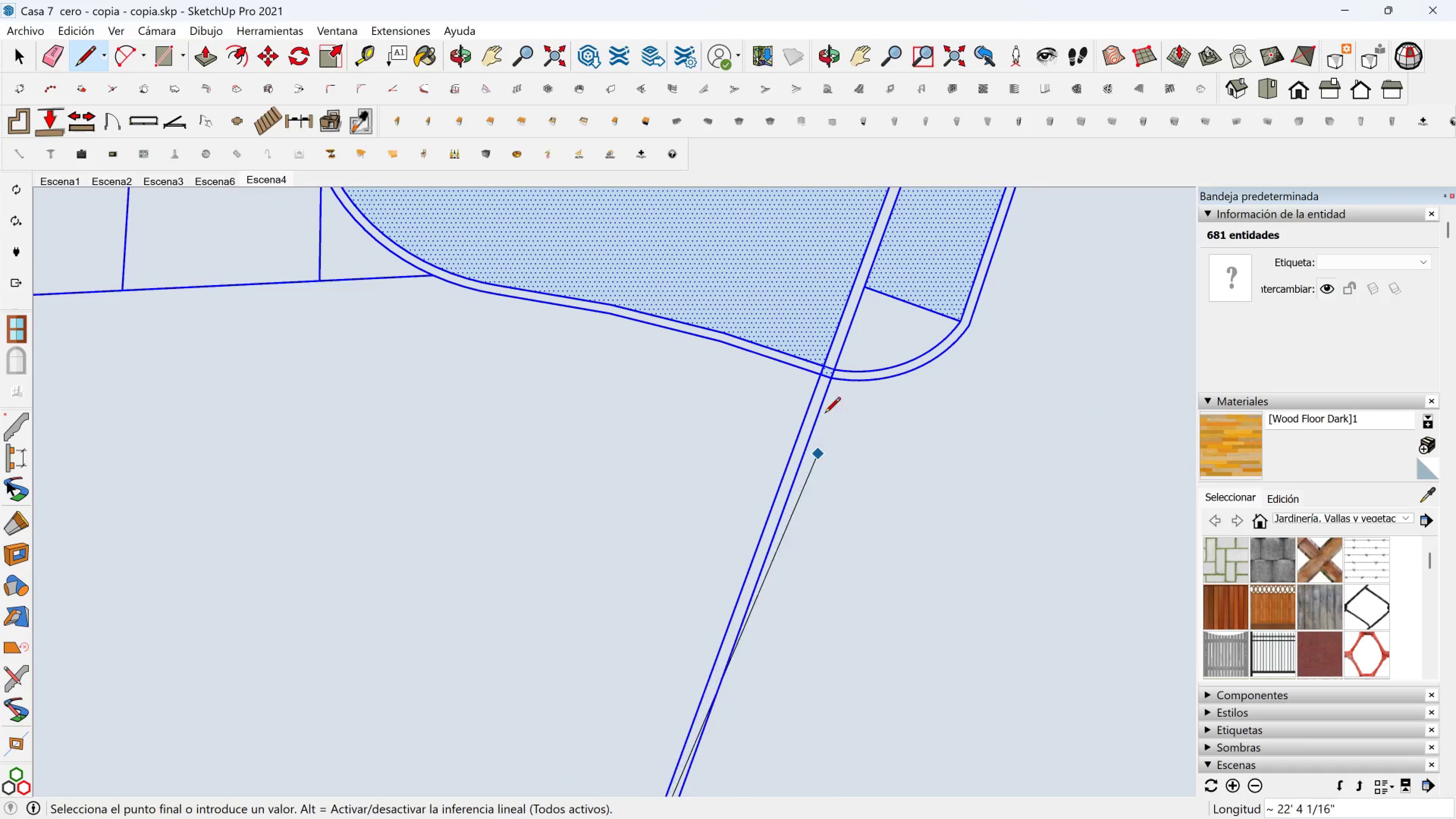 
scroll: coordinate [822, 381], scroll_direction: up, amount: 4.0
 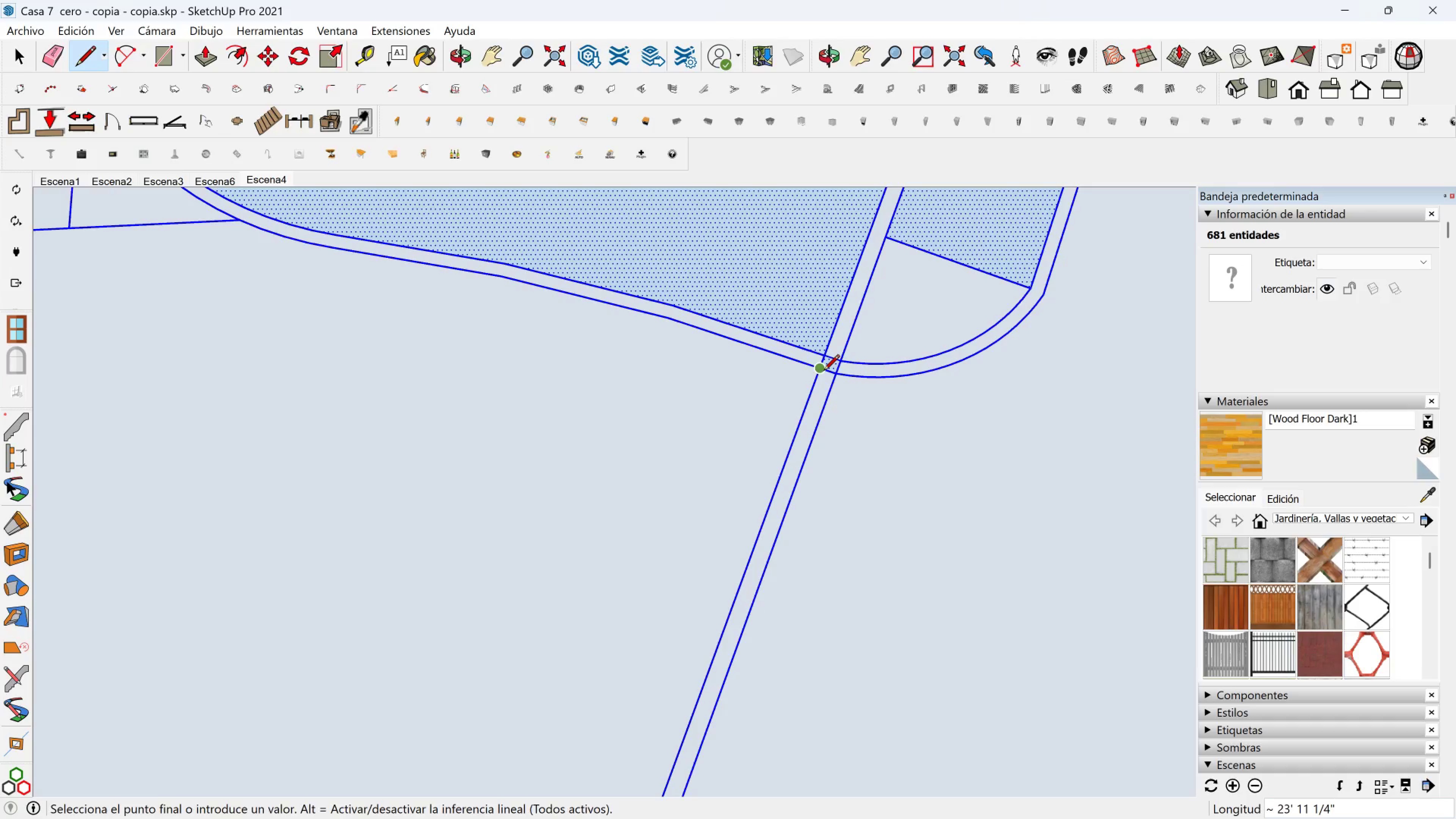 
left_click([824, 372])
 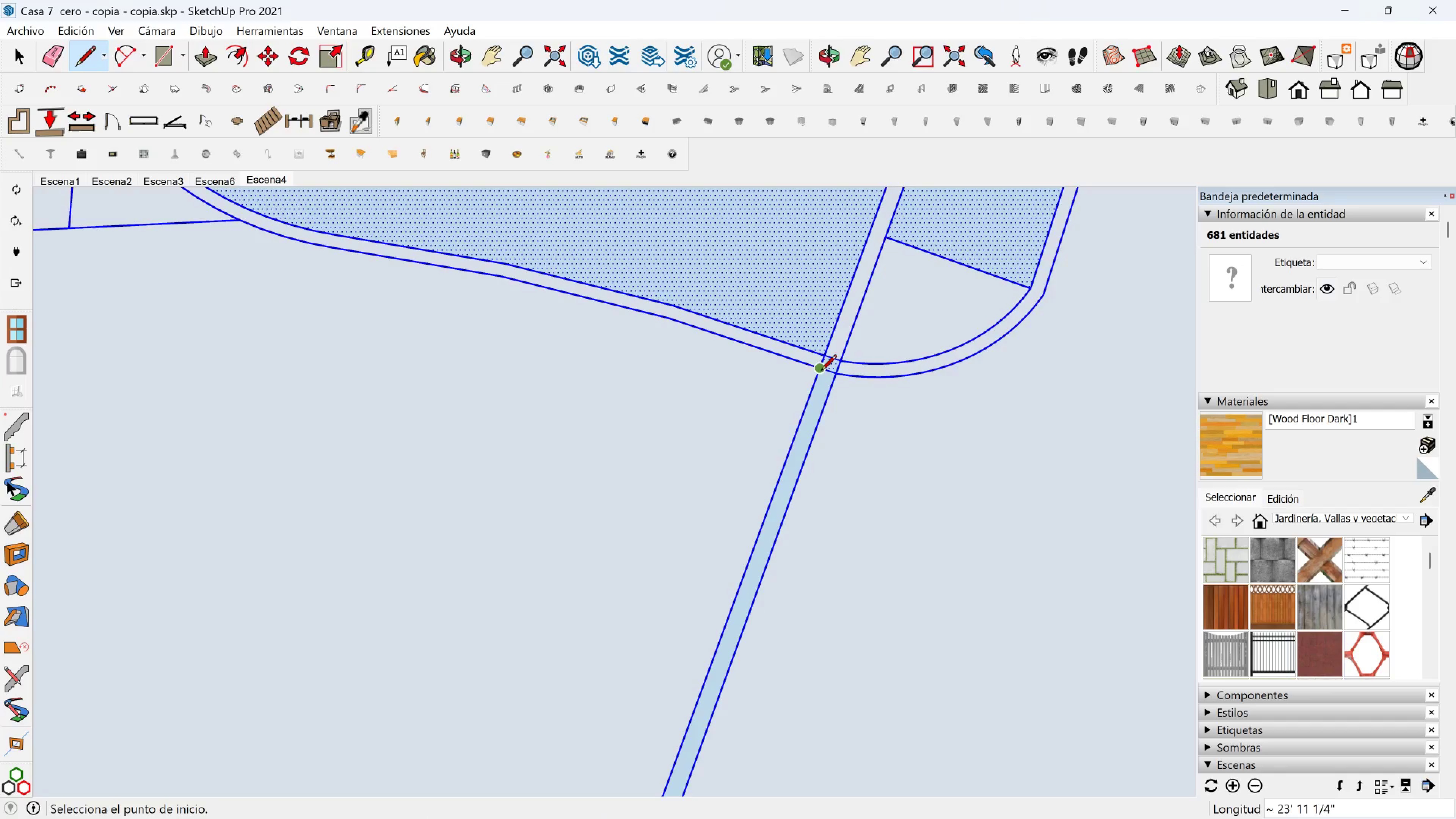 
scroll: coordinate [725, 439], scroll_direction: down, amount: 19.0
 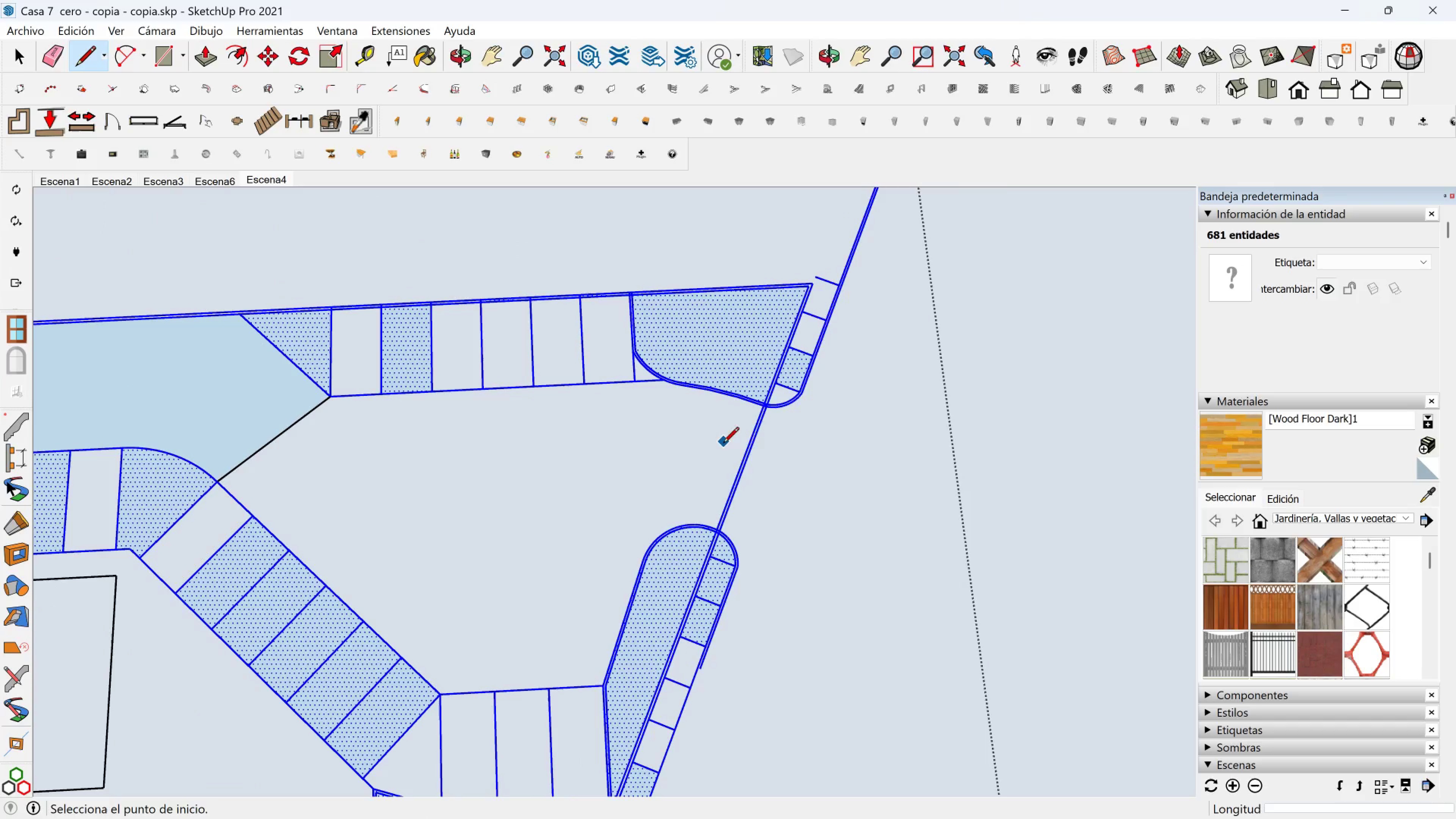 
hold_key(key=ShiftLeft, duration=0.6)
 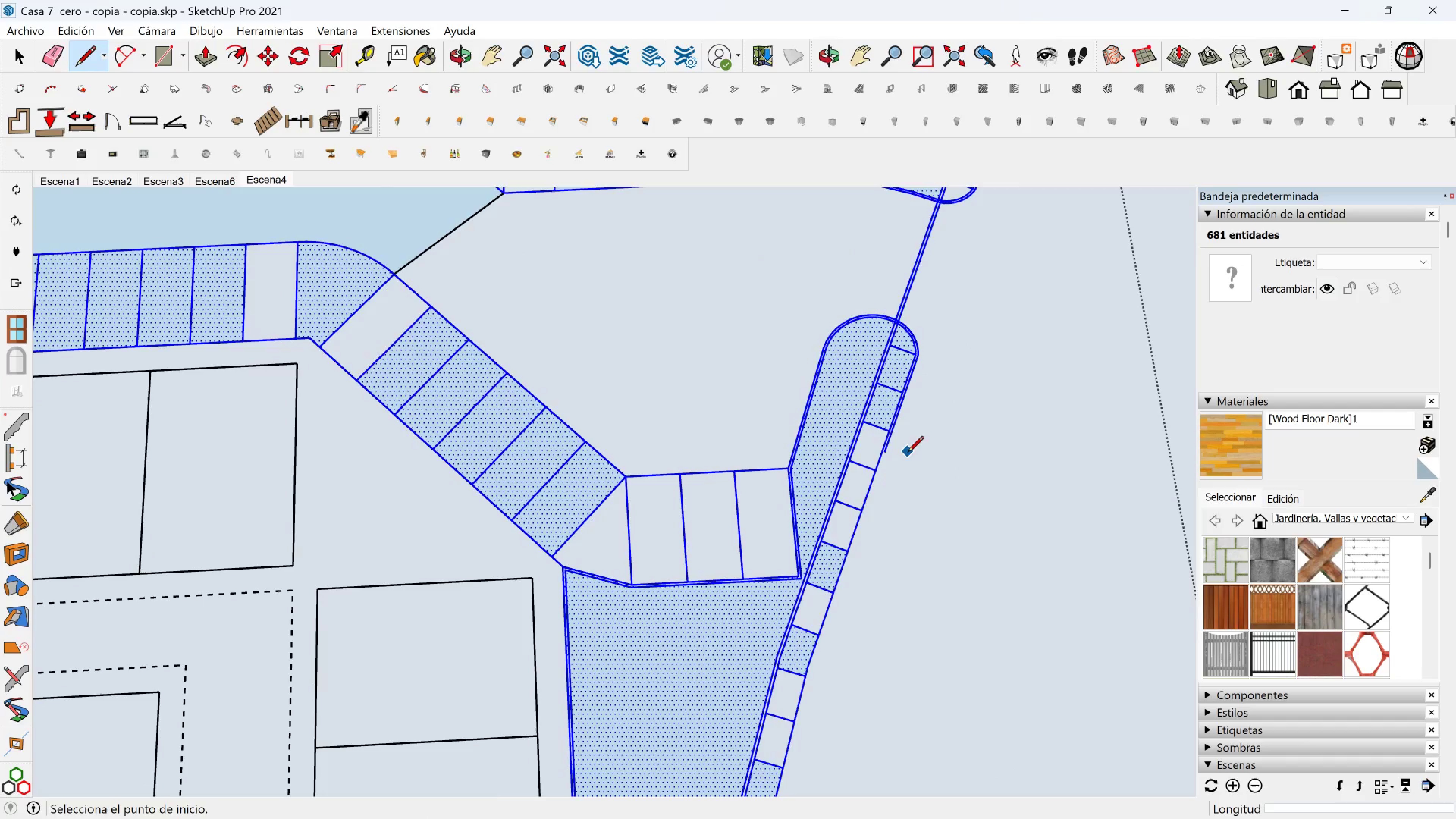 
scroll: coordinate [855, 453], scroll_direction: up, amount: 1.0
 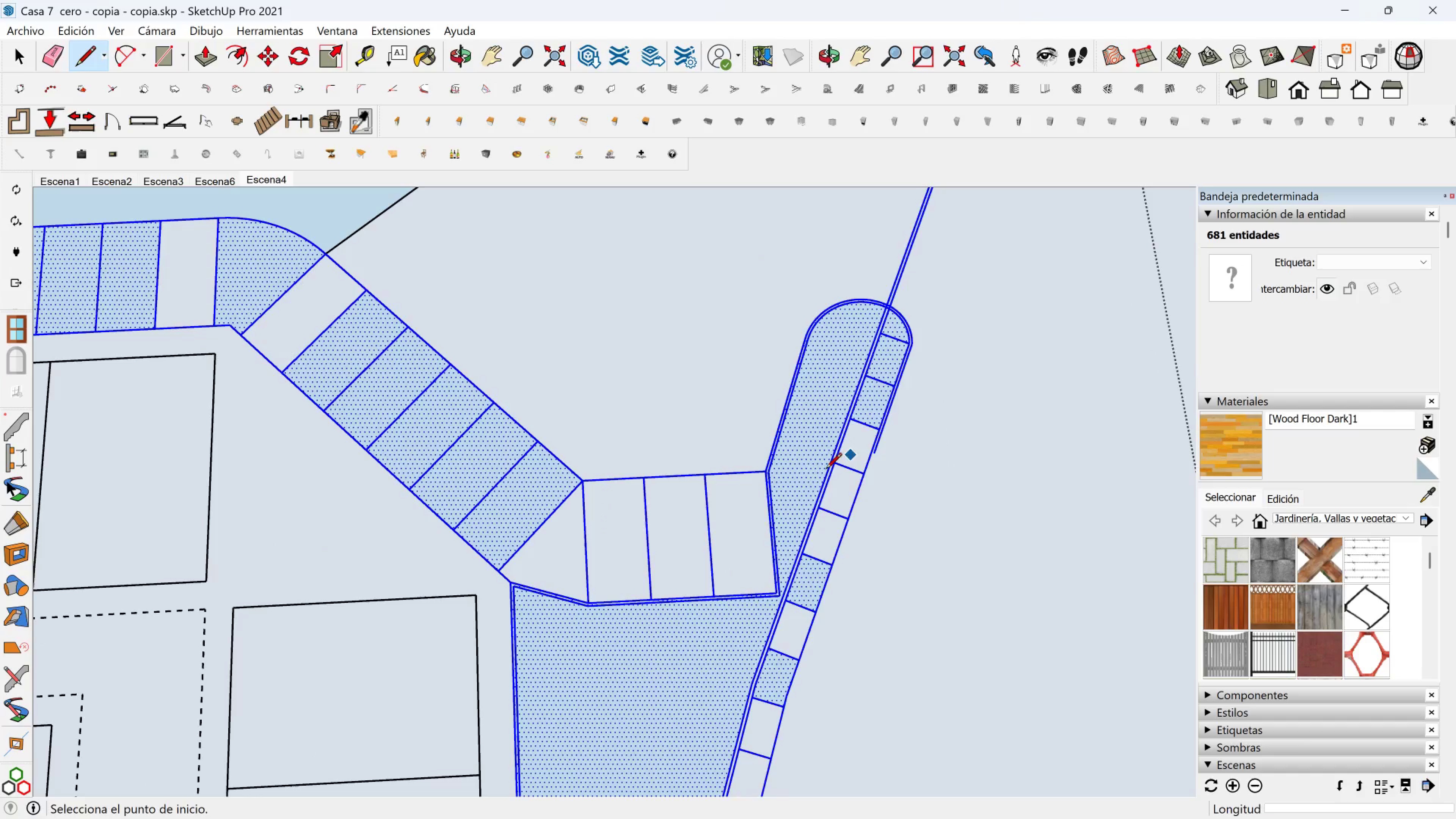 
hold_key(key=ShiftLeft, duration=1.41)
 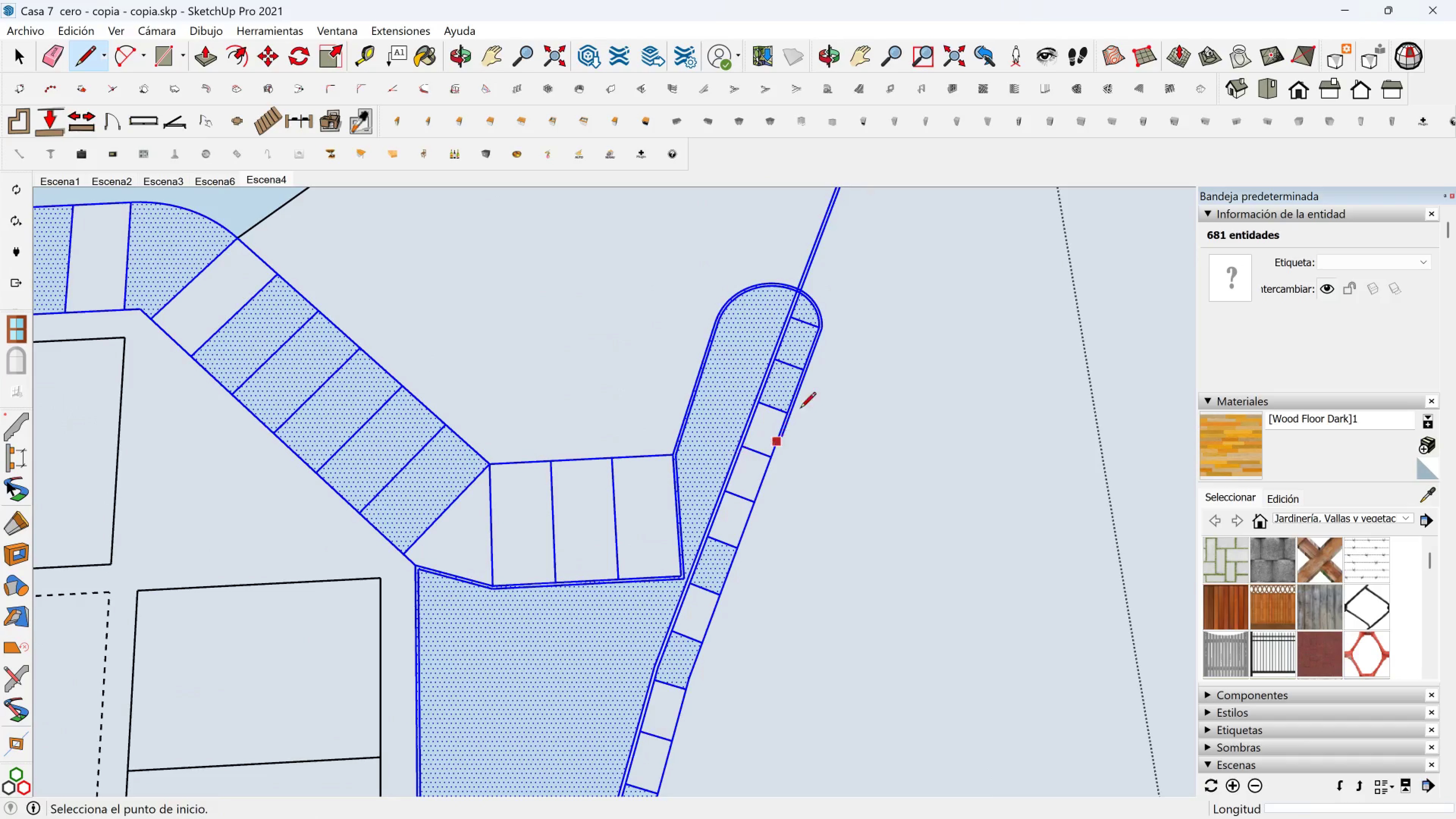 
scroll: coordinate [770, 409], scroll_direction: up, amount: 7.0
 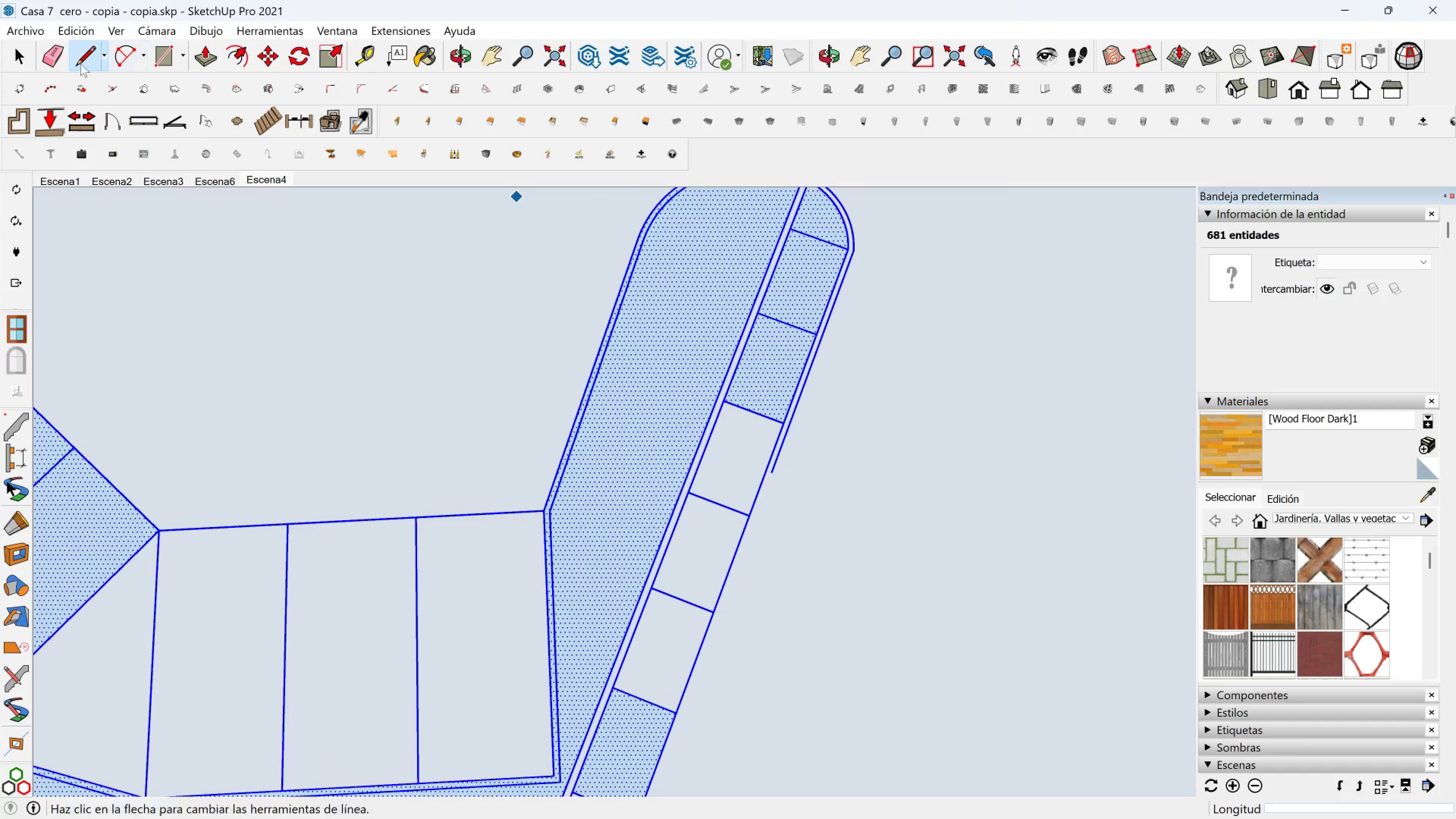 
left_click([47, 56])
 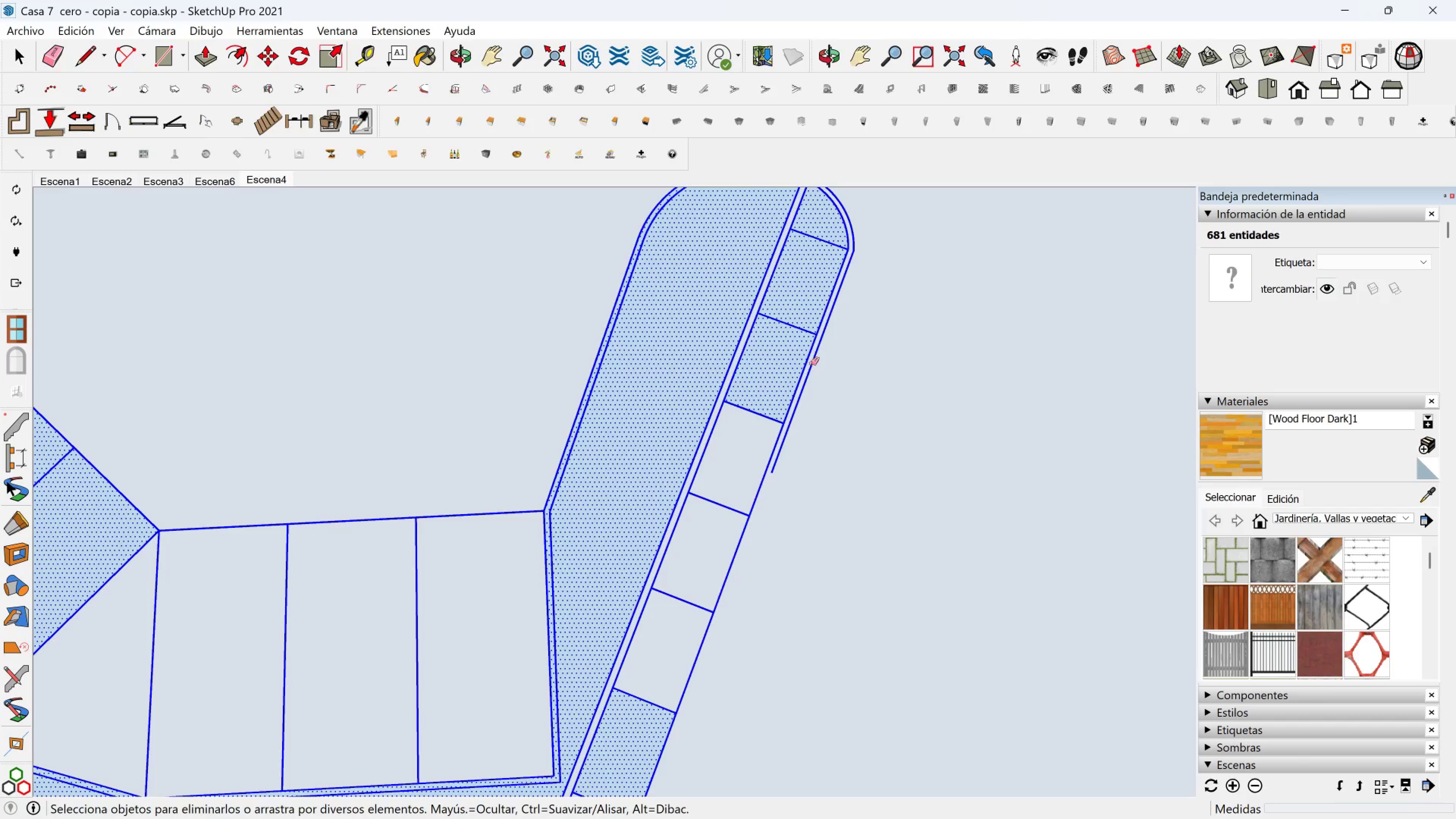 
left_click([811, 364])
 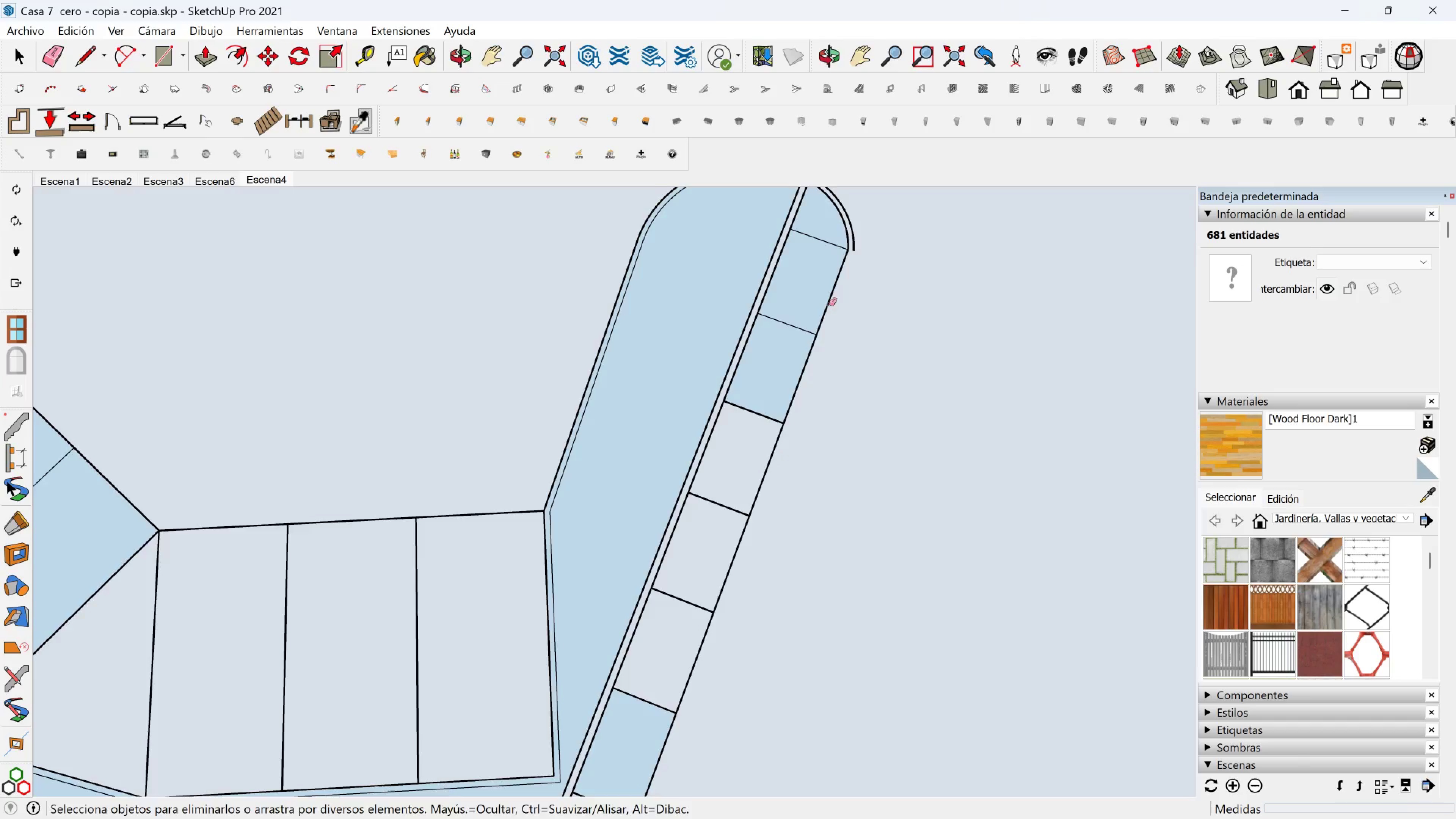 
key(Shift+ShiftLeft)
 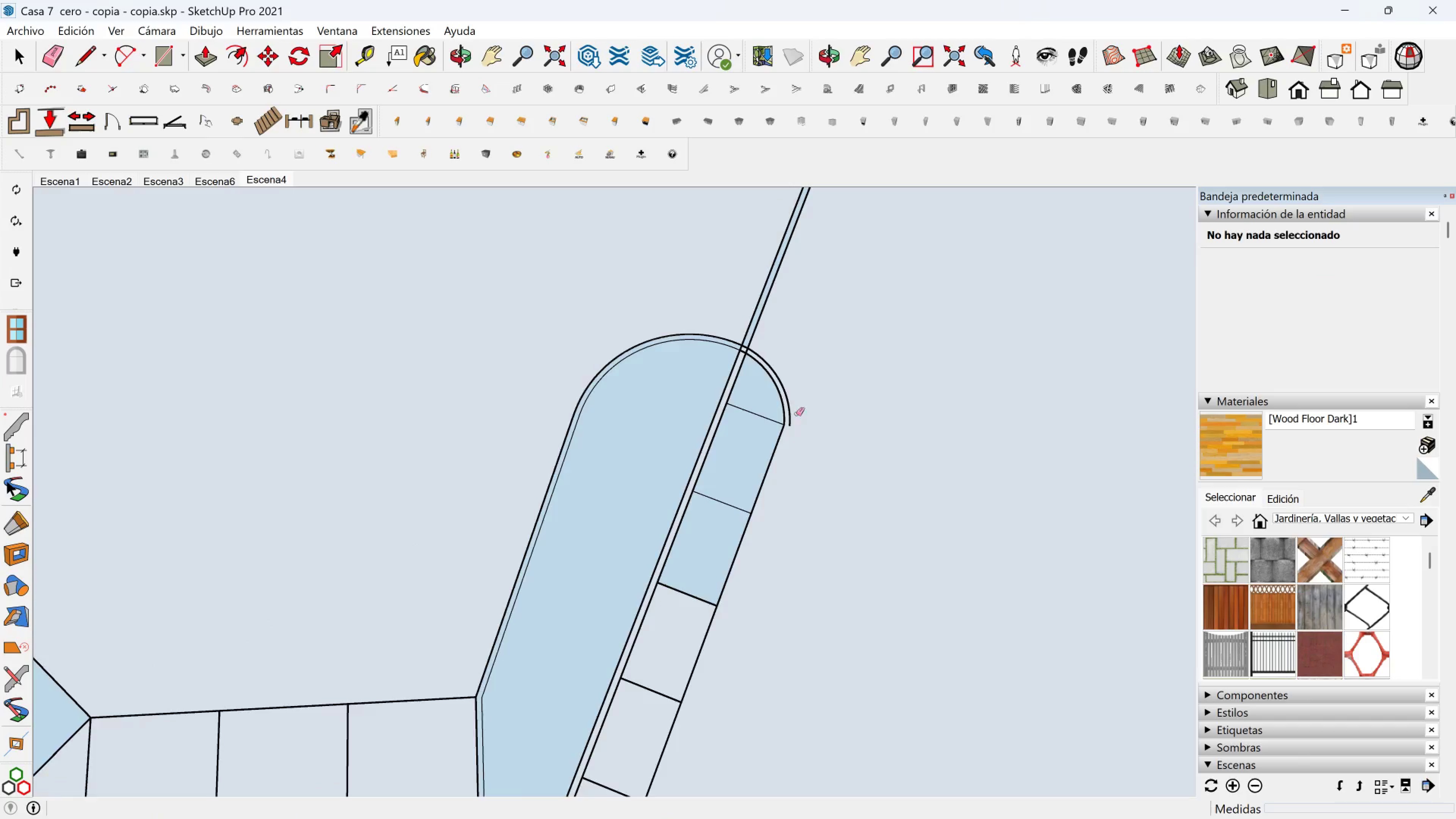 
scroll: coordinate [796, 406], scroll_direction: up, amount: 1.0
 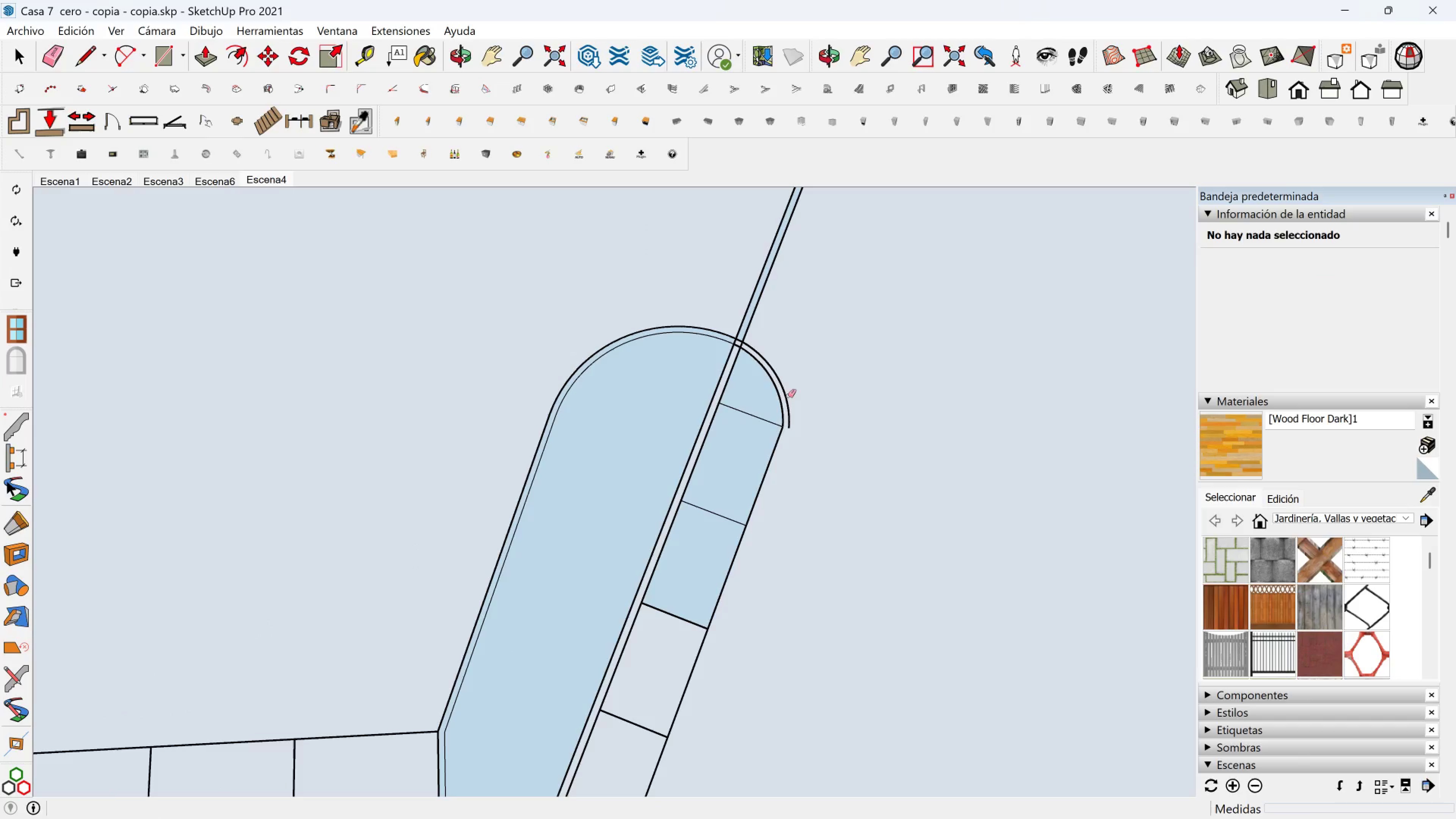 
left_click([788, 395])
 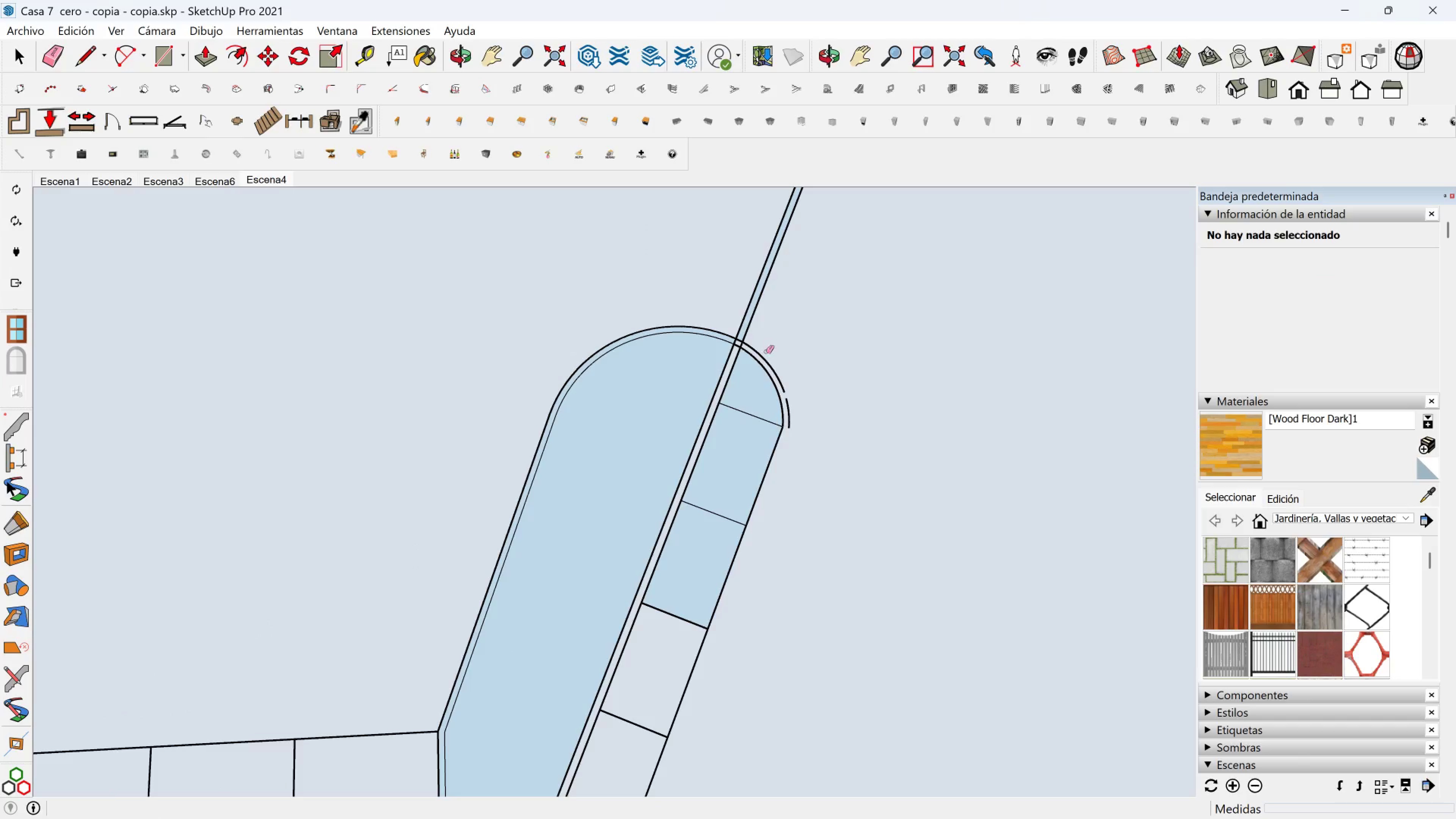 
scroll: coordinate [761, 350], scroll_direction: up, amount: 3.0
 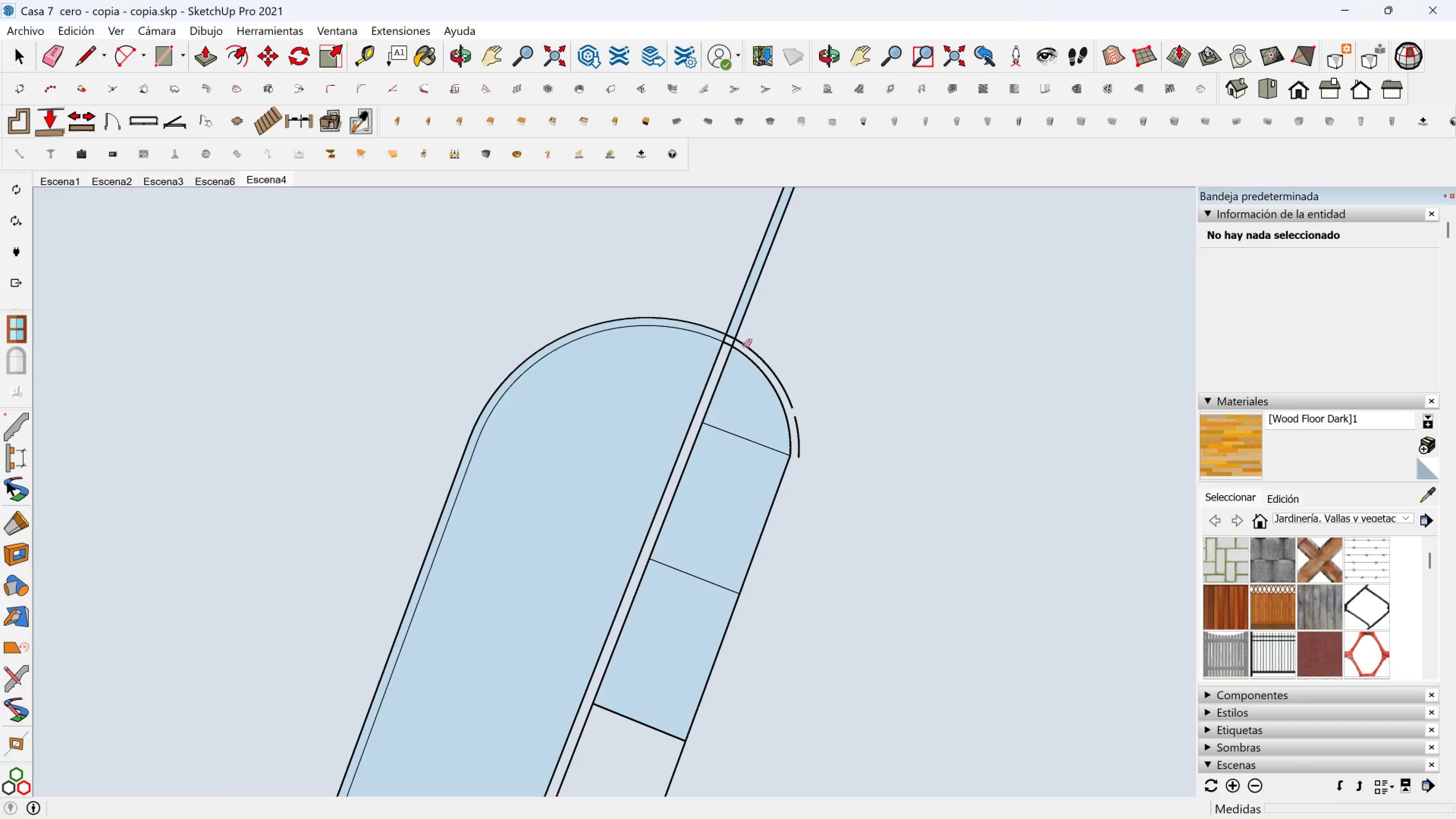 
left_click_drag(start_coordinate=[744, 345], to_coordinate=[740, 344])
 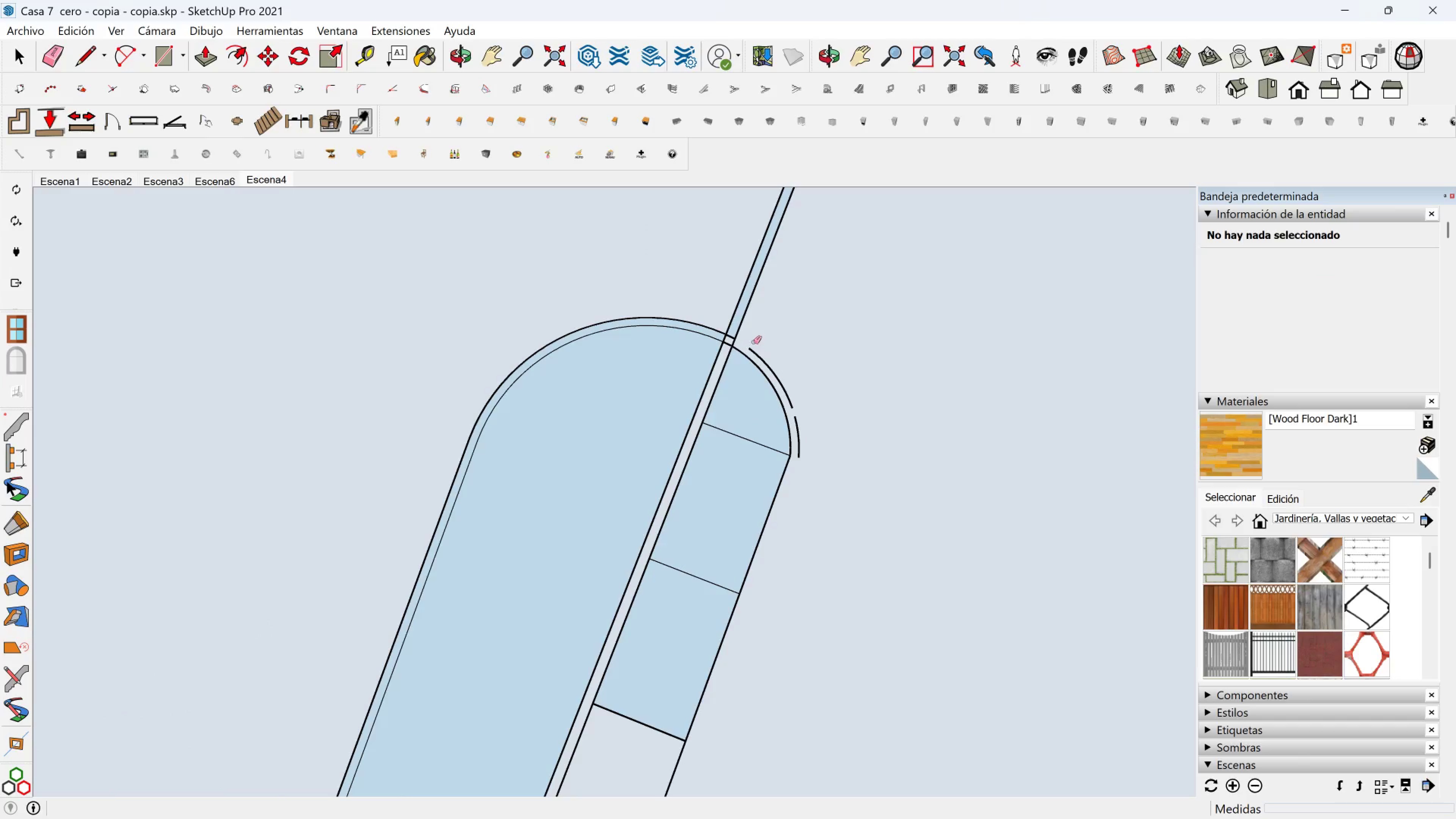 
left_click_drag(start_coordinate=[753, 347], to_coordinate=[770, 369])
 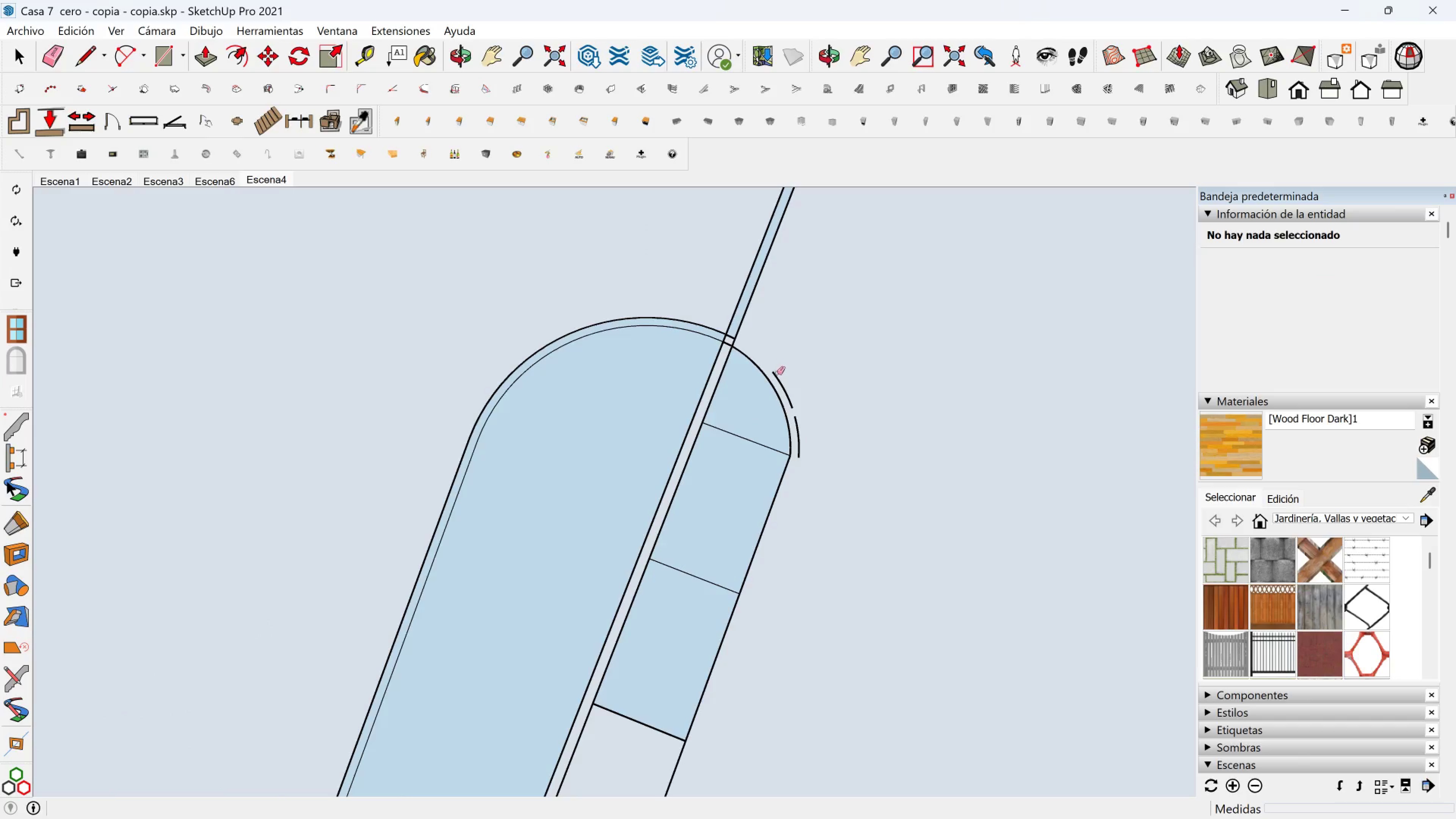 
left_click_drag(start_coordinate=[778, 373], to_coordinate=[789, 392])
 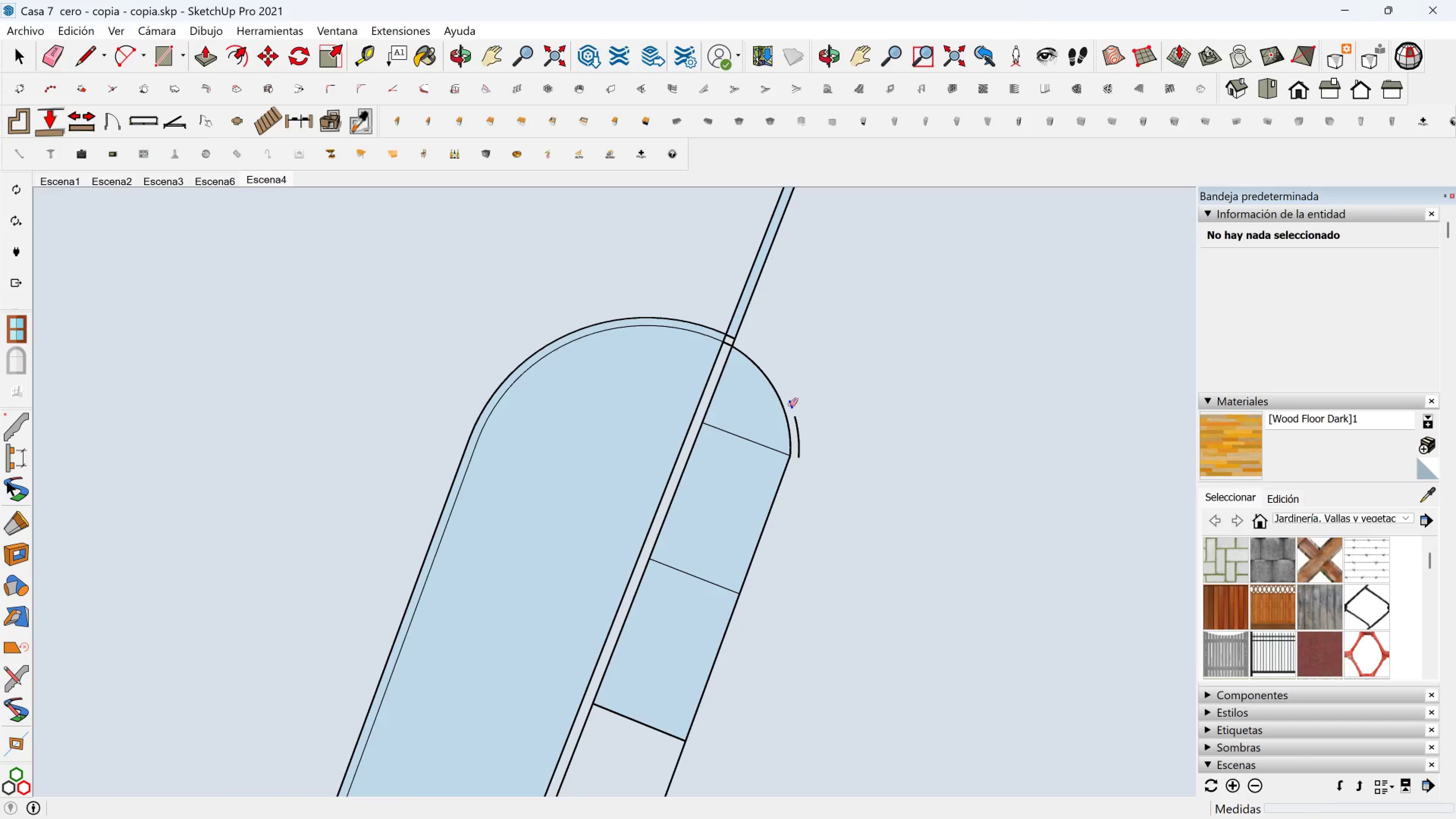 
left_click_drag(start_coordinate=[790, 401], to_coordinate=[790, 414])
 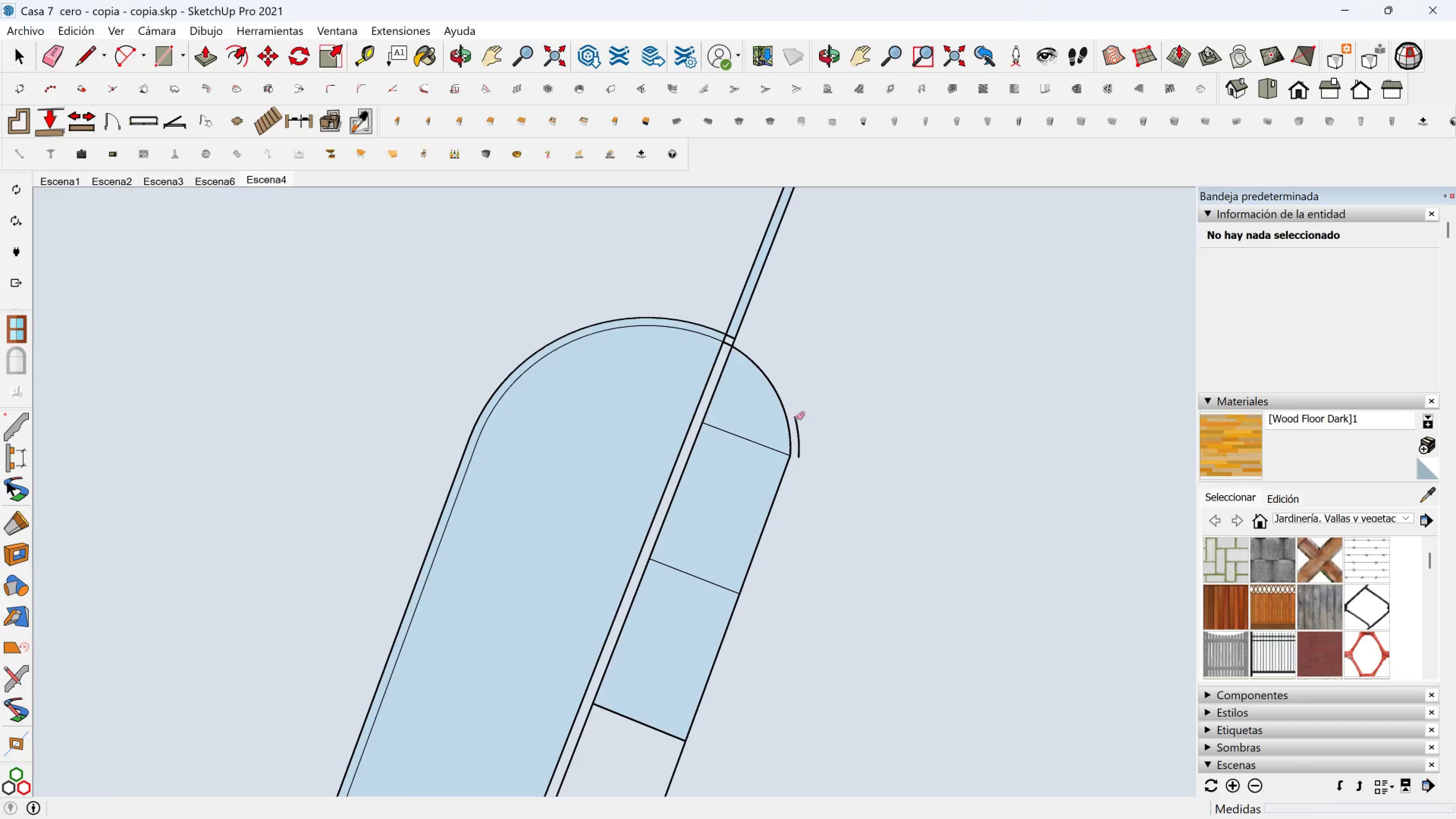 
left_click_drag(start_coordinate=[797, 417], to_coordinate=[799, 450])
 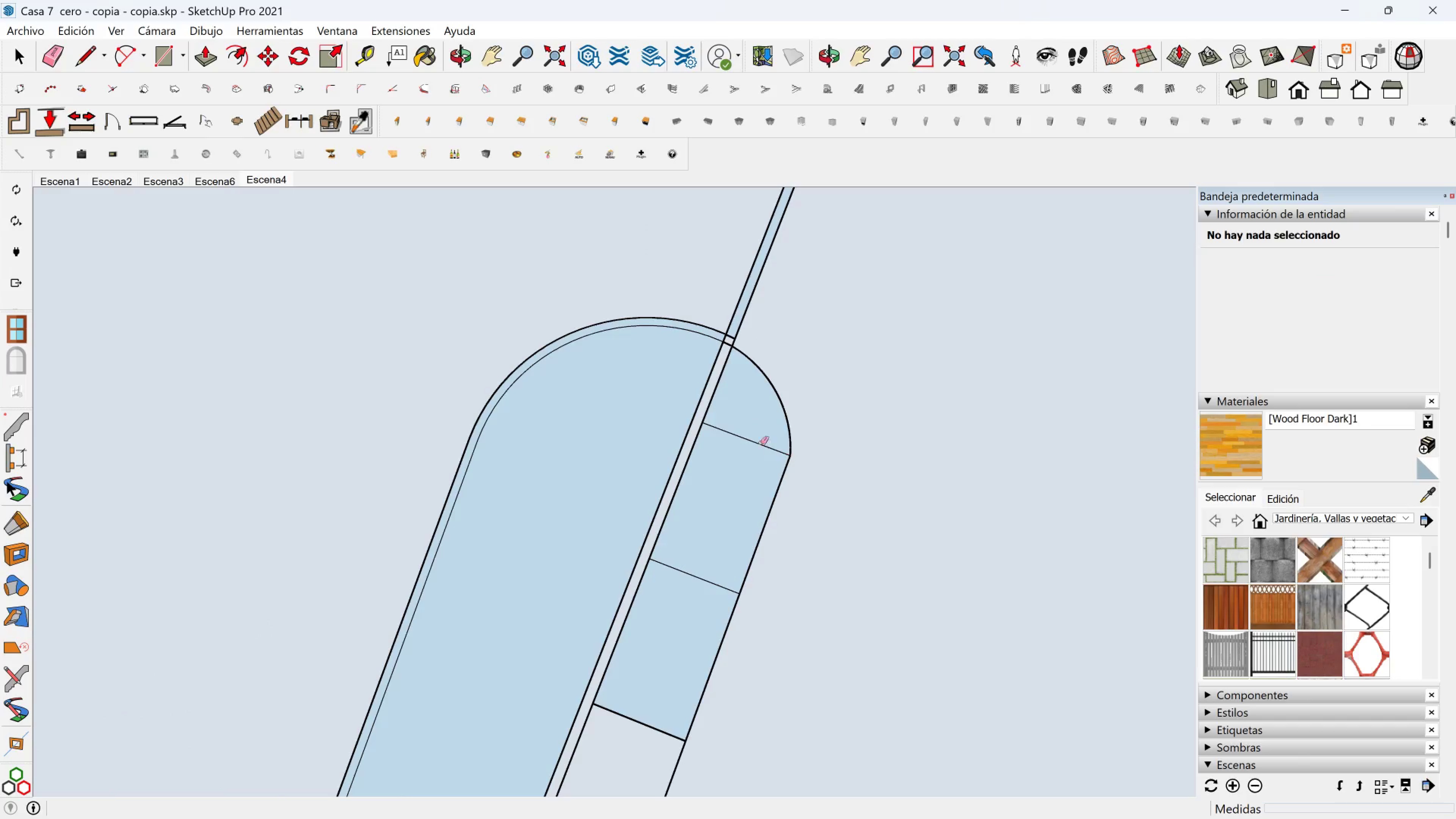 
scroll: coordinate [732, 432], scroll_direction: down, amount: 2.0
 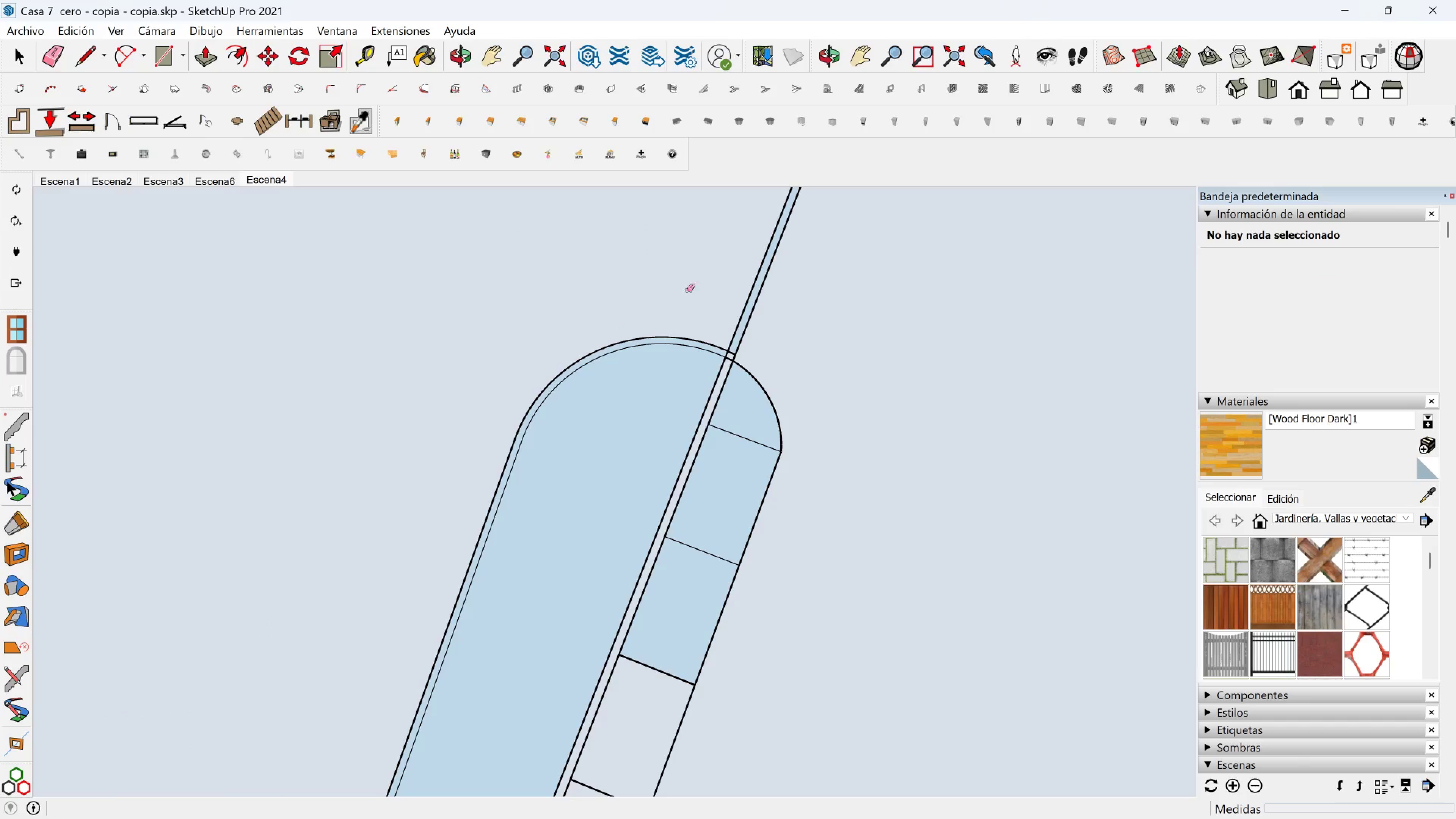 
scroll: coordinate [730, 372], scroll_direction: up, amount: 5.0
 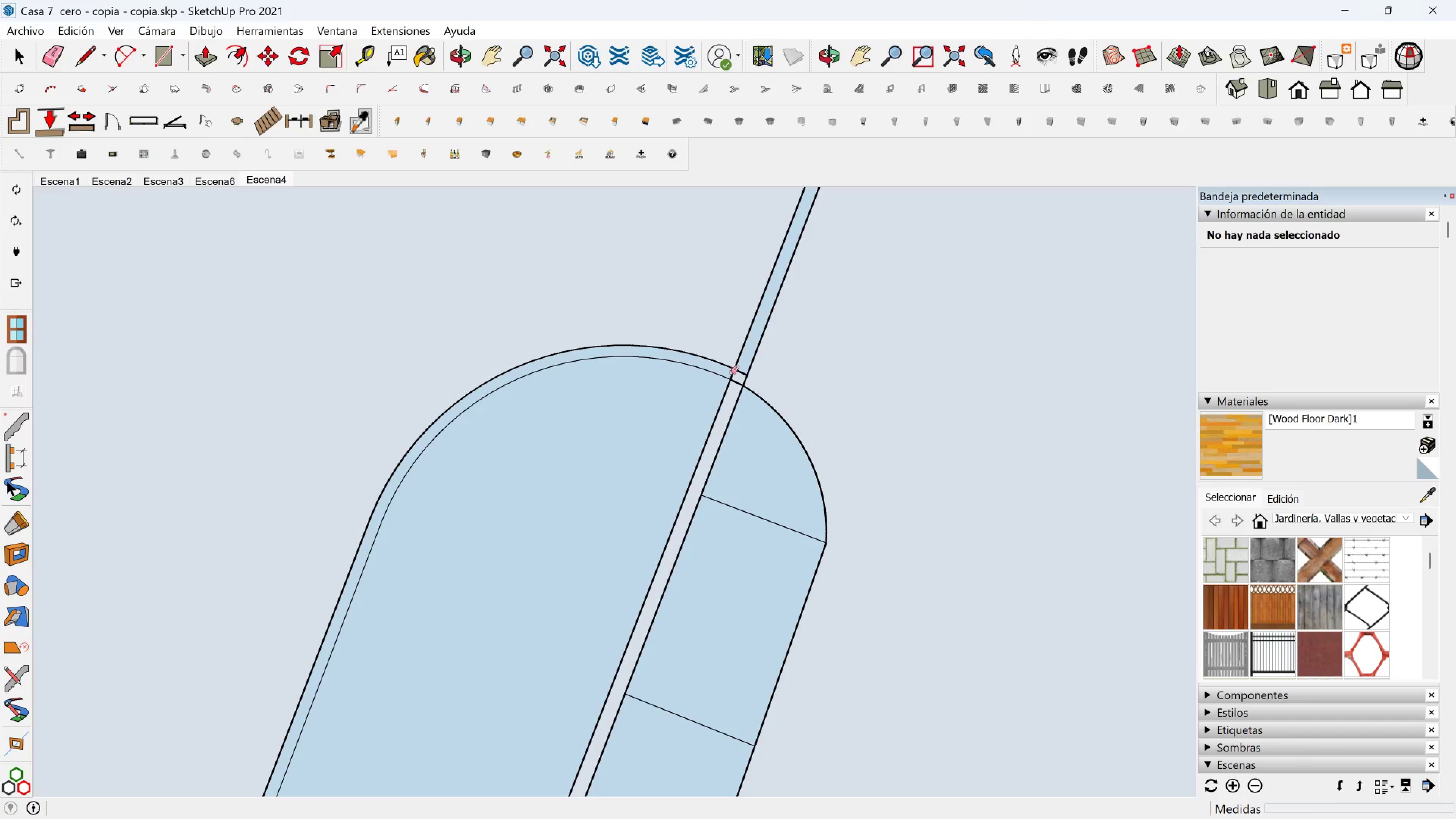 
left_click_drag(start_coordinate=[731, 372], to_coordinate=[734, 374])
 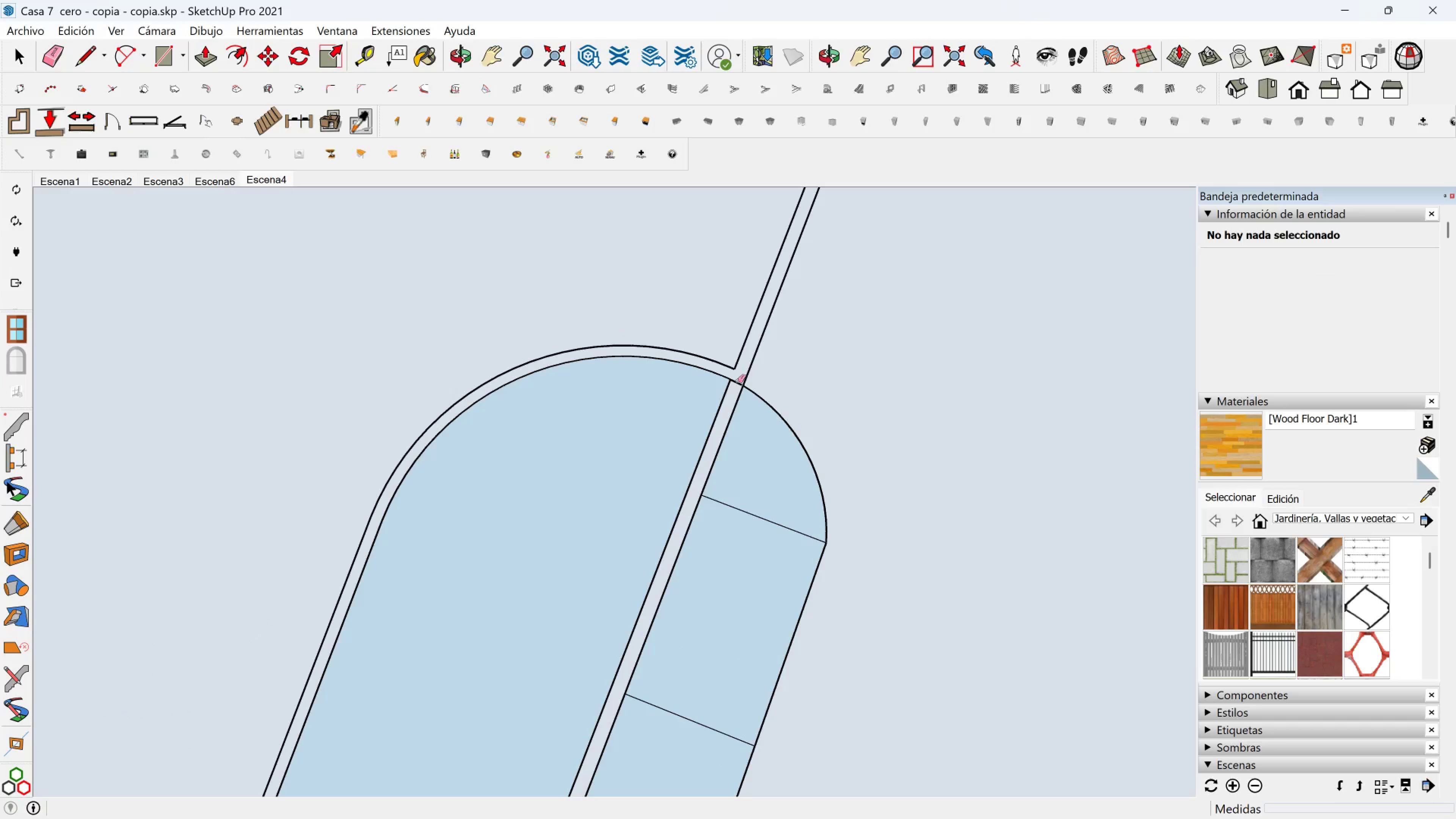 
key(Control+Z)
 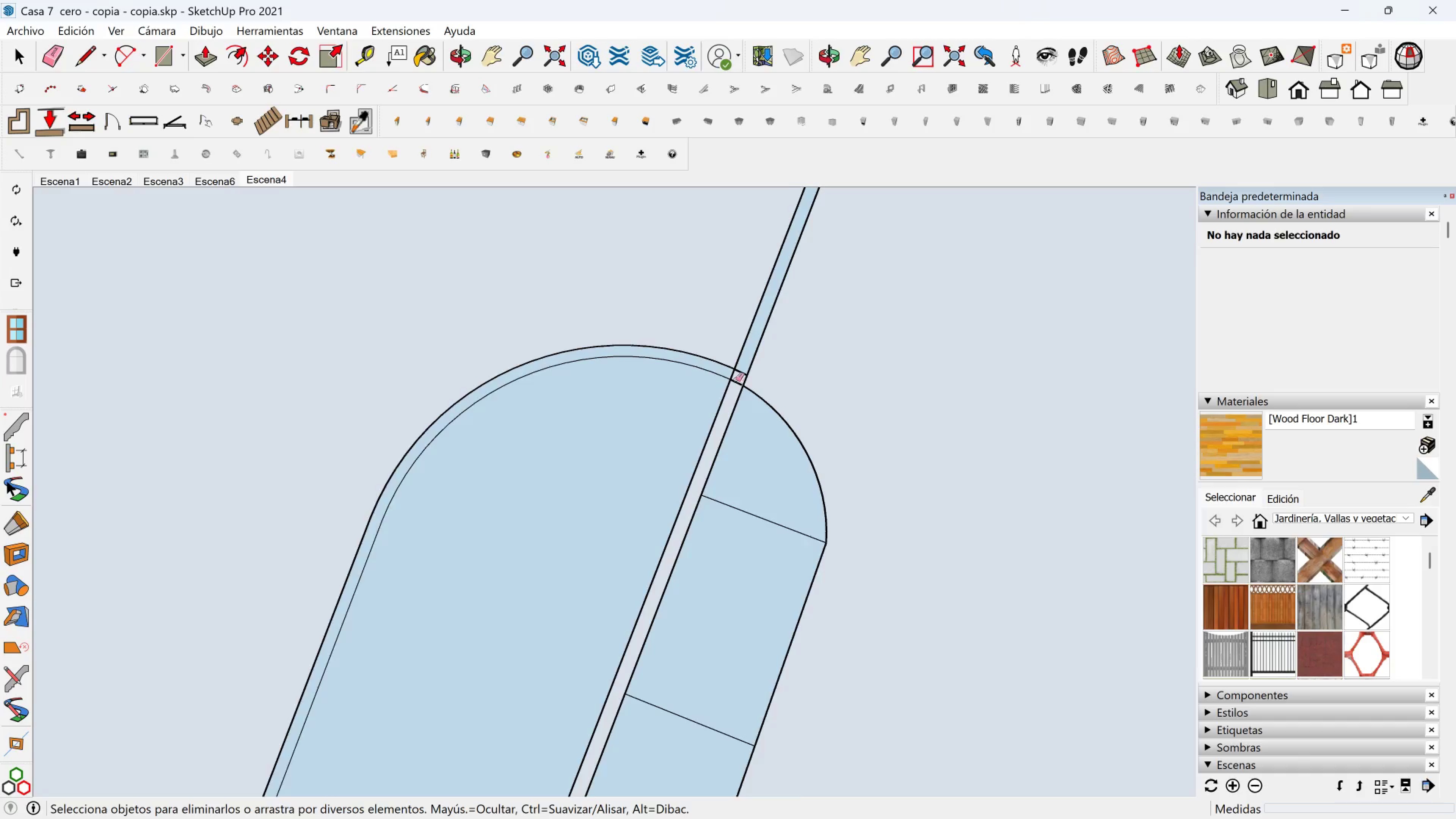 
scroll: coordinate [734, 379], scroll_direction: up, amount: 4.0
 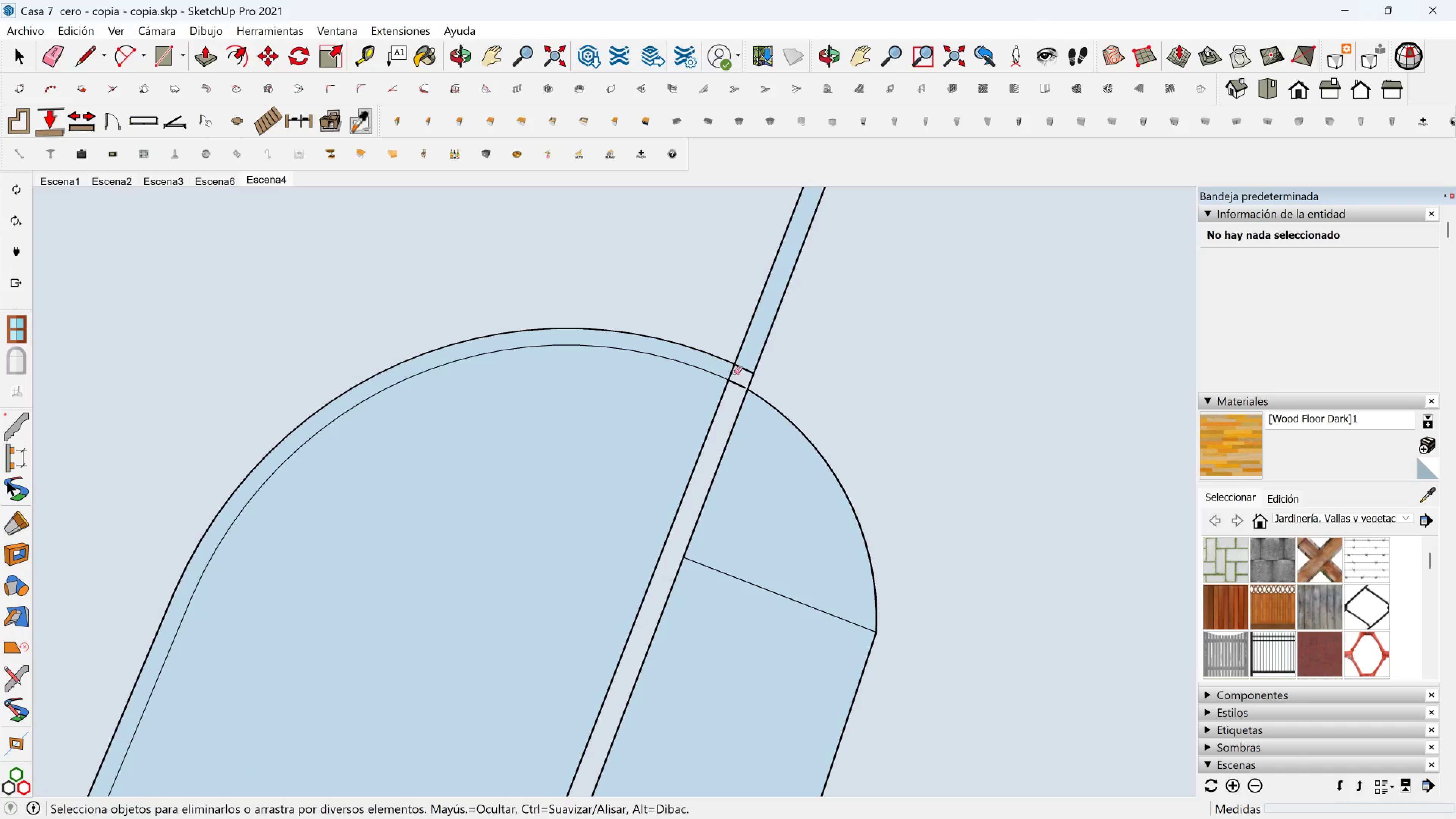 
left_click_drag(start_coordinate=[731, 373], to_coordinate=[726, 373])
 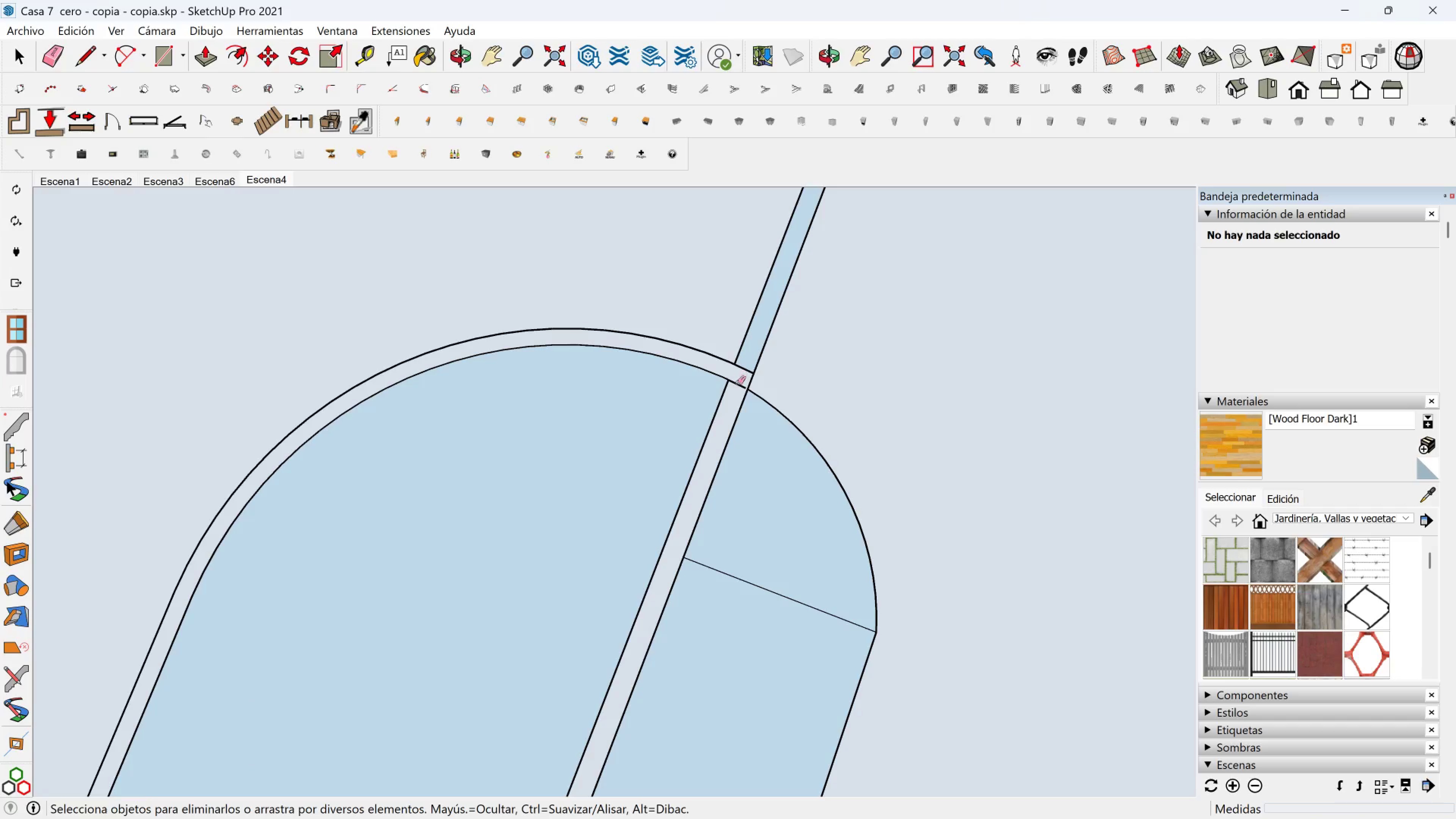 
left_click_drag(start_coordinate=[737, 385], to_coordinate=[734, 392])
 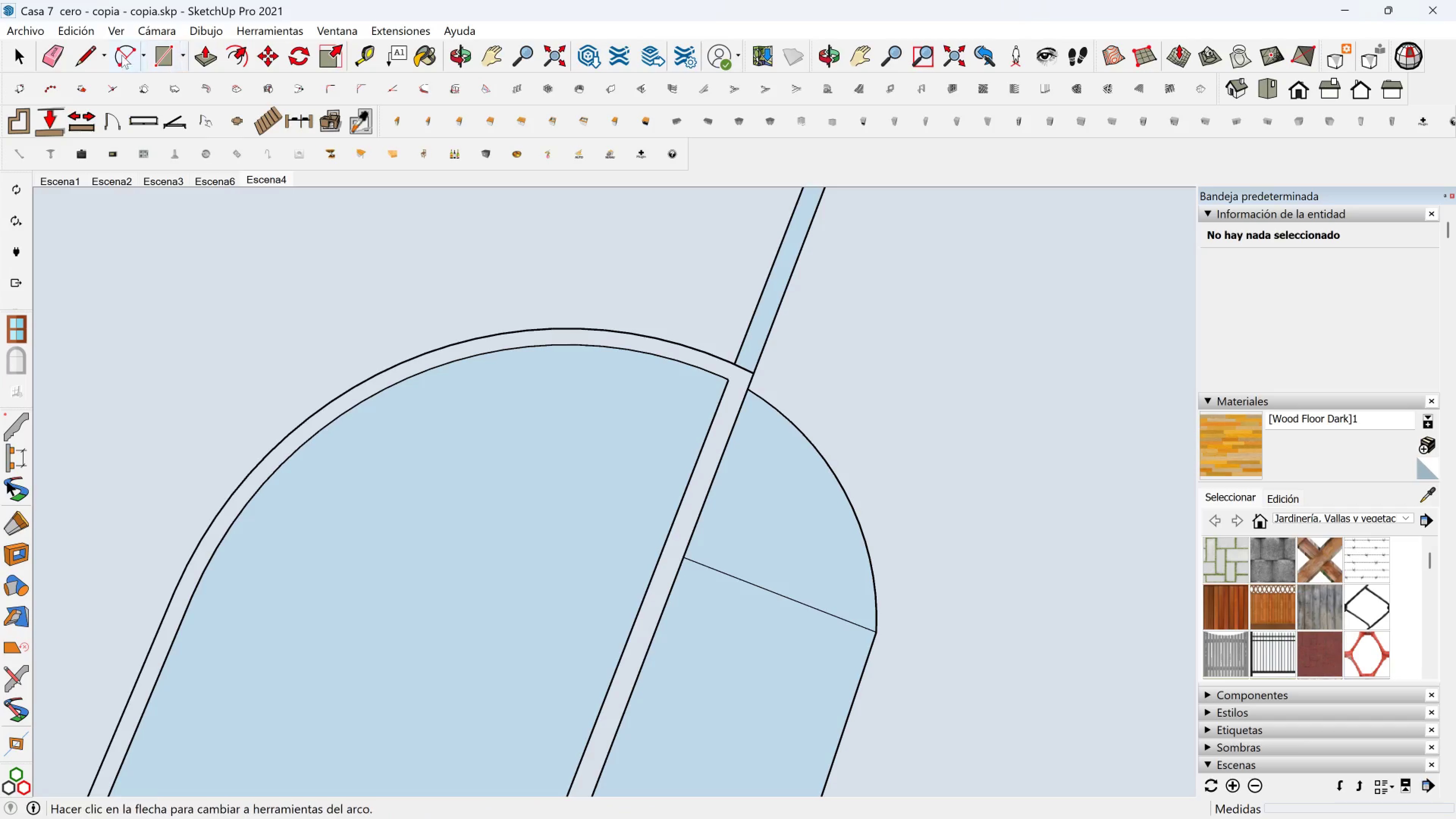 
left_click([80, 57])
 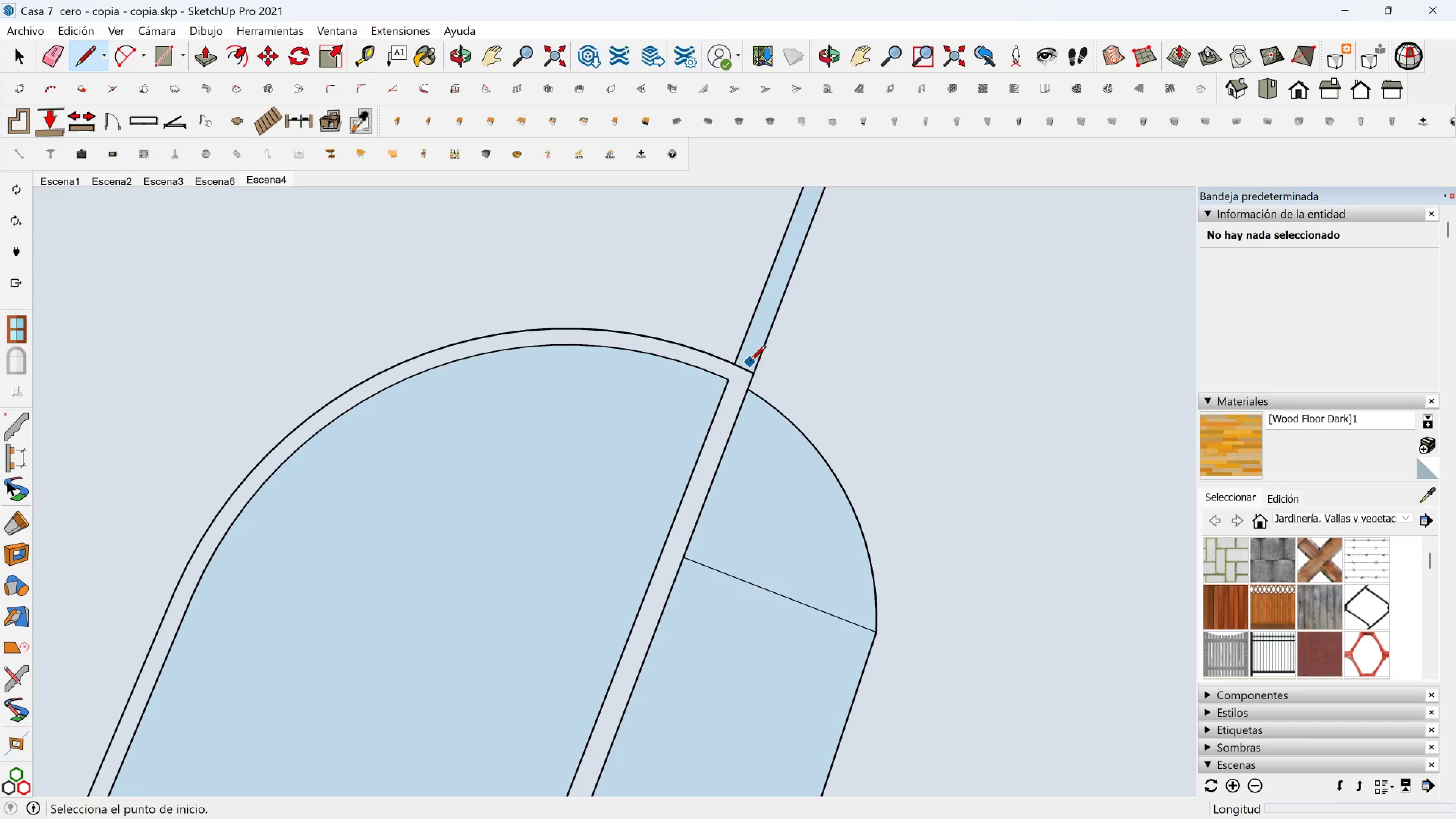 
left_click([753, 369])
 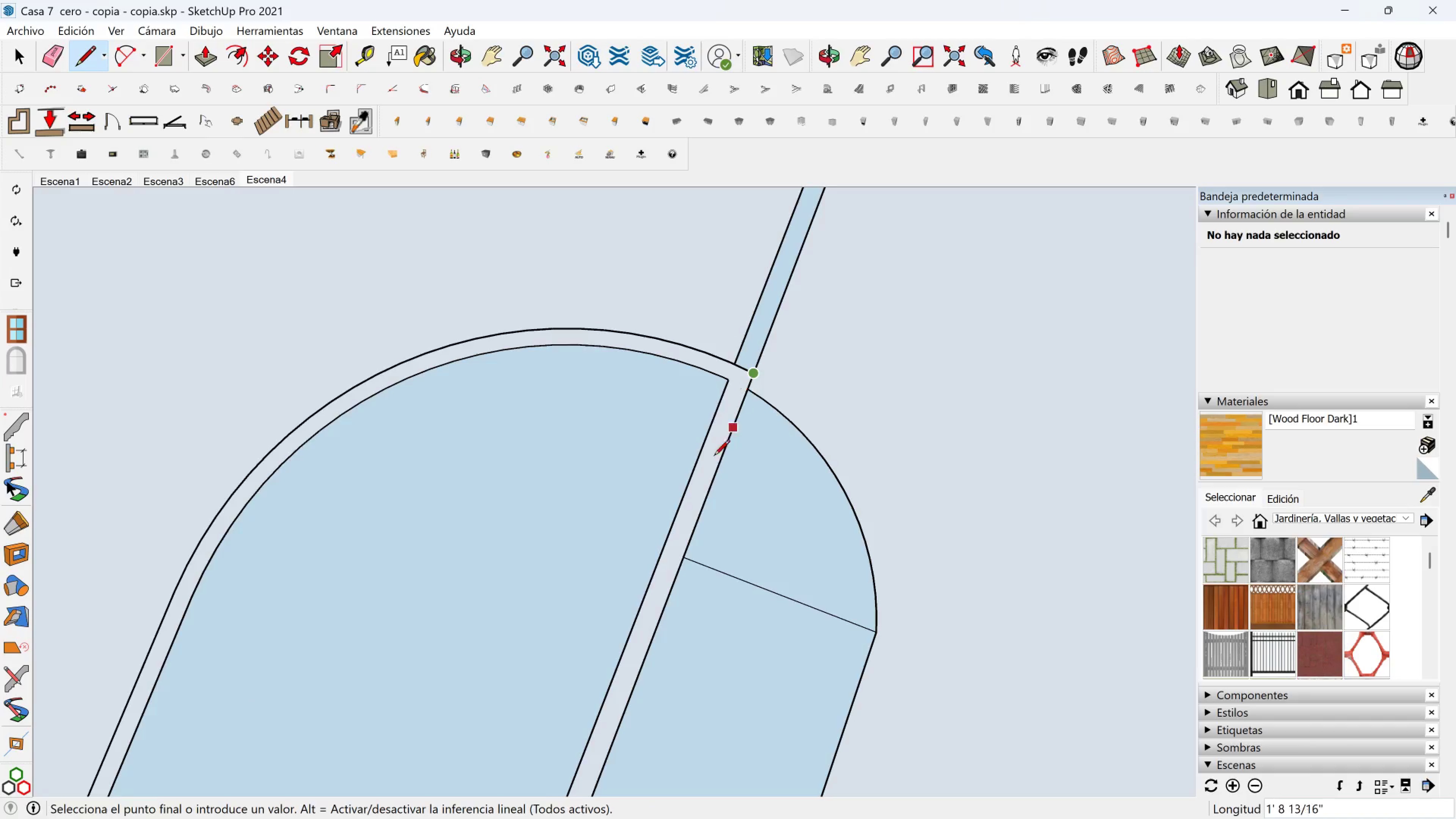 
scroll: coordinate [625, 552], scroll_direction: down, amount: 13.0
 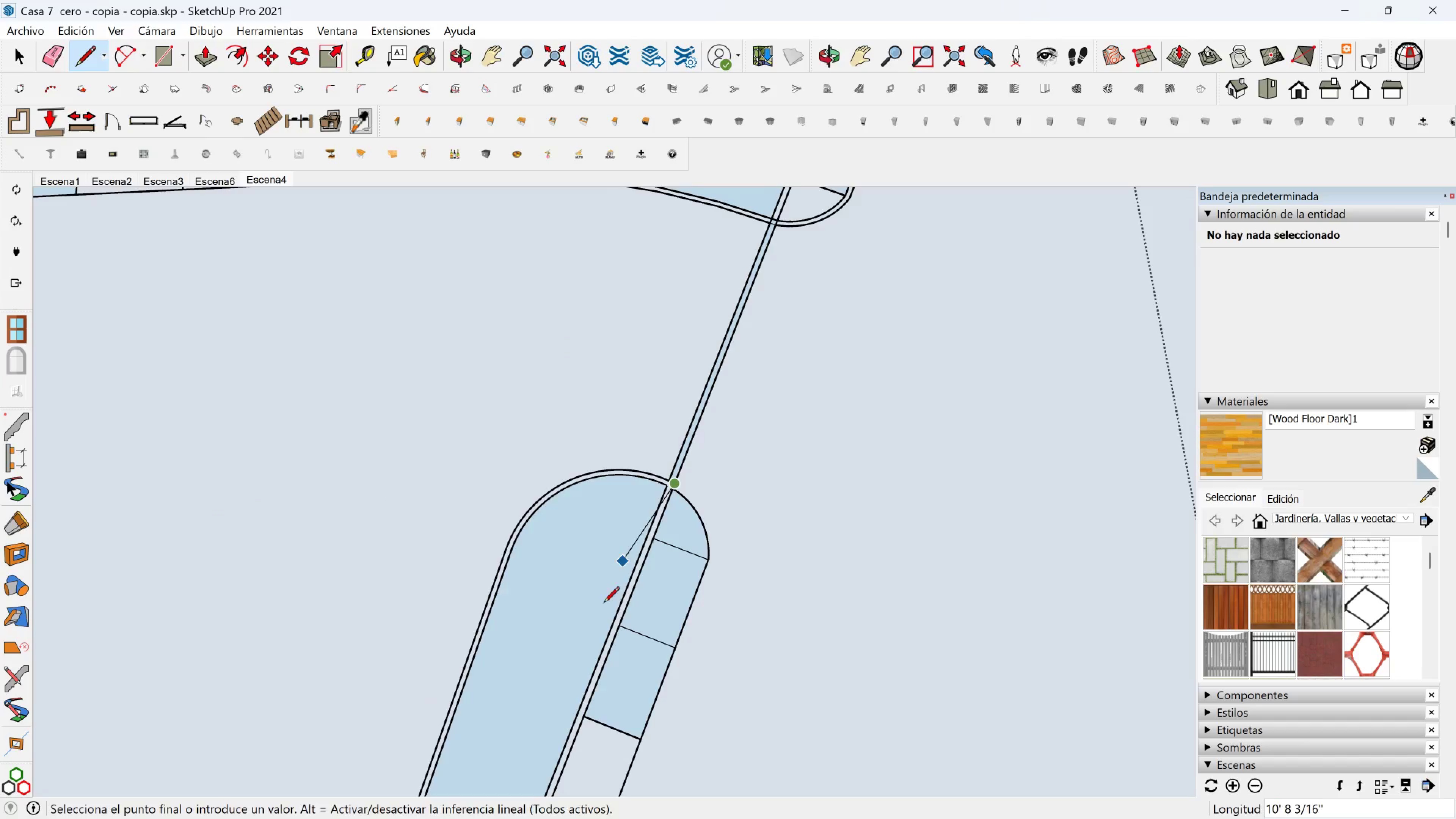 
hold_key(key=ShiftLeft, duration=0.91)
 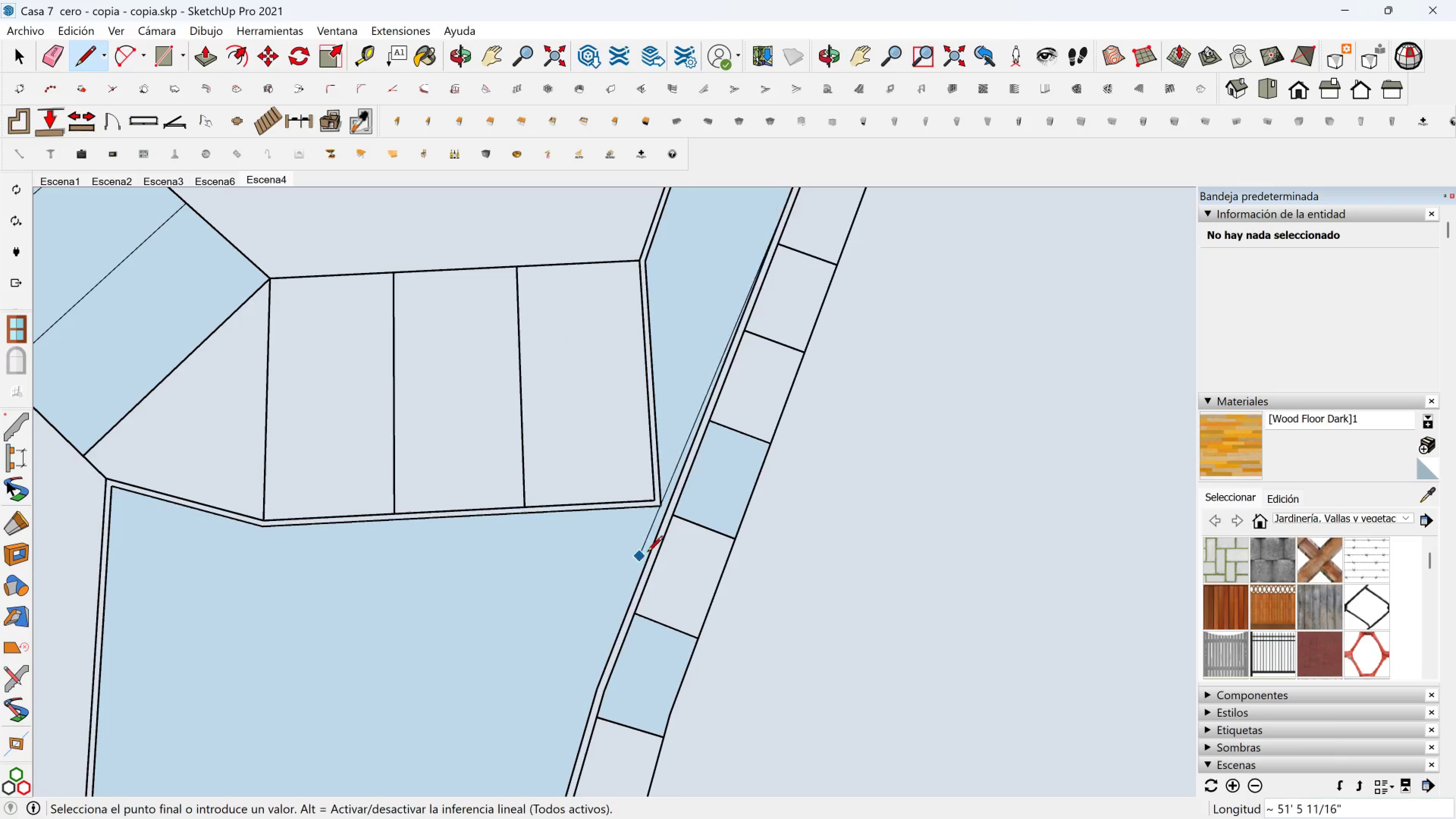 
hold_key(key=ShiftLeft, duration=0.42)
 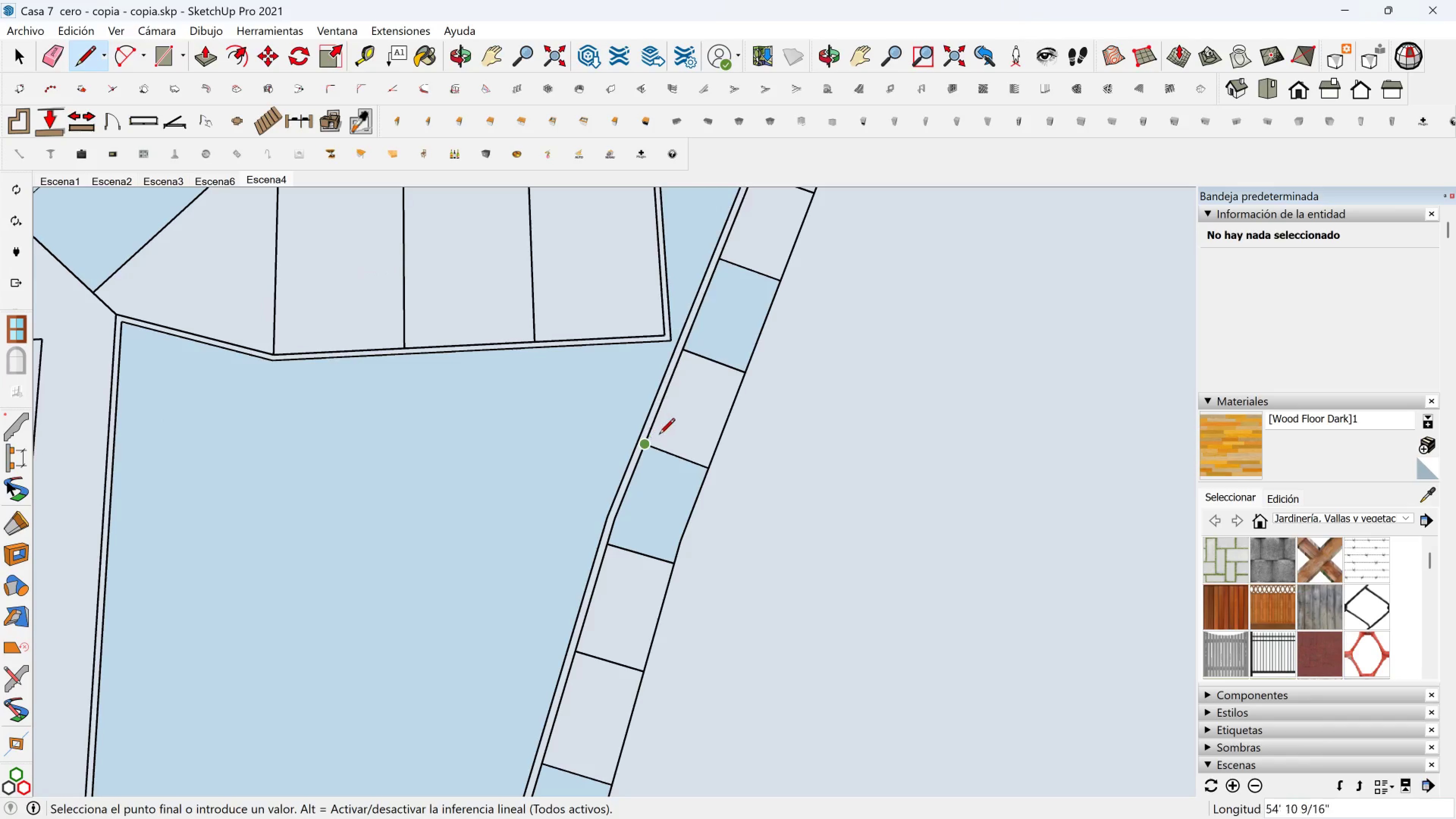 
hold_key(key=ShiftLeft, duration=0.68)
scroll: coordinate [657, 435], scroll_direction: down, amount: 2.0
 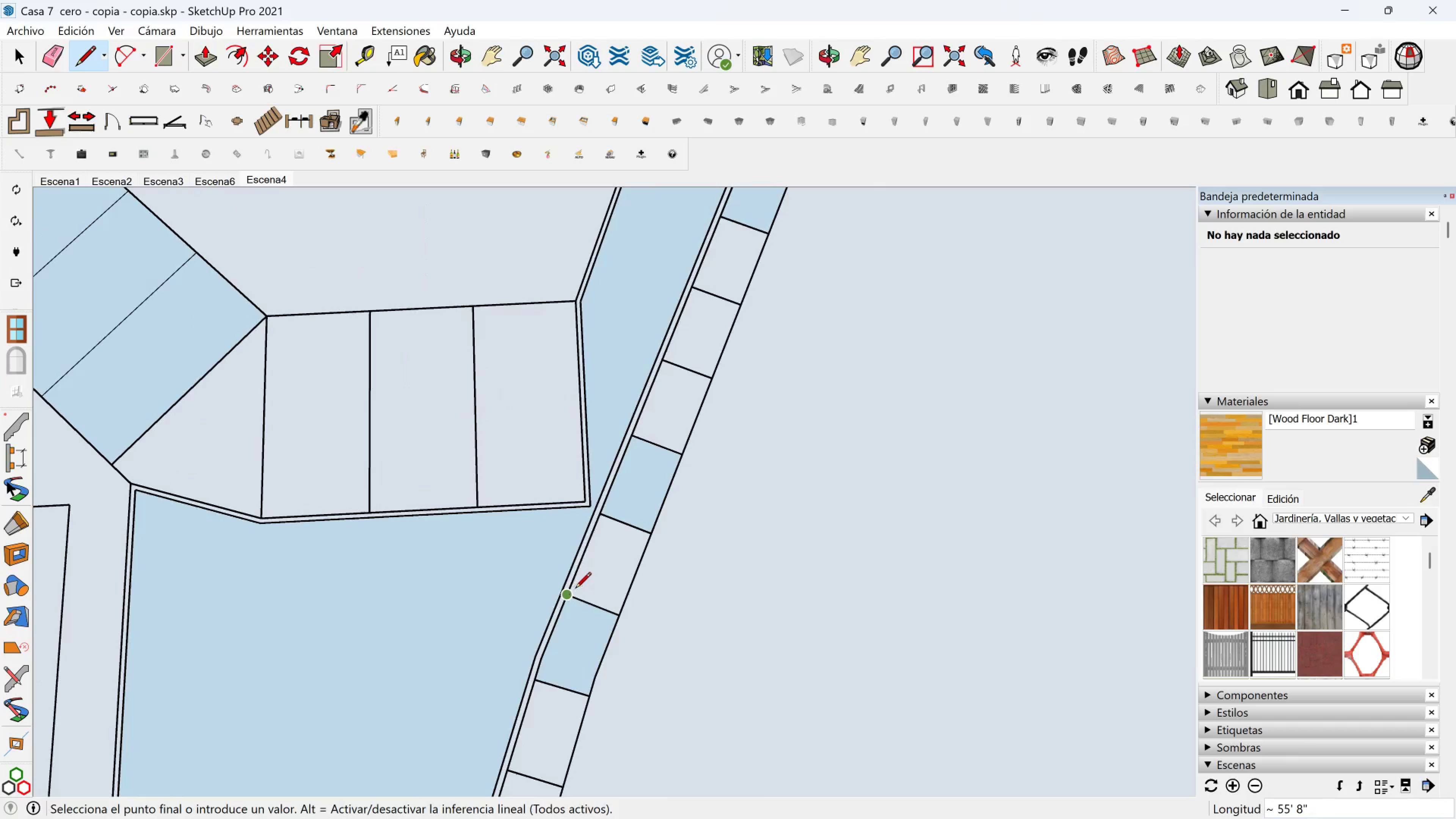 
scroll: coordinate [551, 624], scroll_direction: up, amount: 5.0
 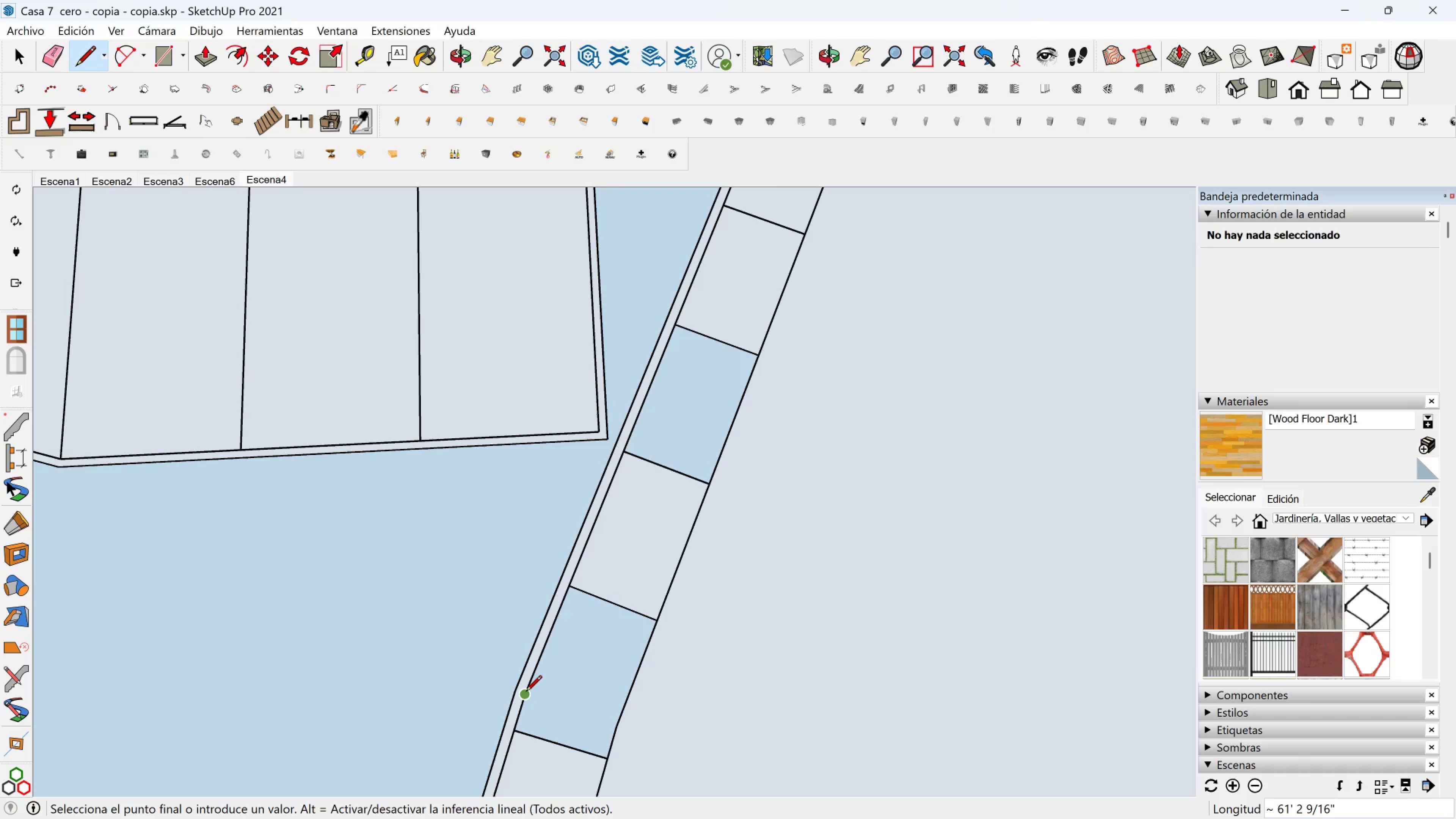 
left_click([526, 692])
 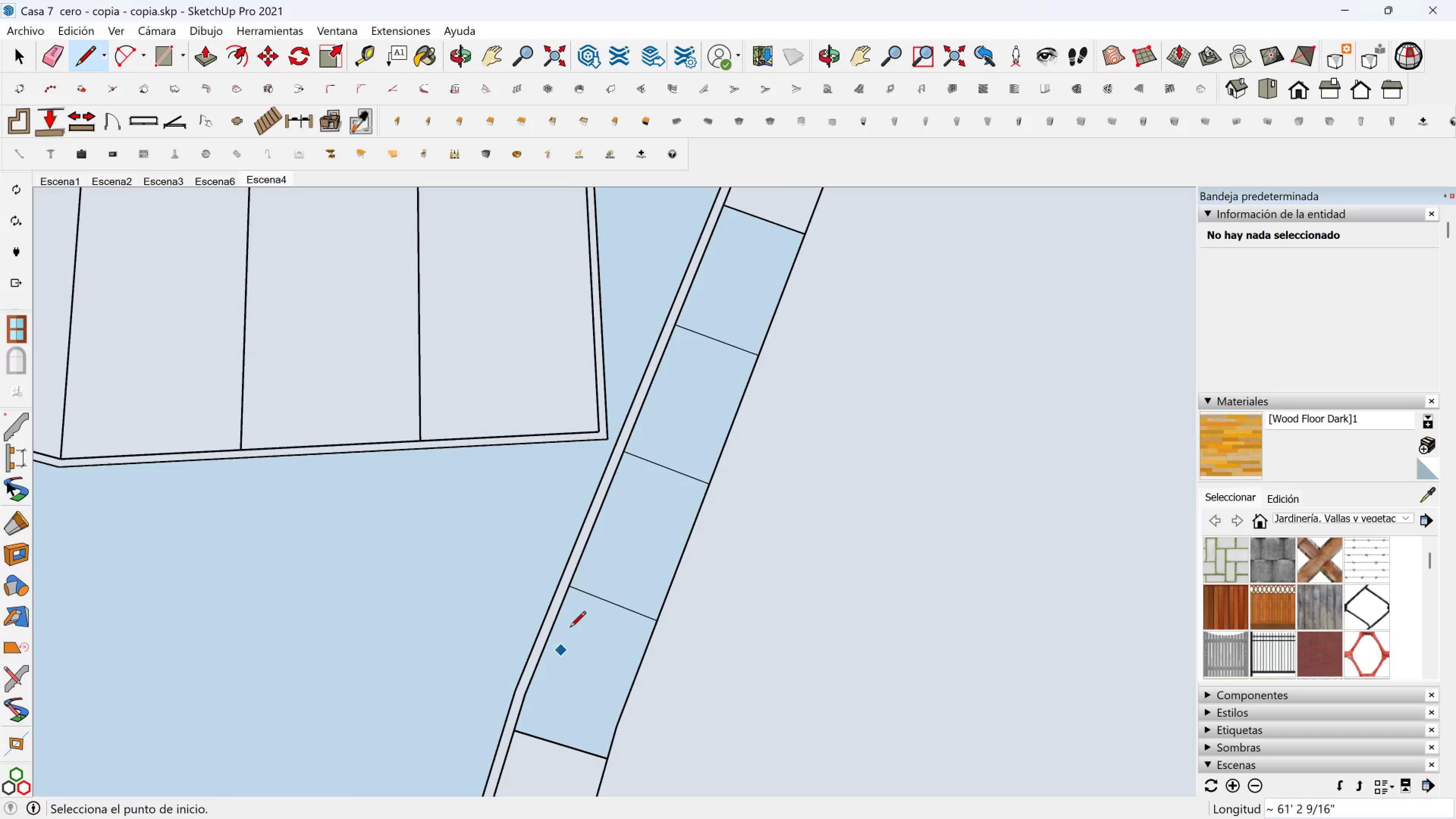 
scroll: coordinate [570, 628], scroll_direction: down, amount: 5.0
 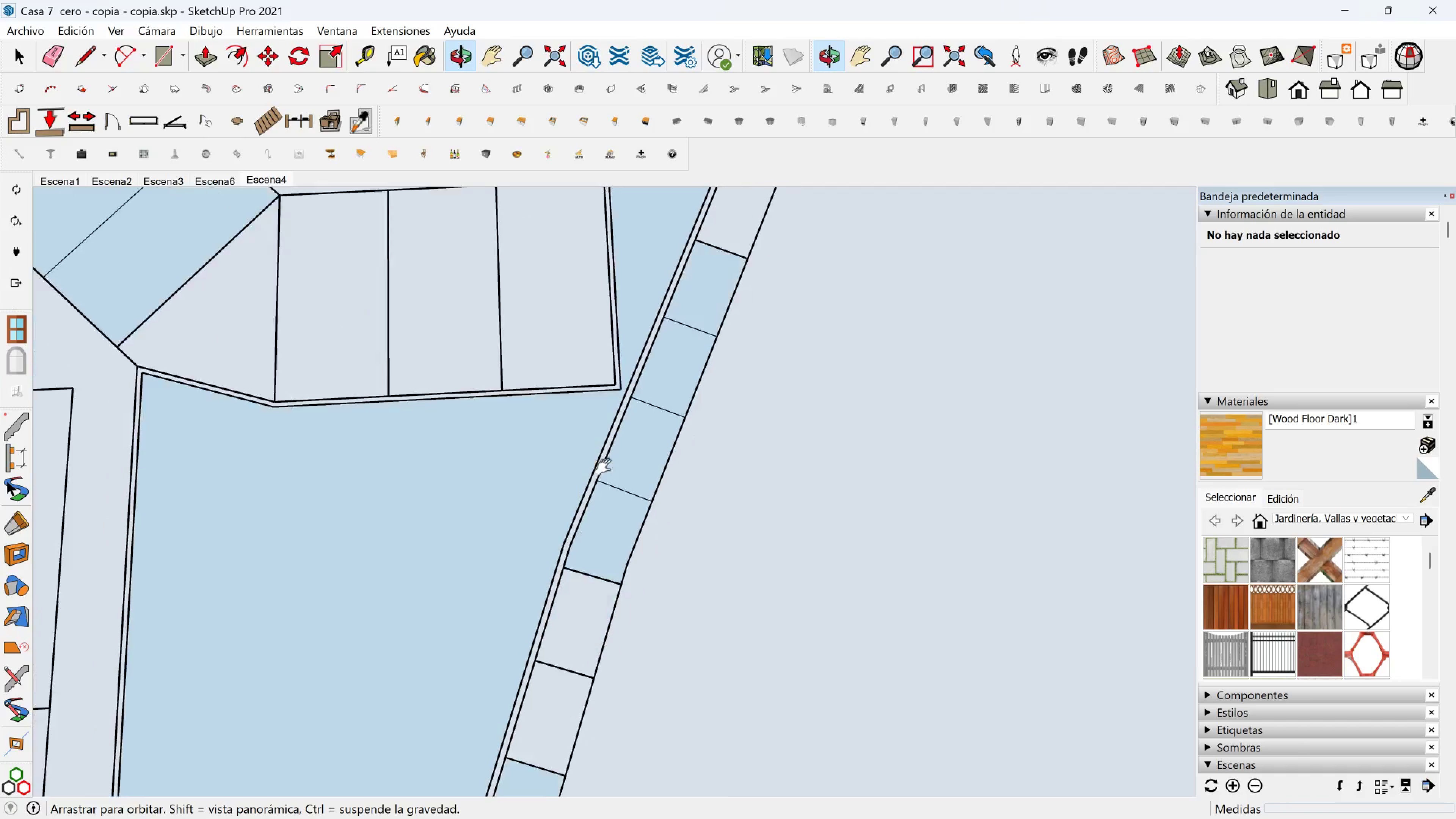 
hold_key(key=ShiftLeft, duration=1.0)
 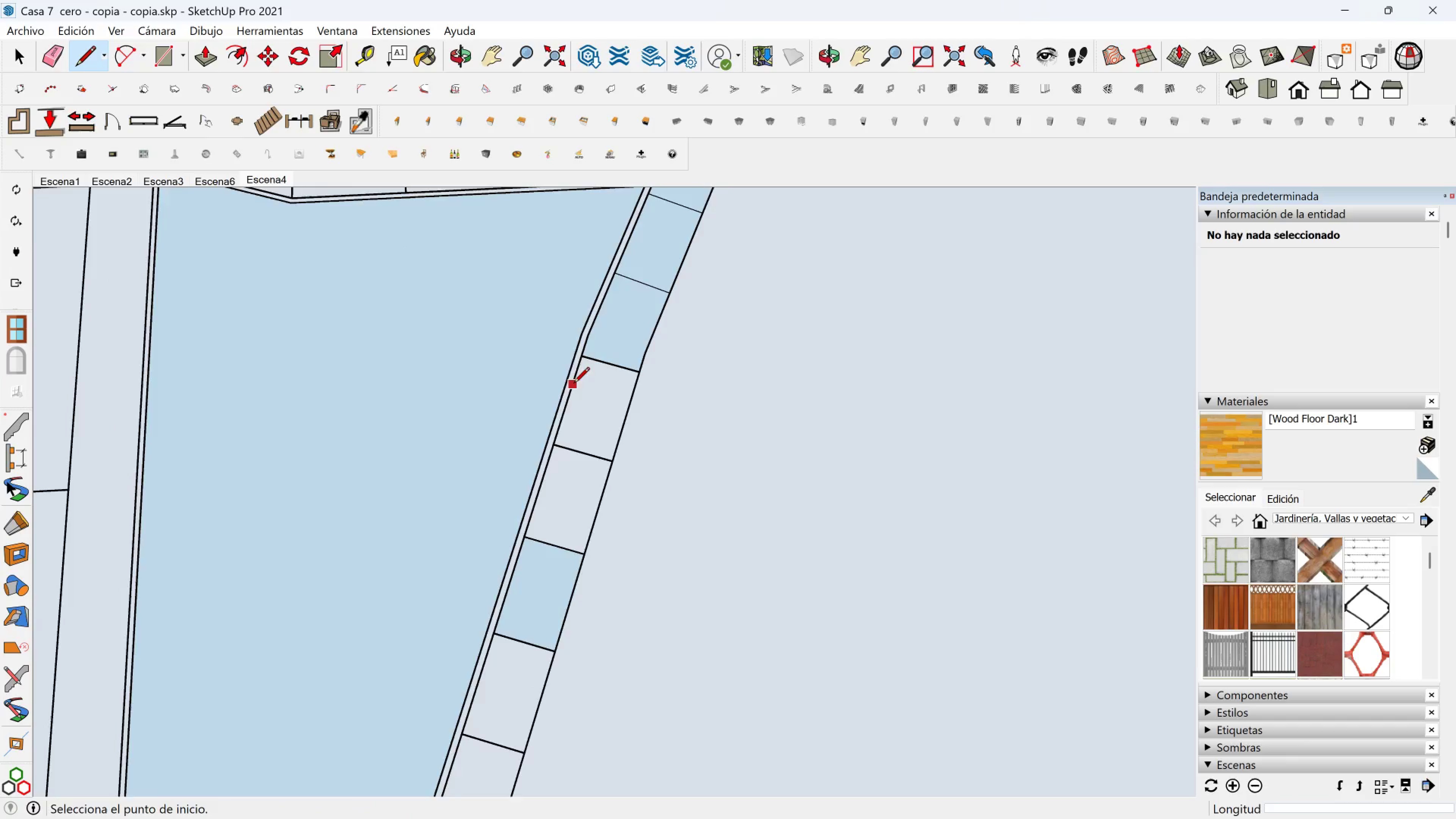 
scroll: coordinate [574, 382], scroll_direction: up, amount: 2.0
 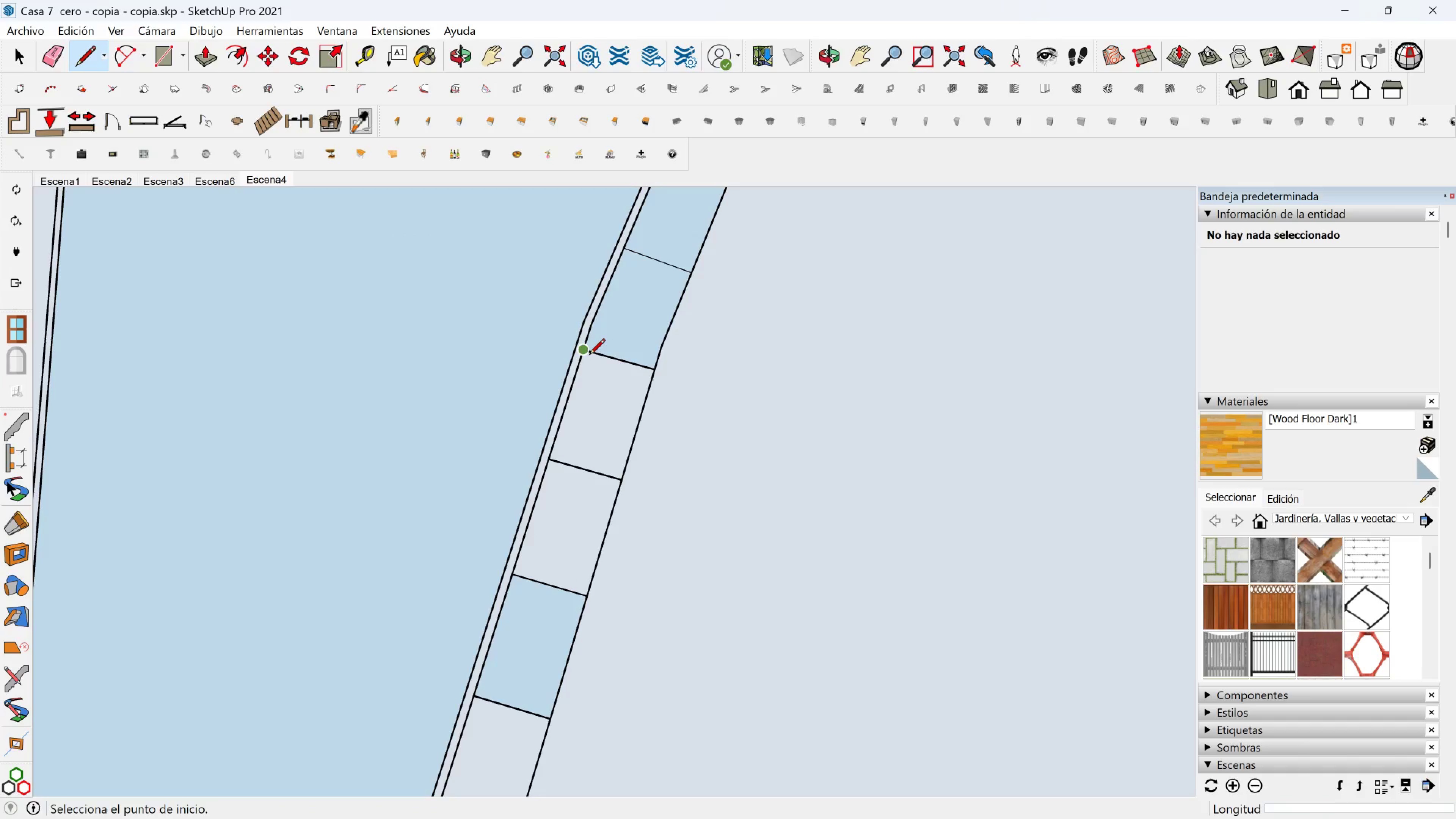 
left_click([589, 356])
 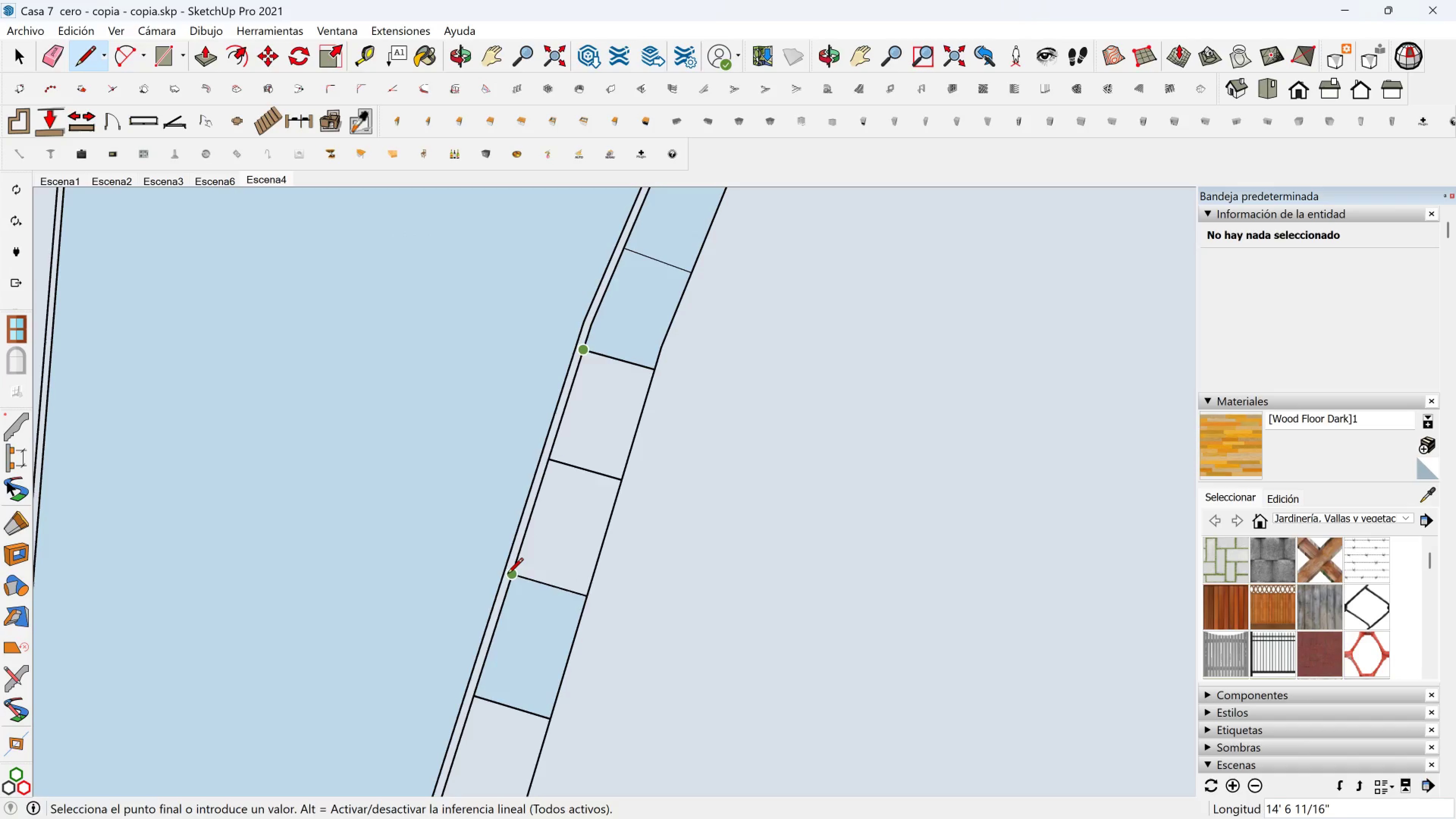 
left_click([507, 575])
 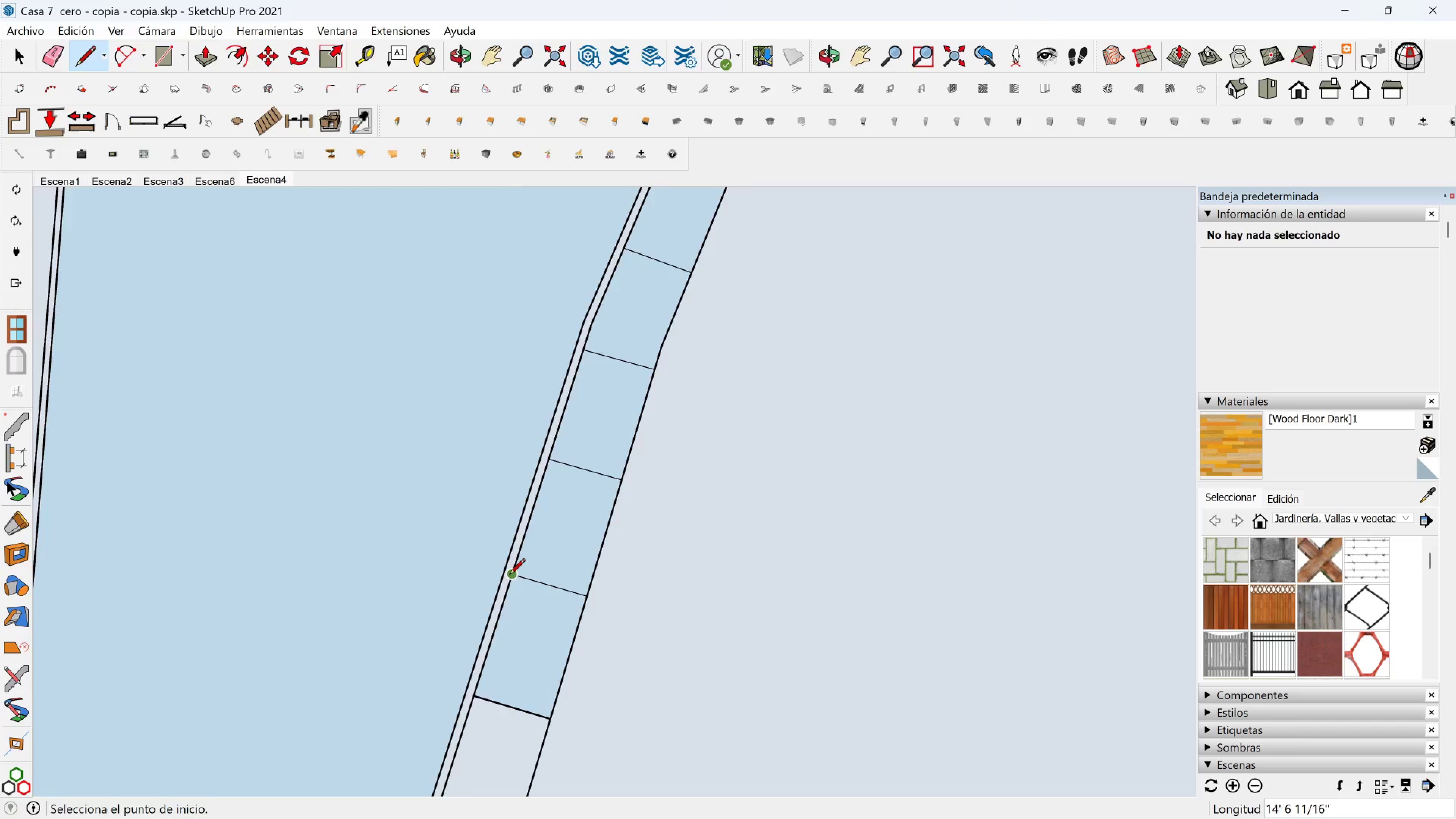 
hold_key(key=ShiftLeft, duration=0.54)
scroll: coordinate [484, 638], scroll_direction: down, amount: 2.0
 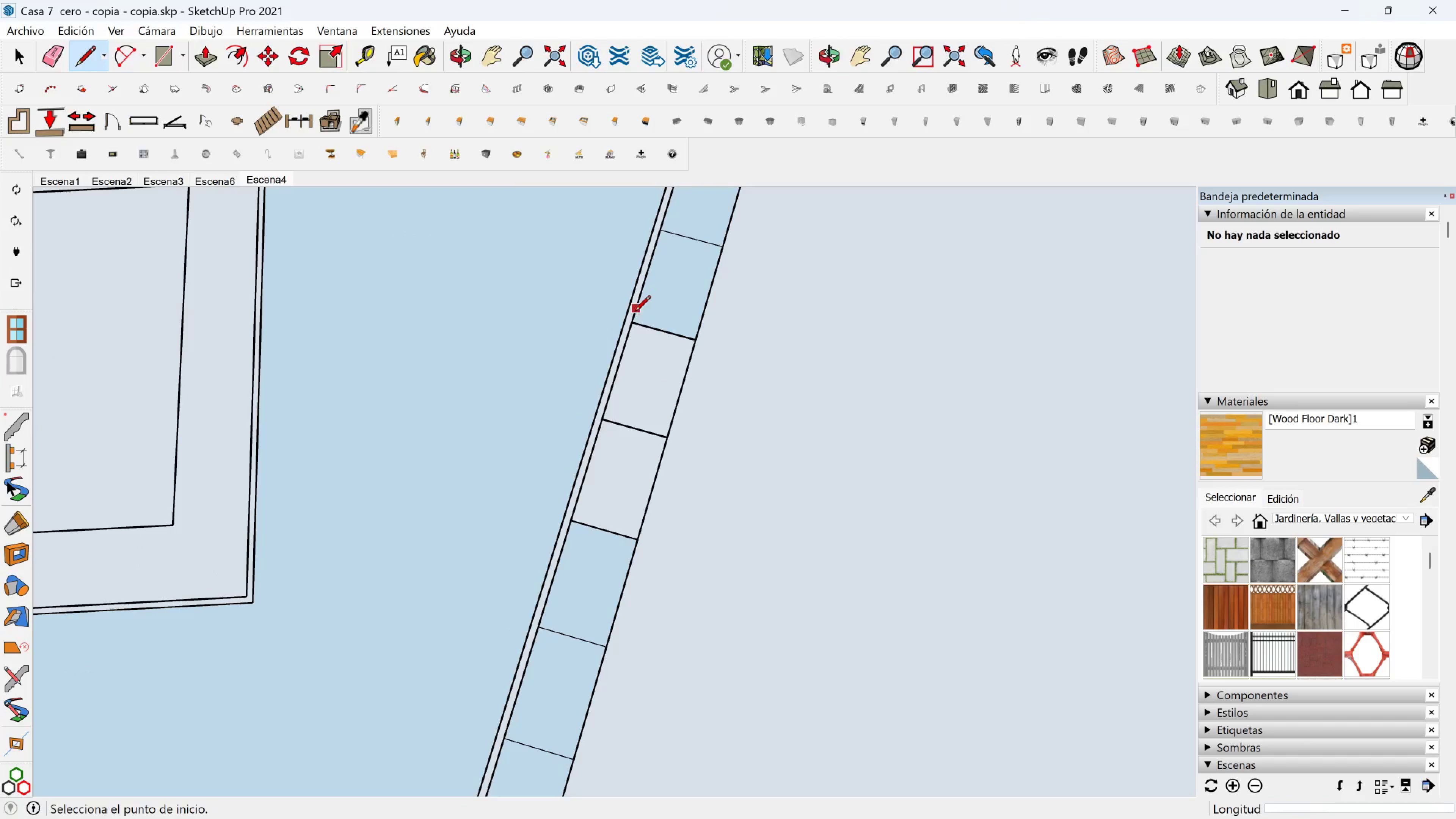 
left_click([632, 322])
 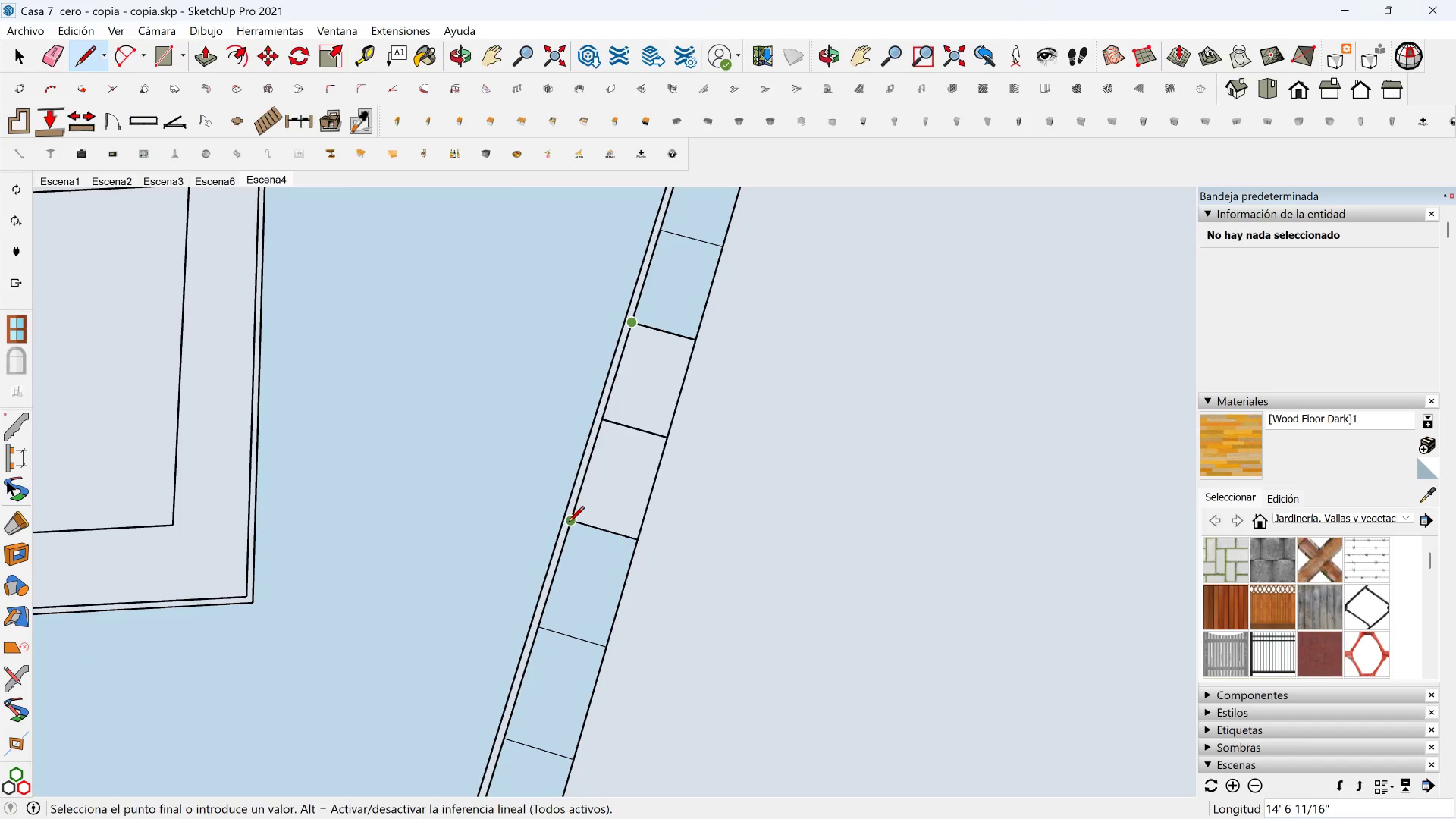 
left_click([569, 523])
 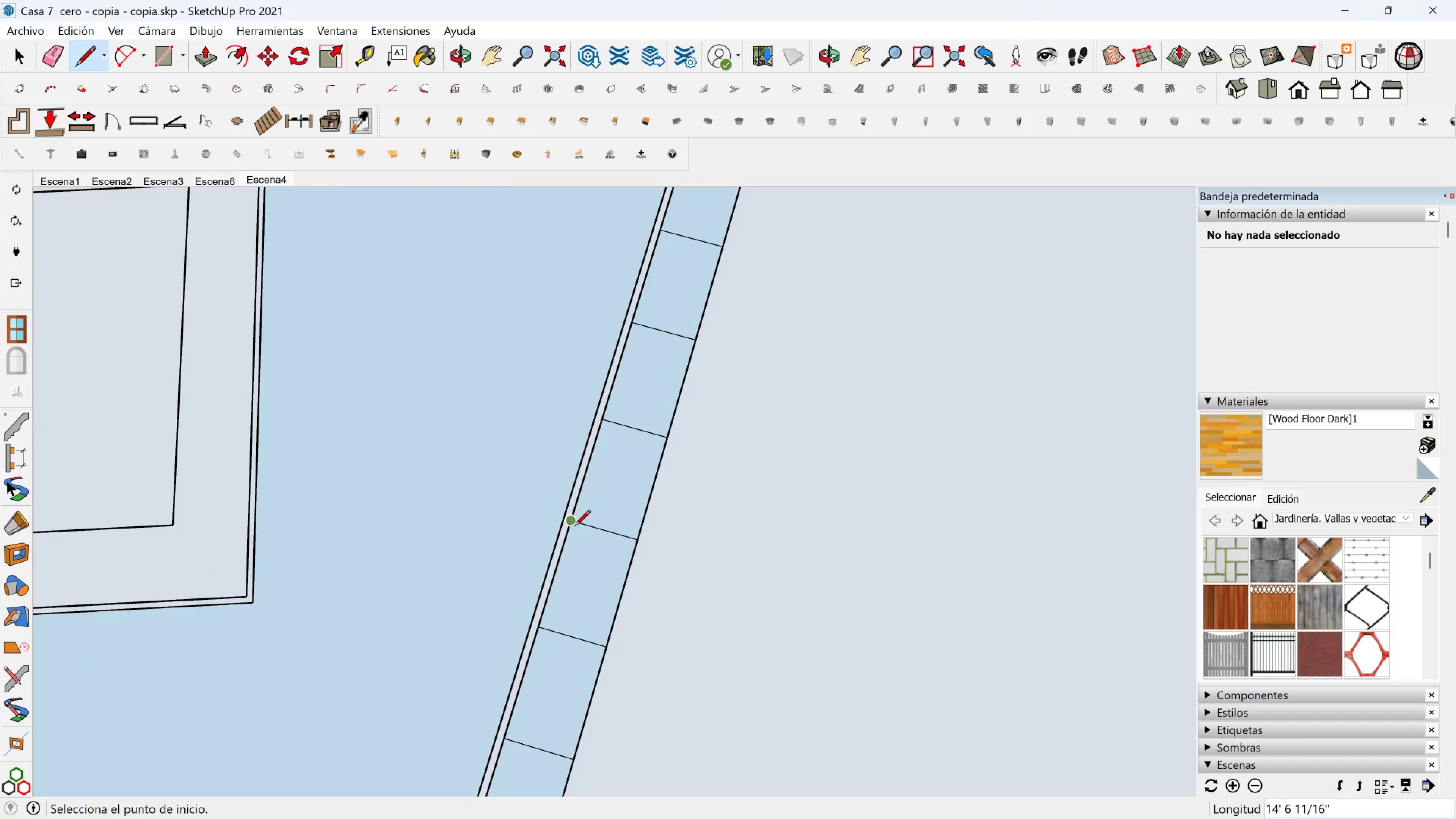 
hold_key(key=ShiftLeft, duration=0.56)
 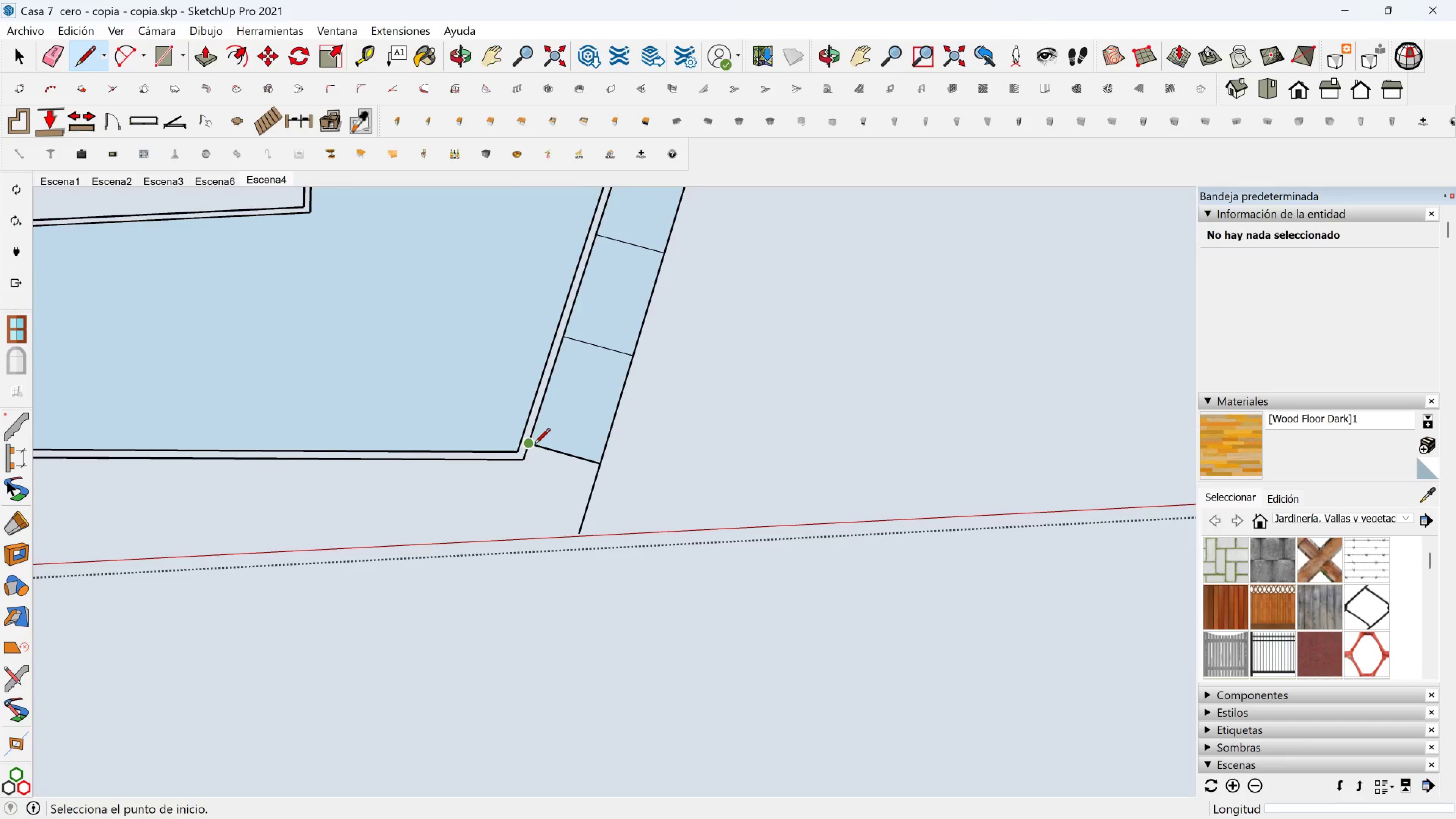 
scroll: coordinate [498, 448], scroll_direction: up, amount: 17.0
 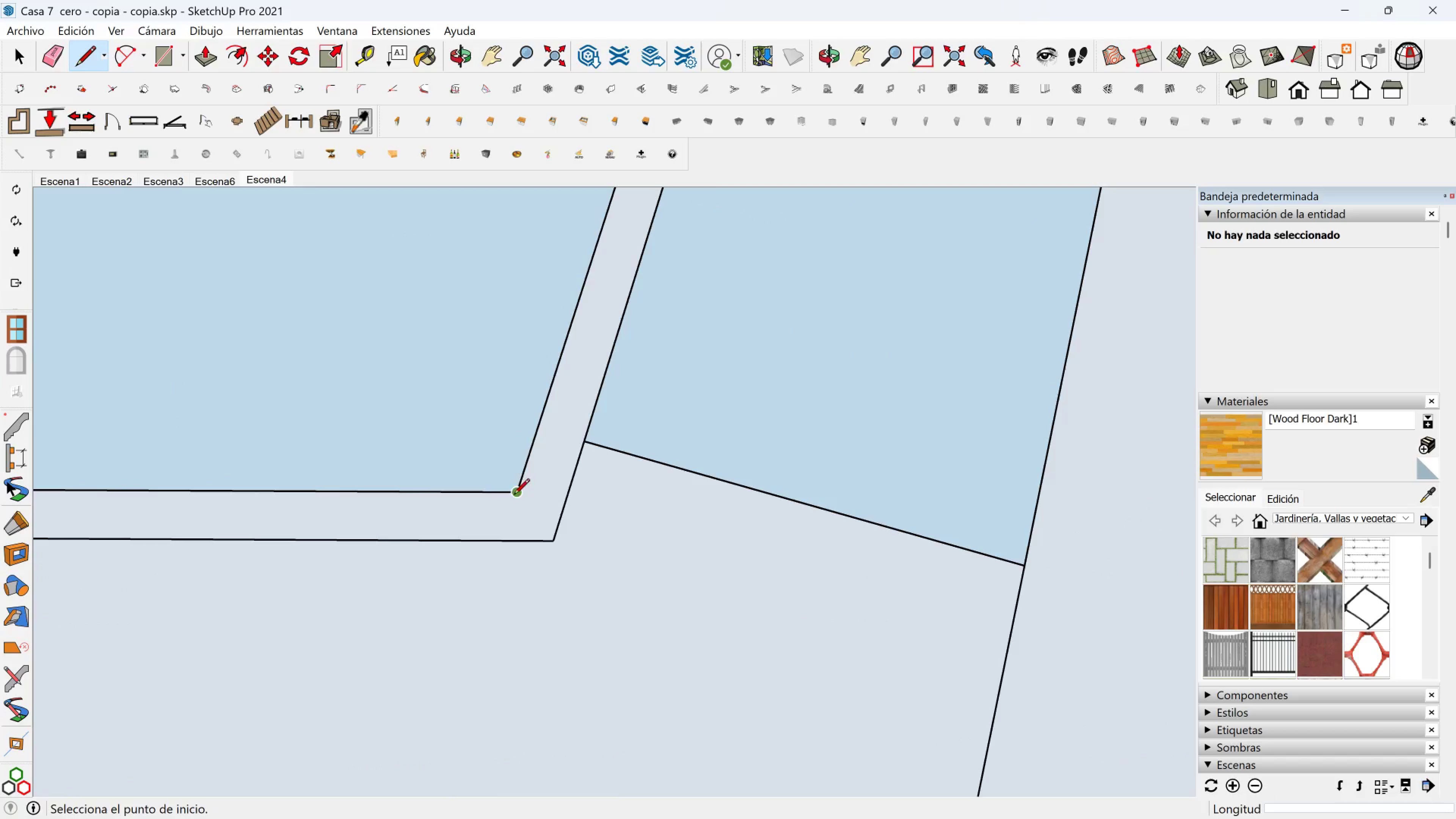 
left_click([514, 496])
 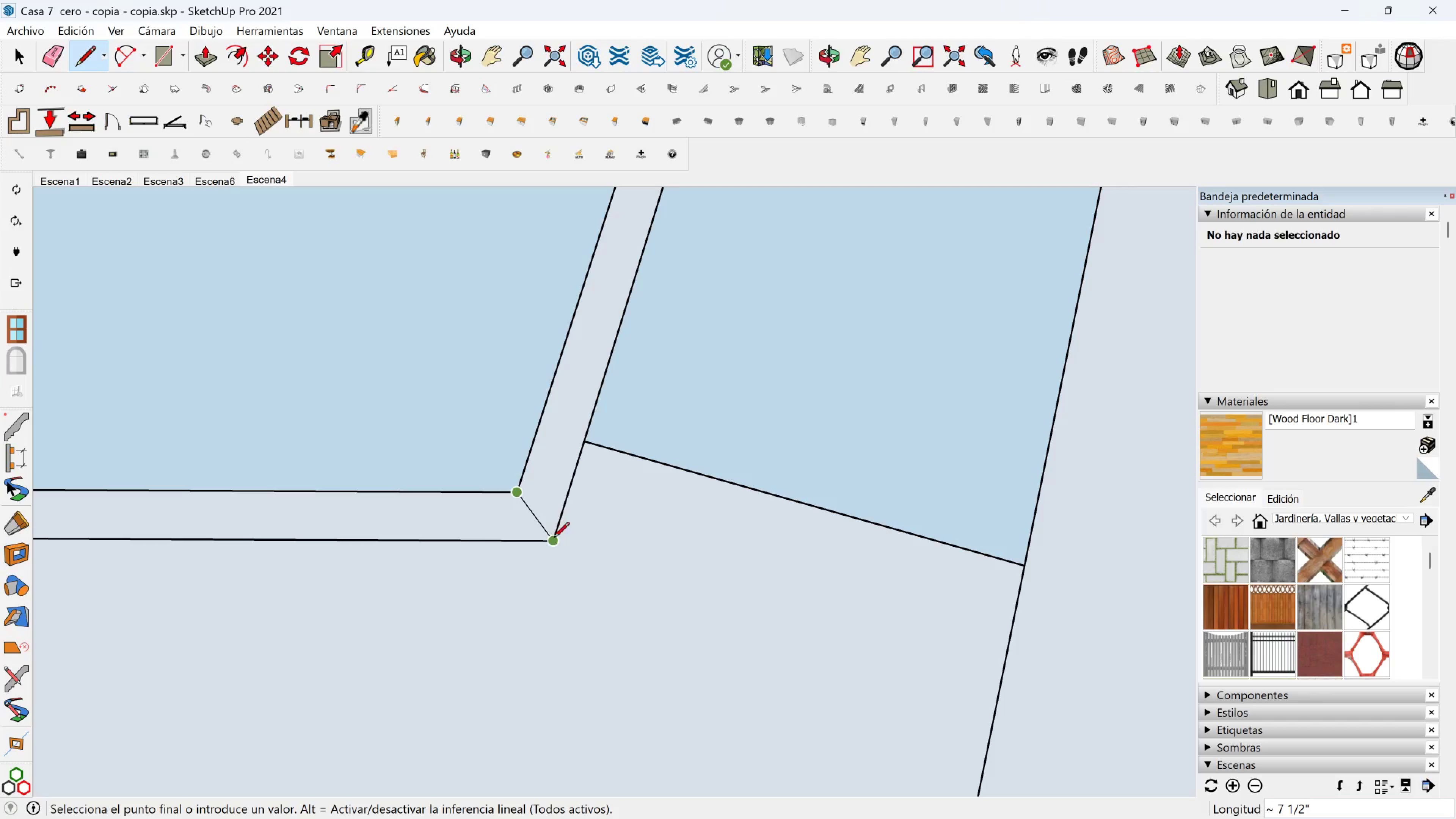 
left_click([555, 541])
 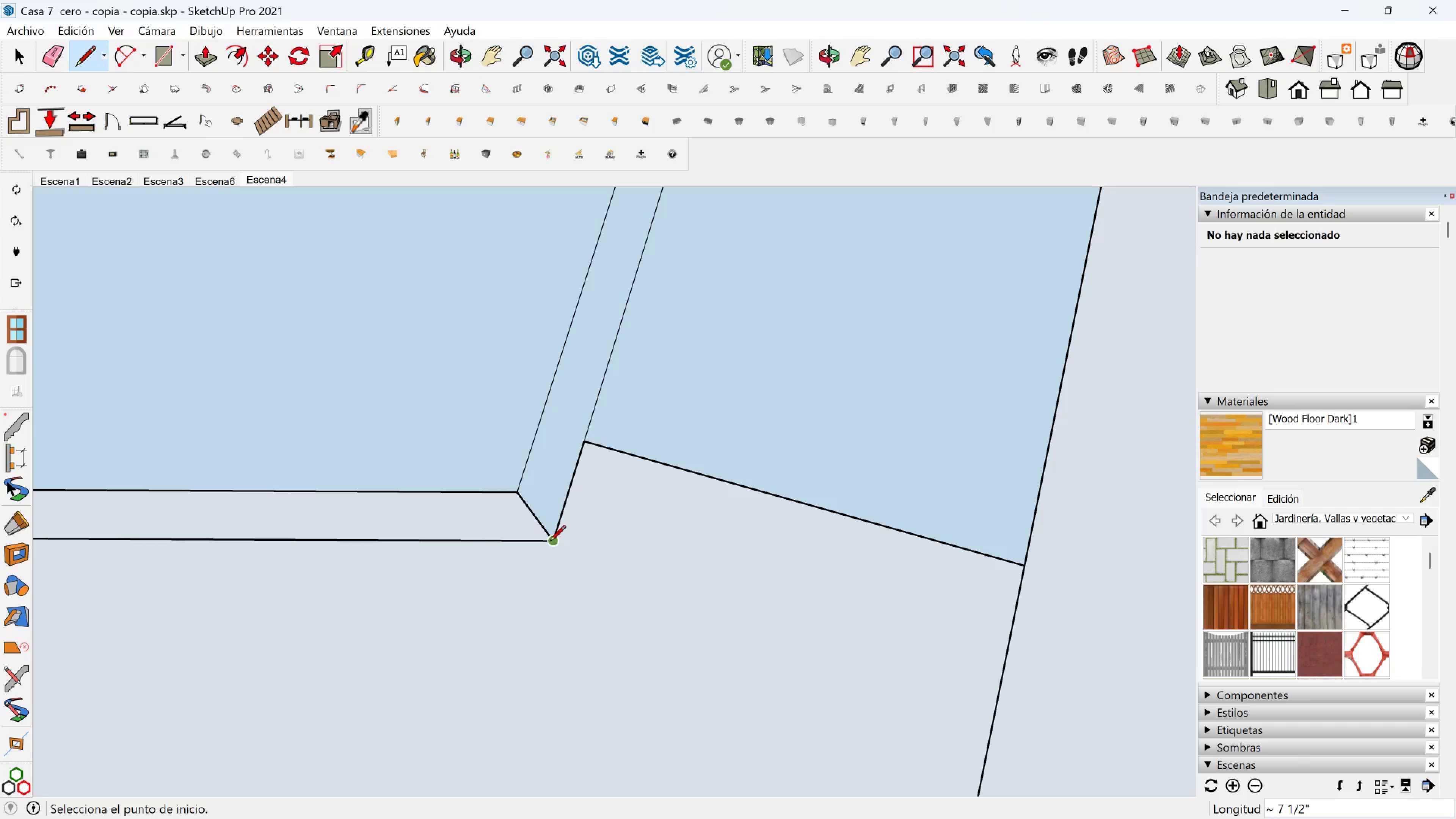 
left_click([551, 542])
 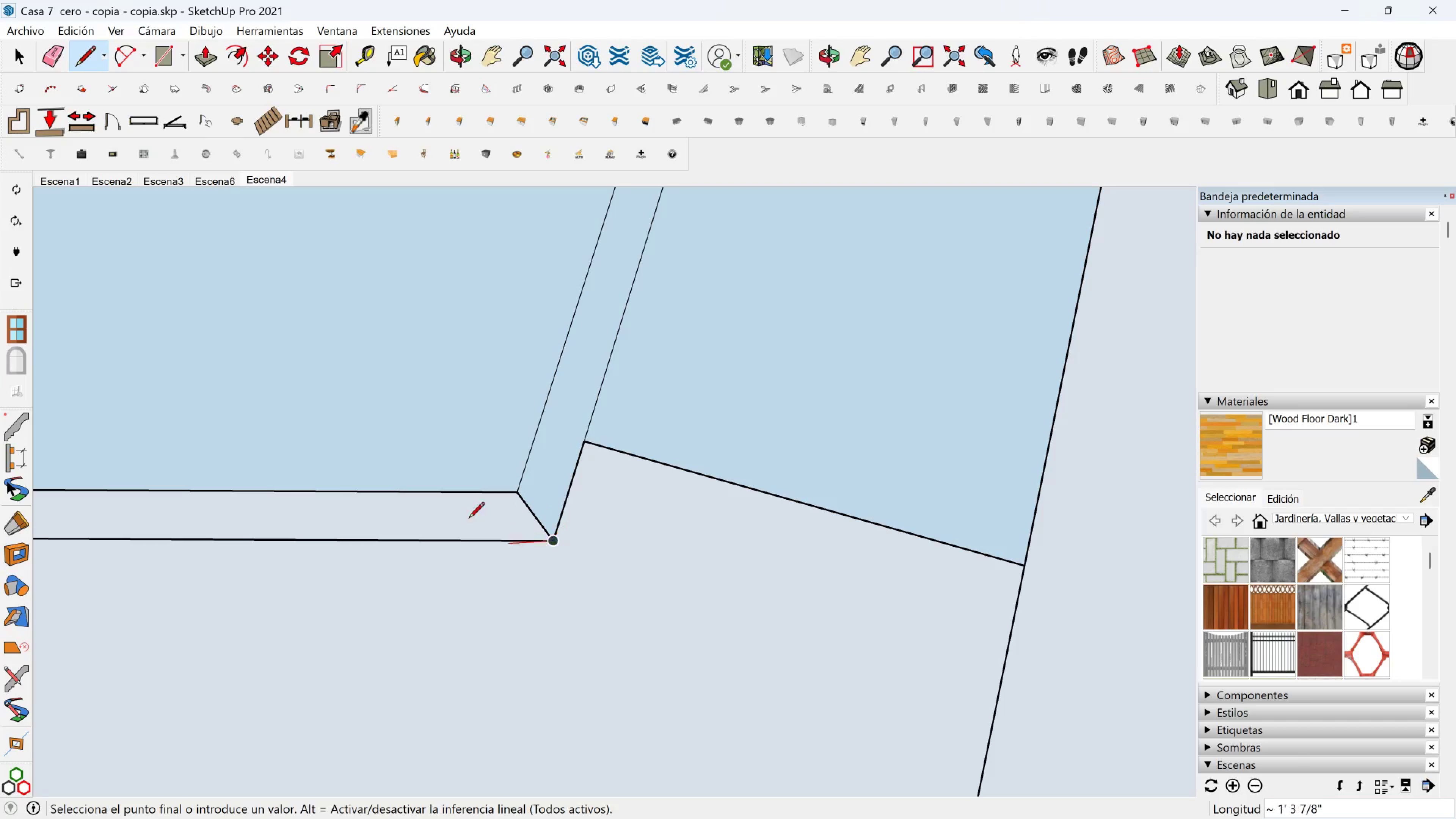 
scroll: coordinate [357, 408], scroll_direction: down, amount: 12.0
 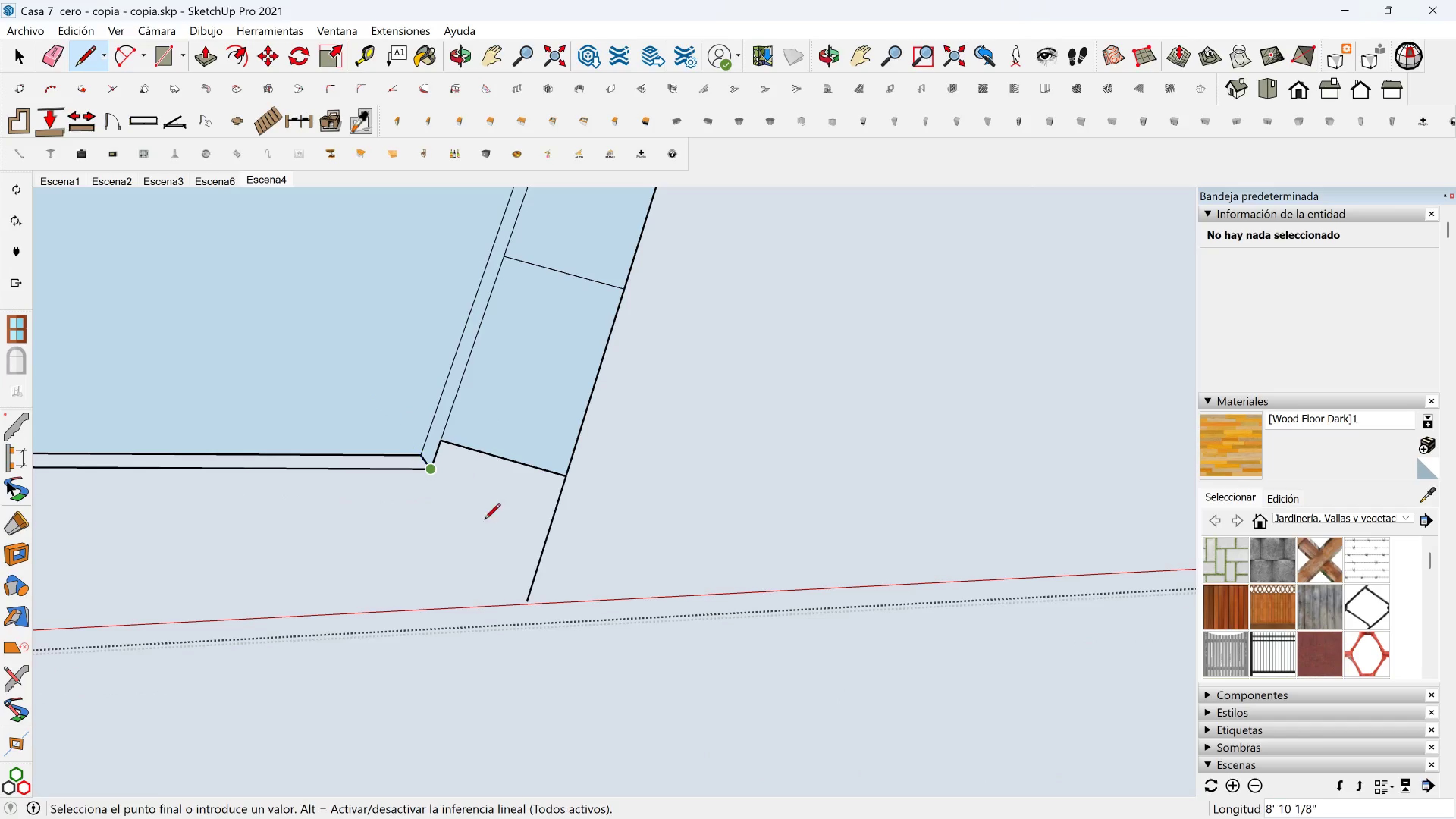 
key(Escape)
 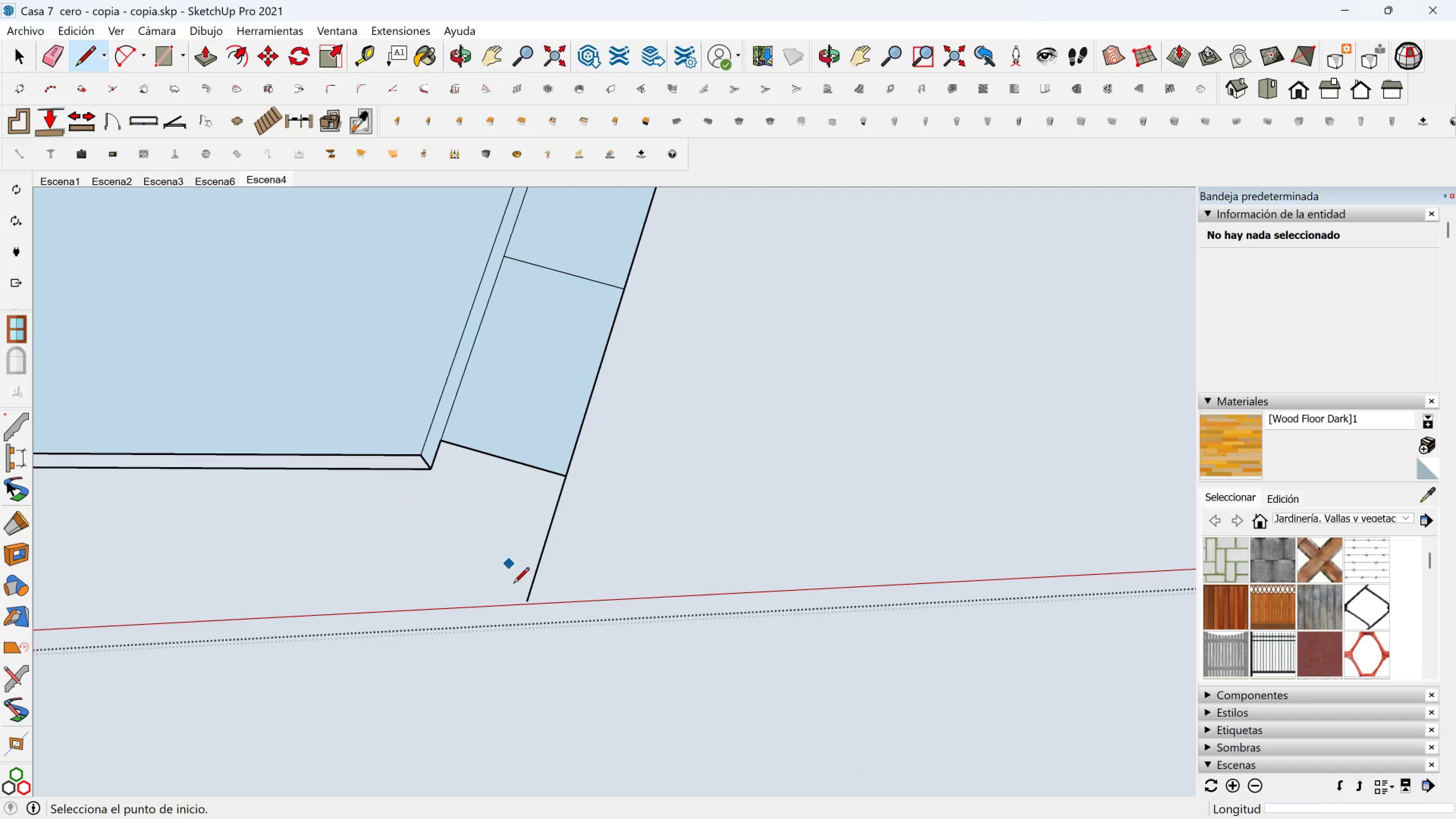 
scroll: coordinate [528, 605], scroll_direction: up, amount: 5.0
 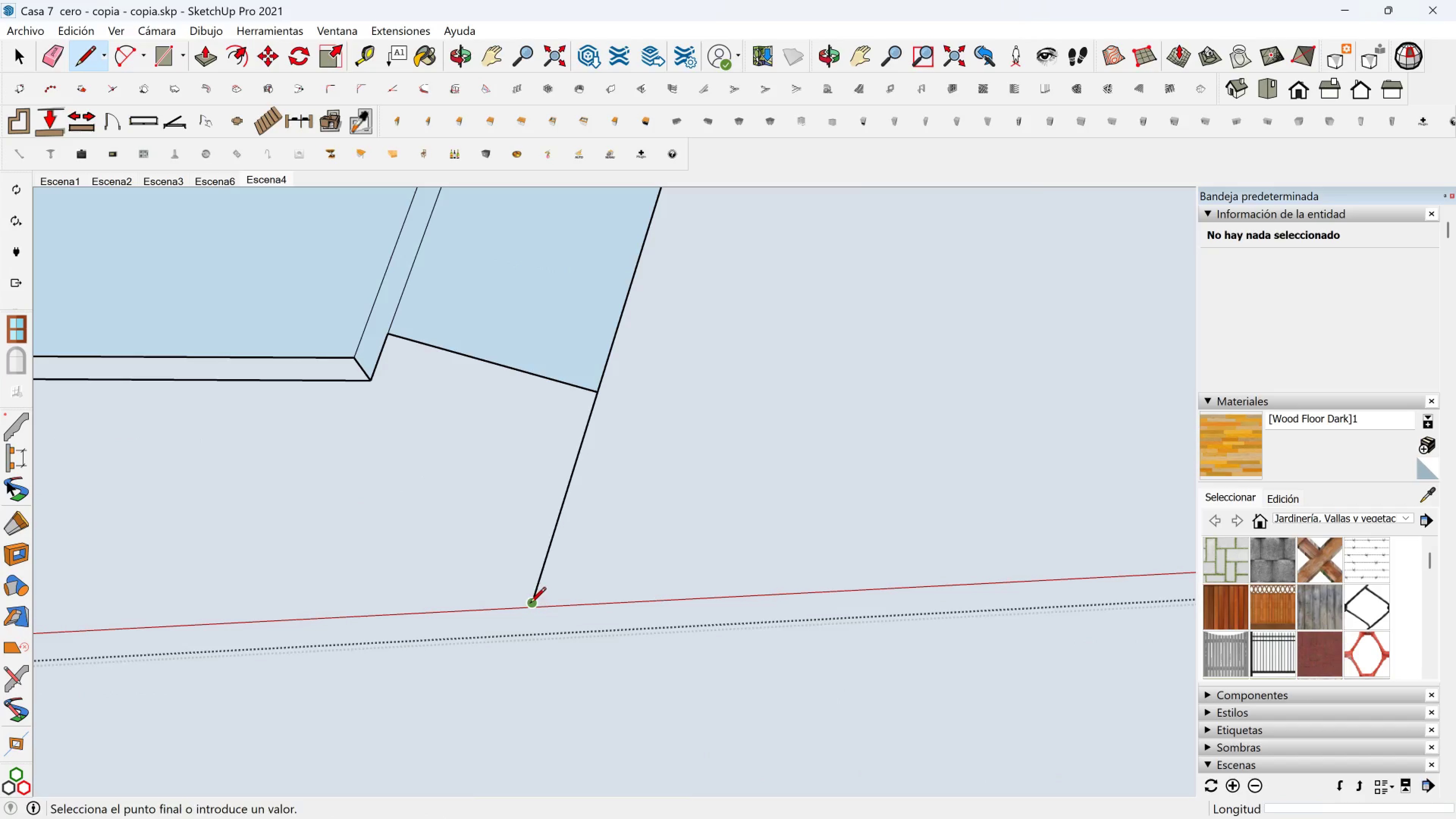 
left_click([530, 604])
 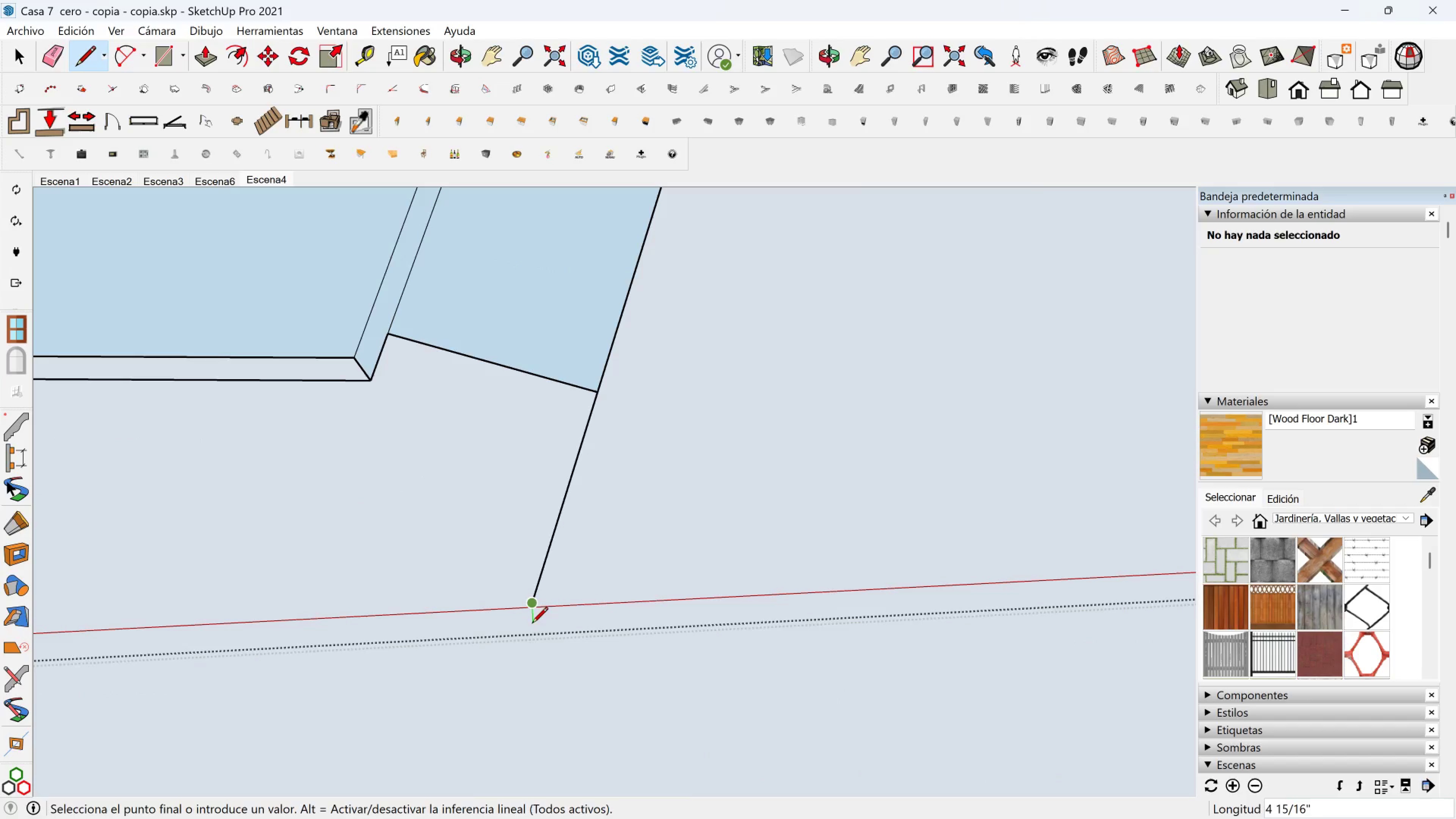 
scroll: coordinate [533, 621], scroll_direction: up, amount: 1.0
 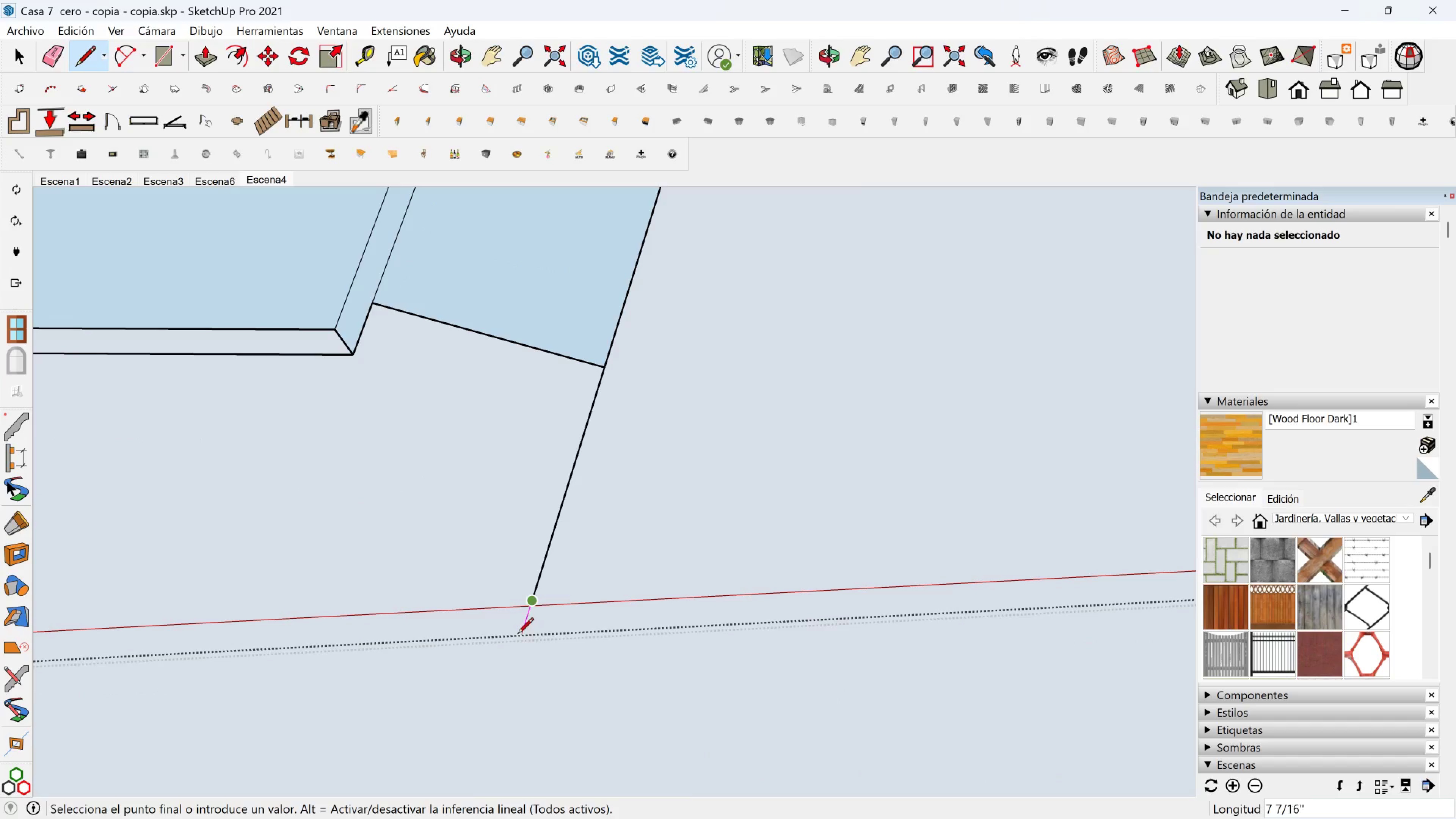 
hold_key(key=ShiftLeft, duration=1.5)
 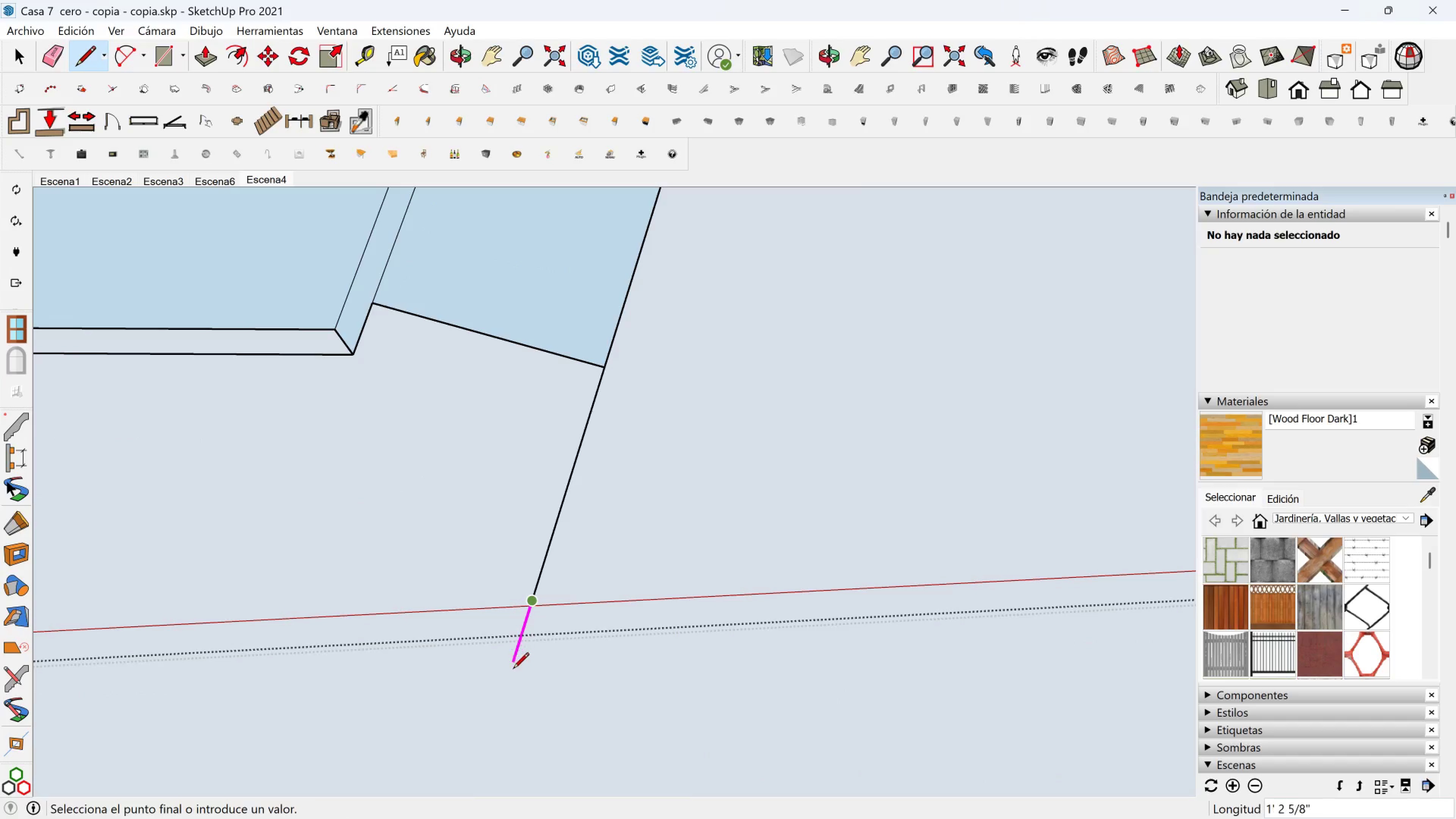 
hold_key(key=ShiftLeft, duration=1.53)
scroll: coordinate [522, 607], scroll_direction: down, amount: 12.0
 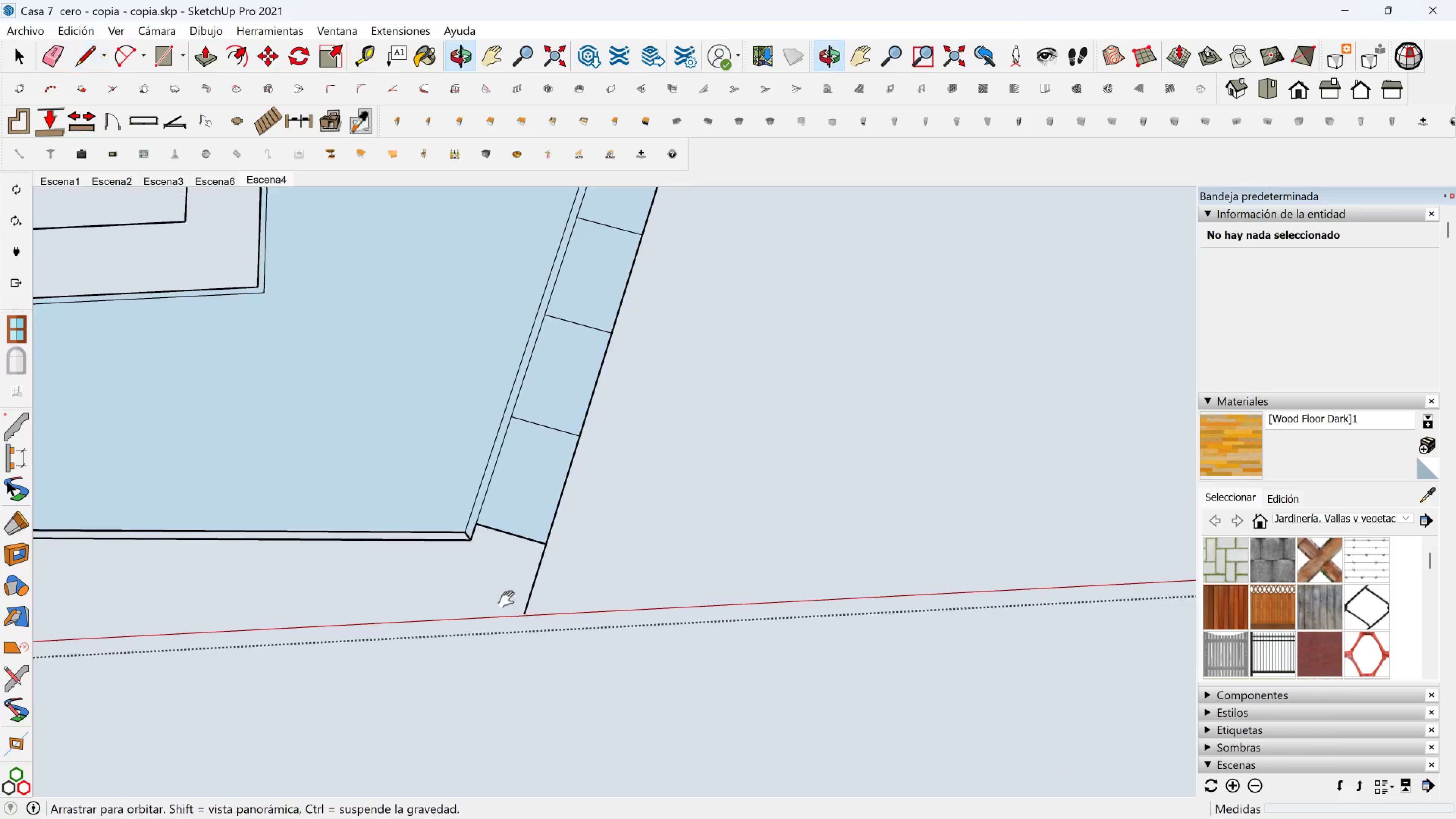 
hold_key(key=ShiftLeft, duration=1.53)
 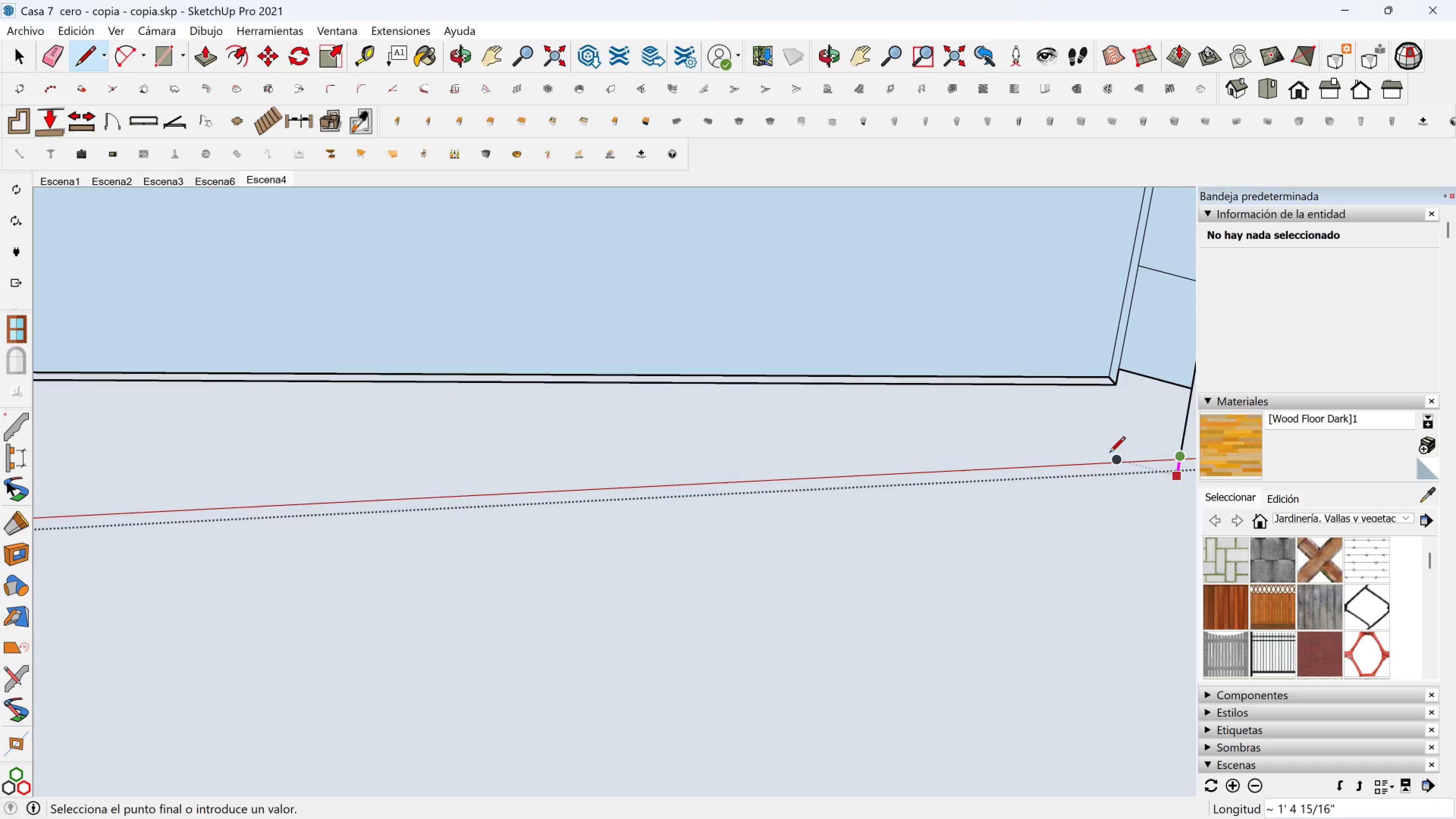 
hold_key(key=ShiftLeft, duration=0.55)
 